 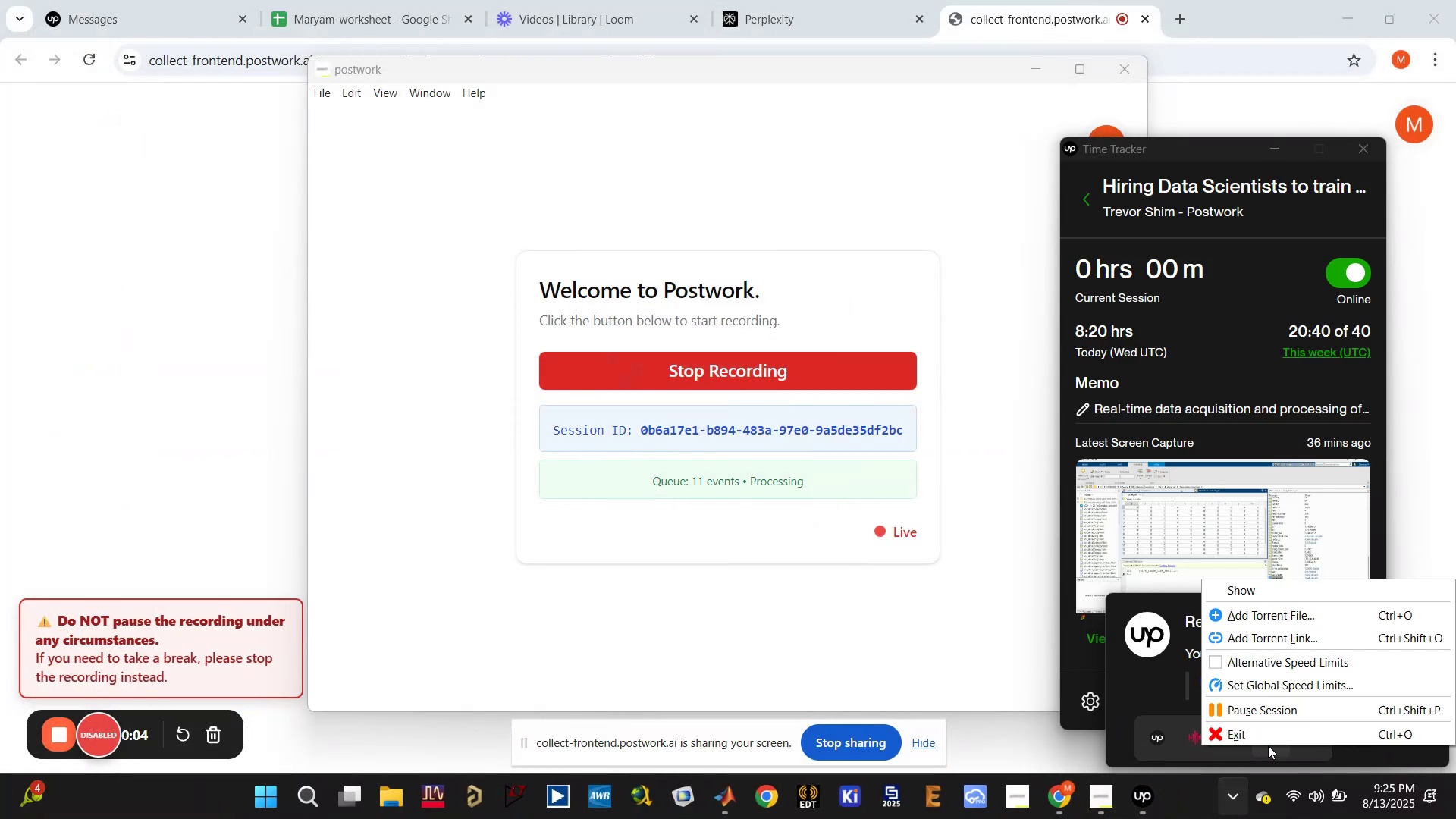 
left_click([1273, 736])
 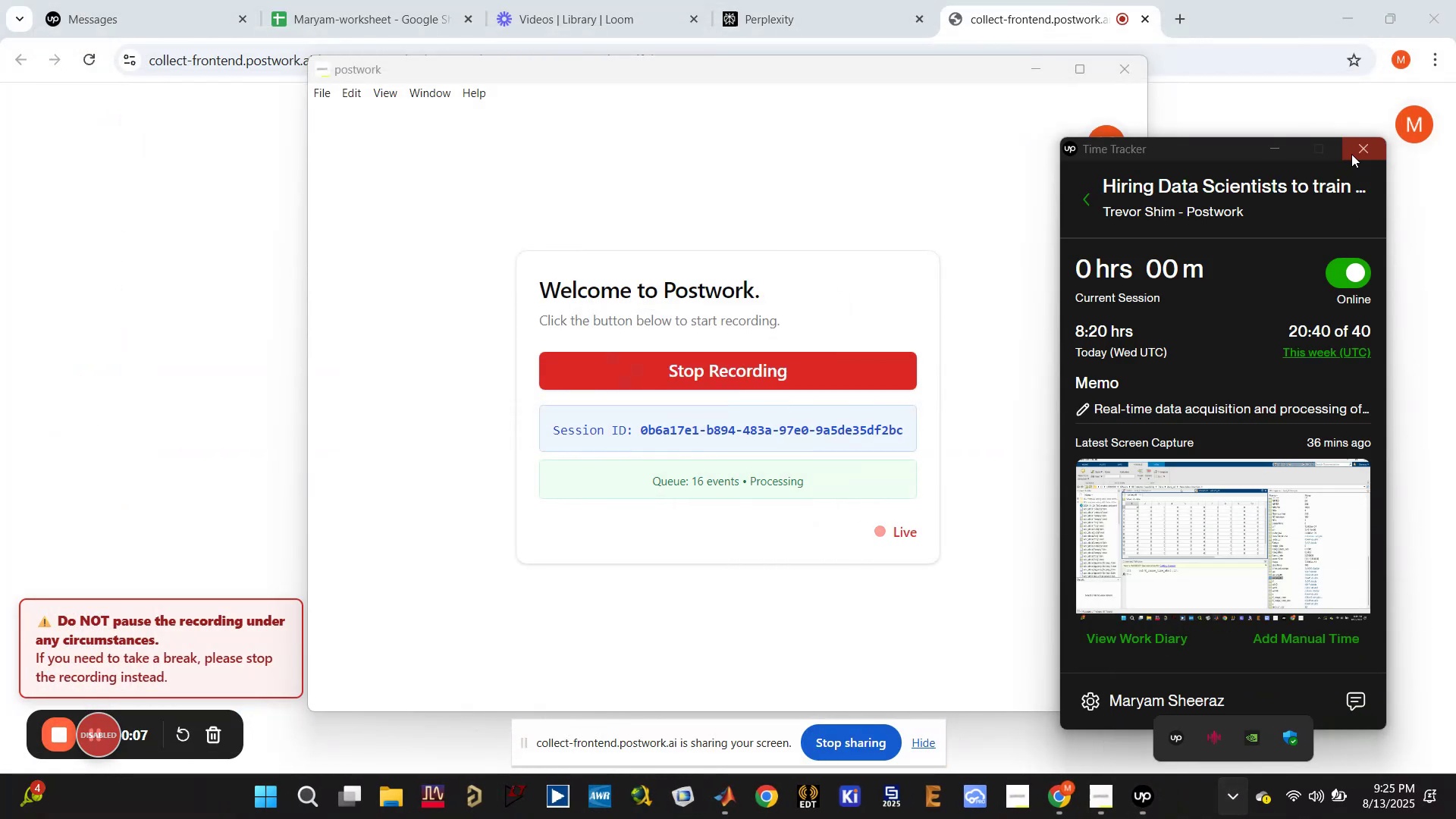 
left_click([1357, 159])
 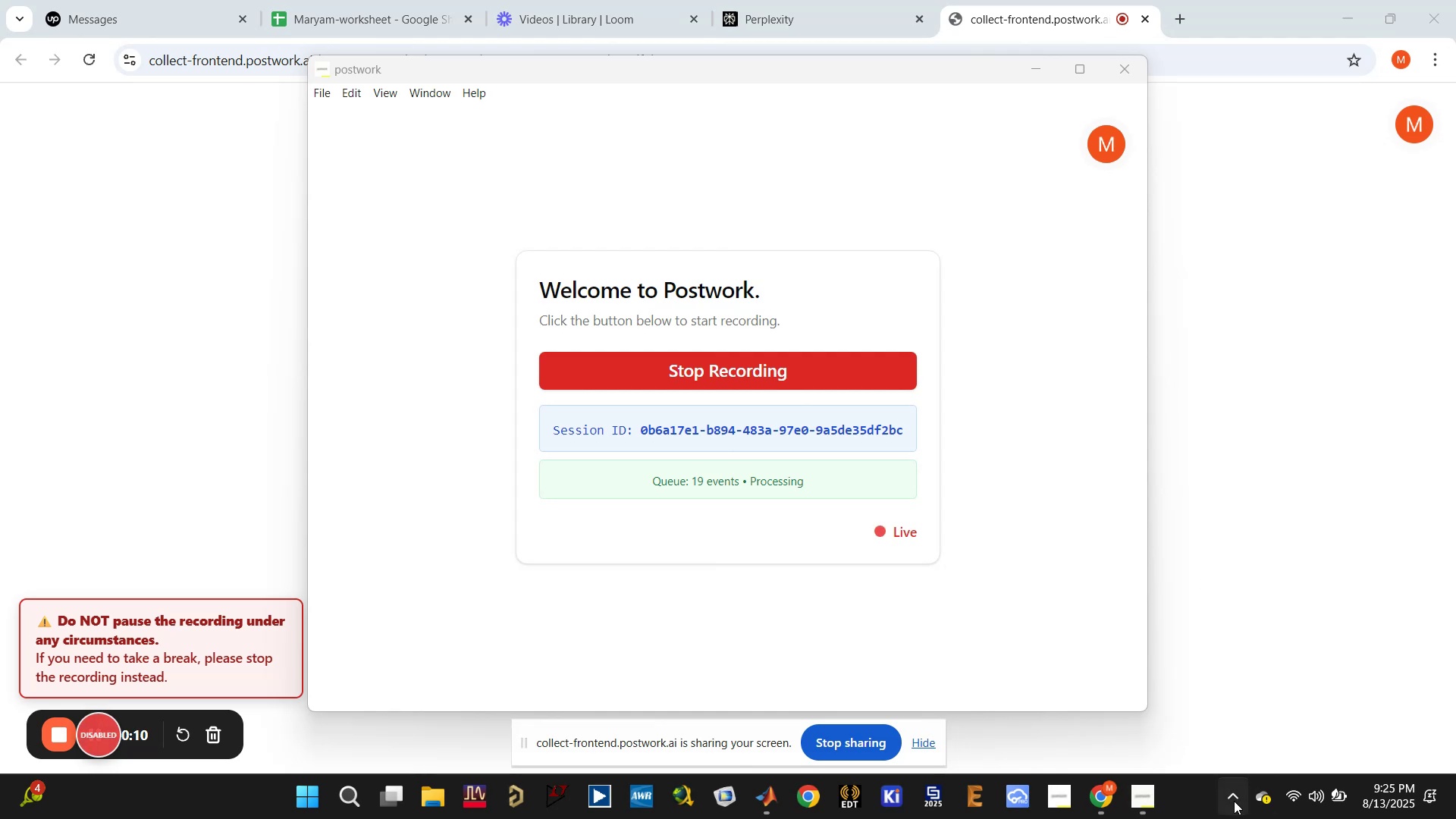 
left_click([1230, 803])
 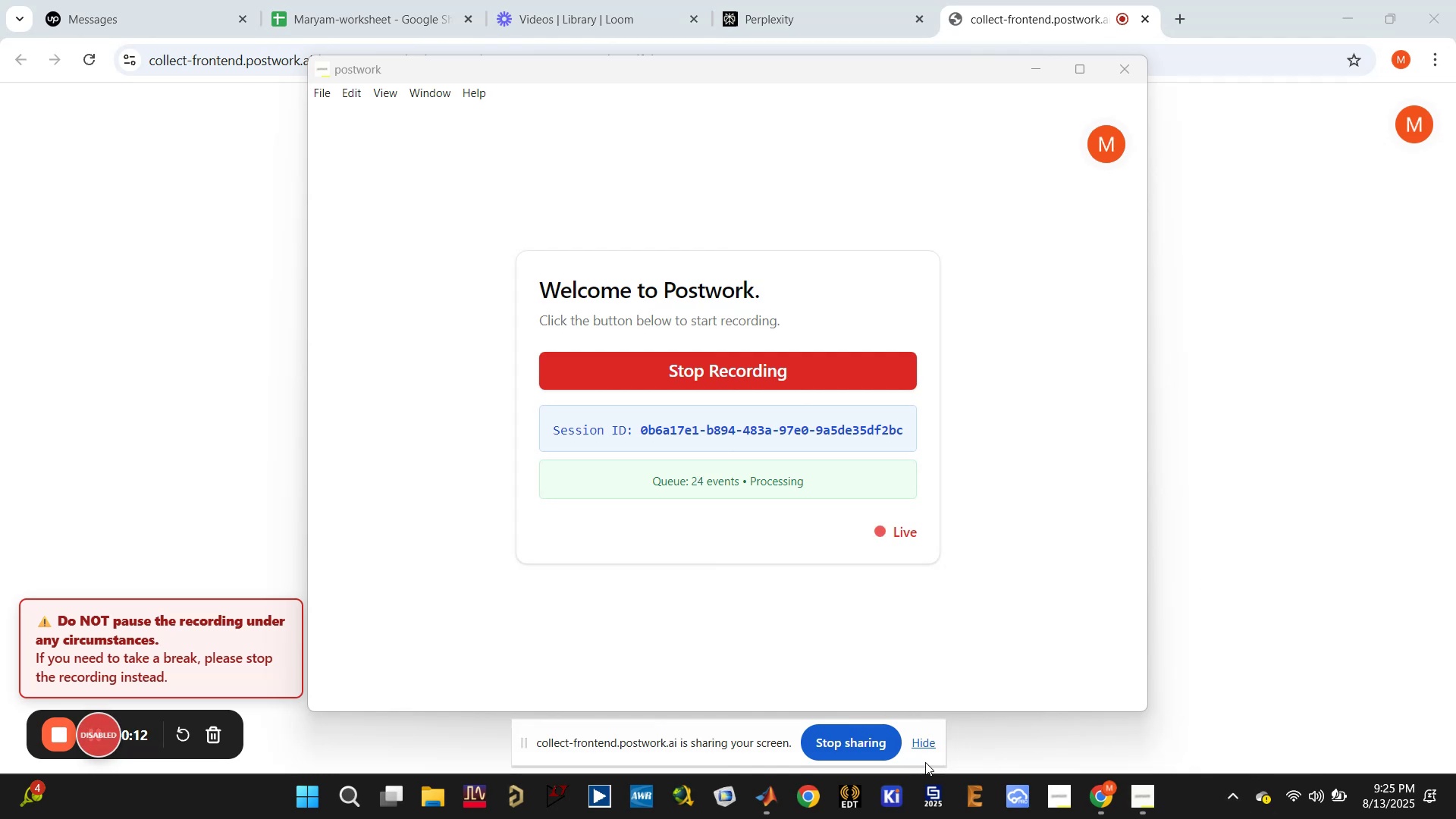 
left_click([929, 751])
 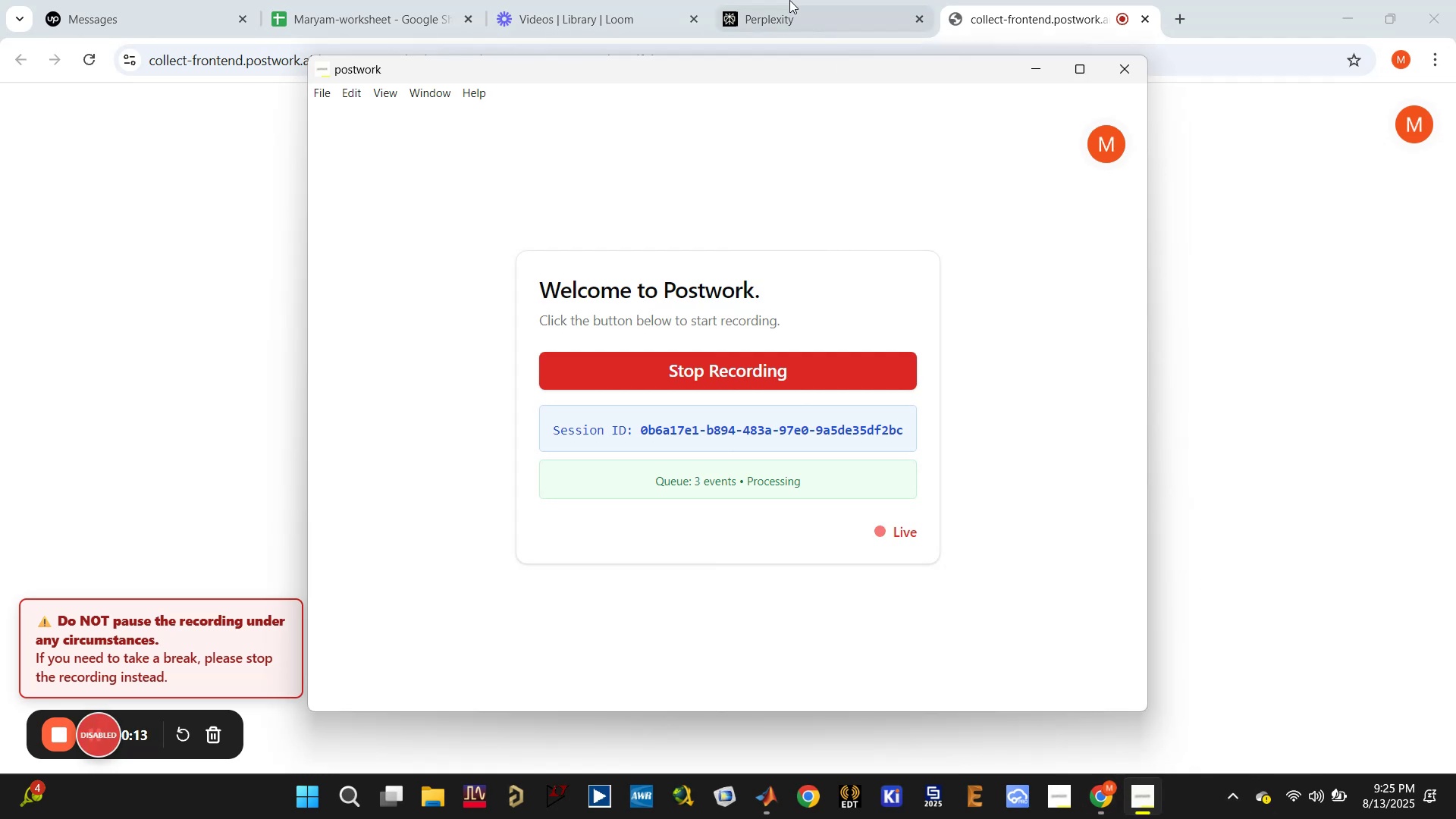 
left_click([778, 0])
 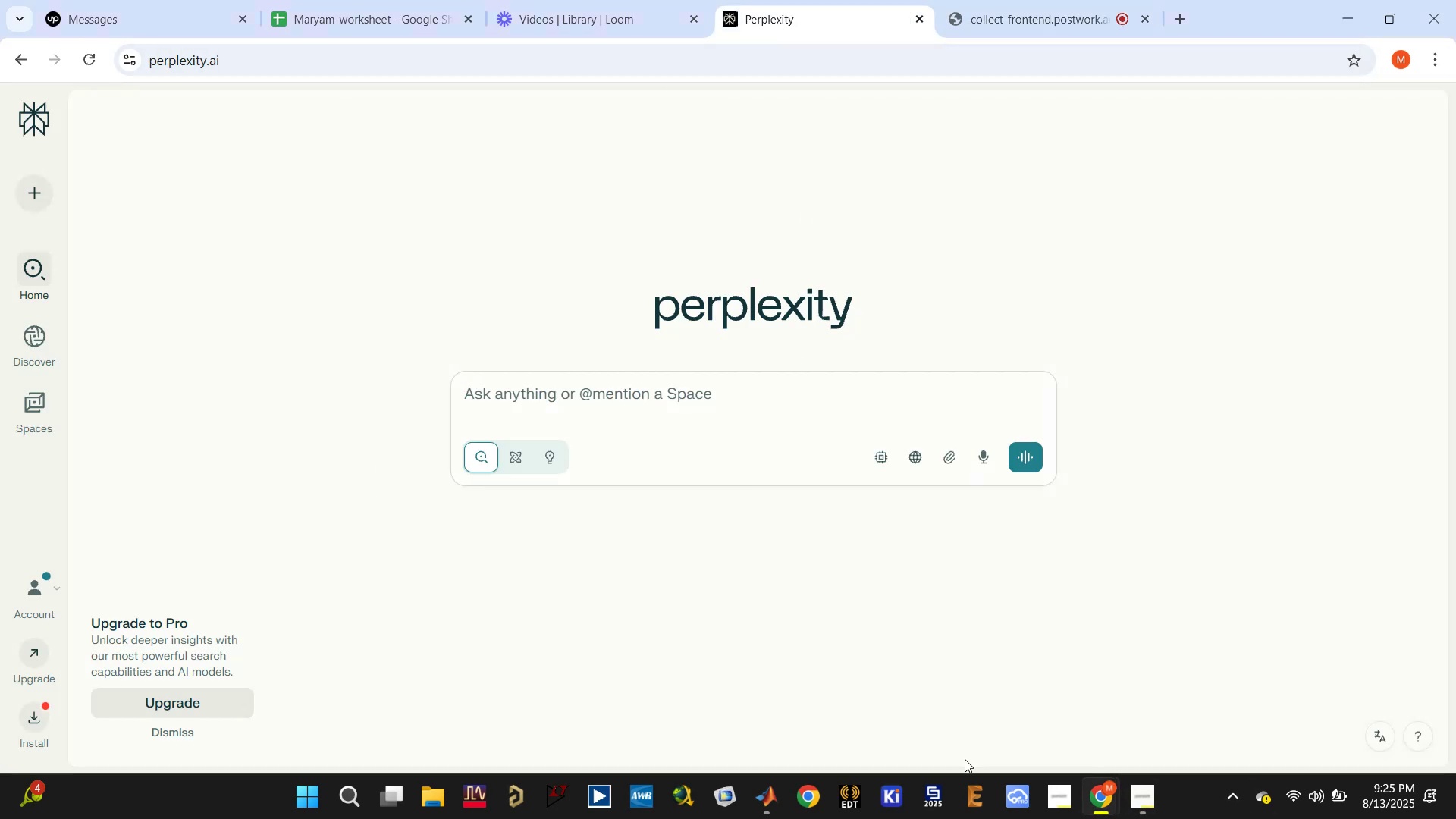 
left_click([769, 789])
 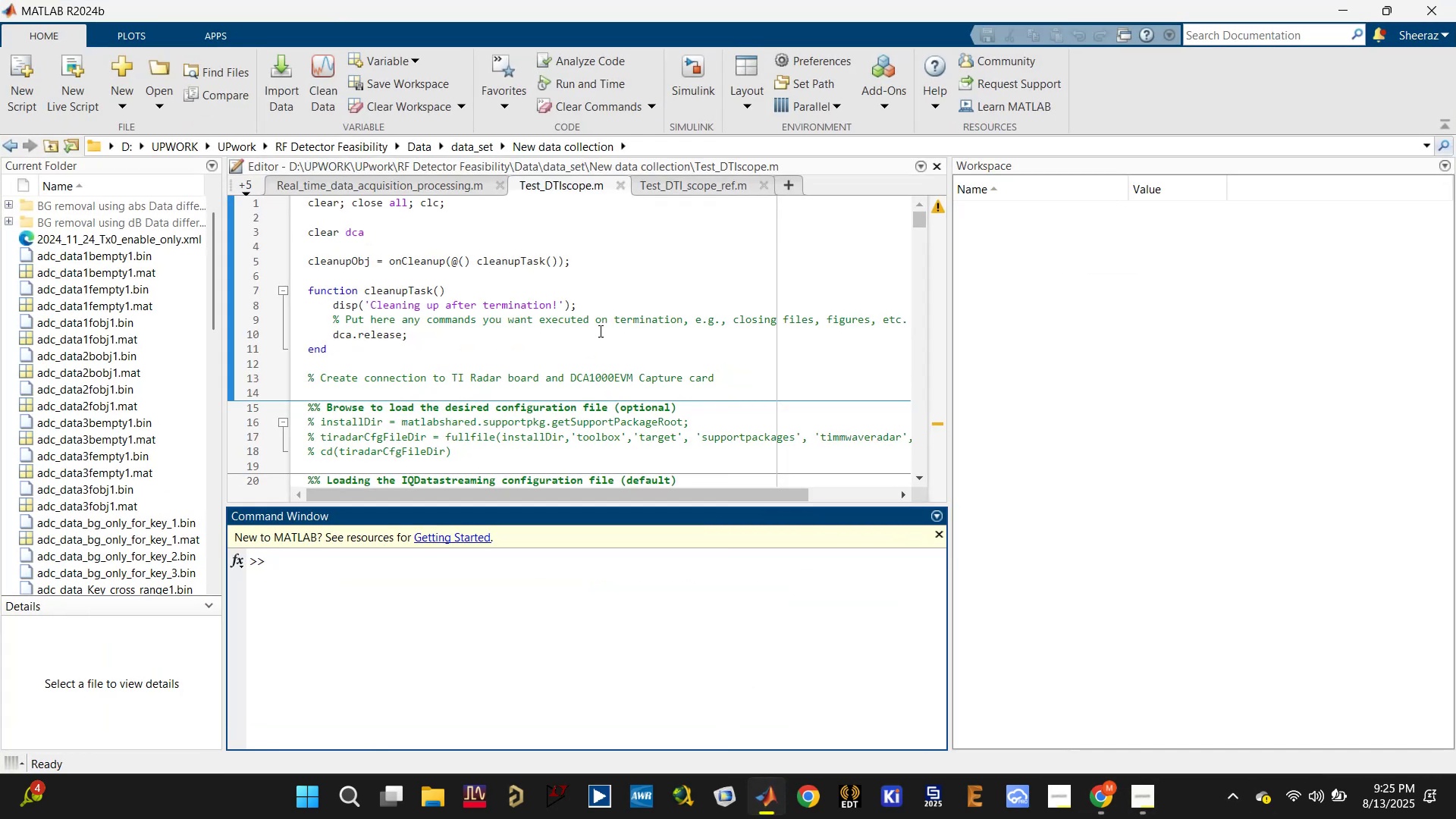 
left_click([560, 331])
 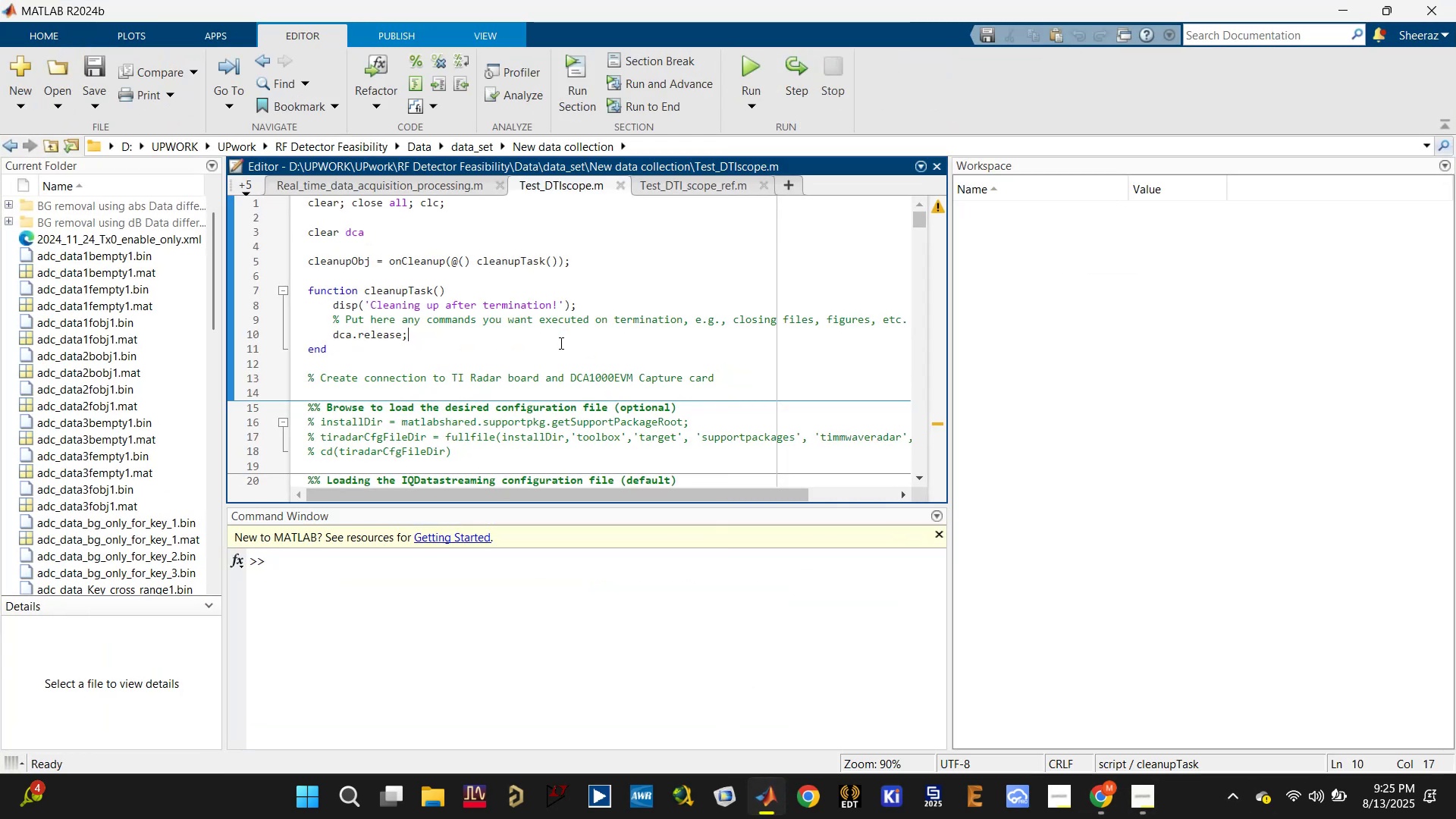 
scroll: coordinate [561, 349], scroll_direction: up, amount: 9.0
 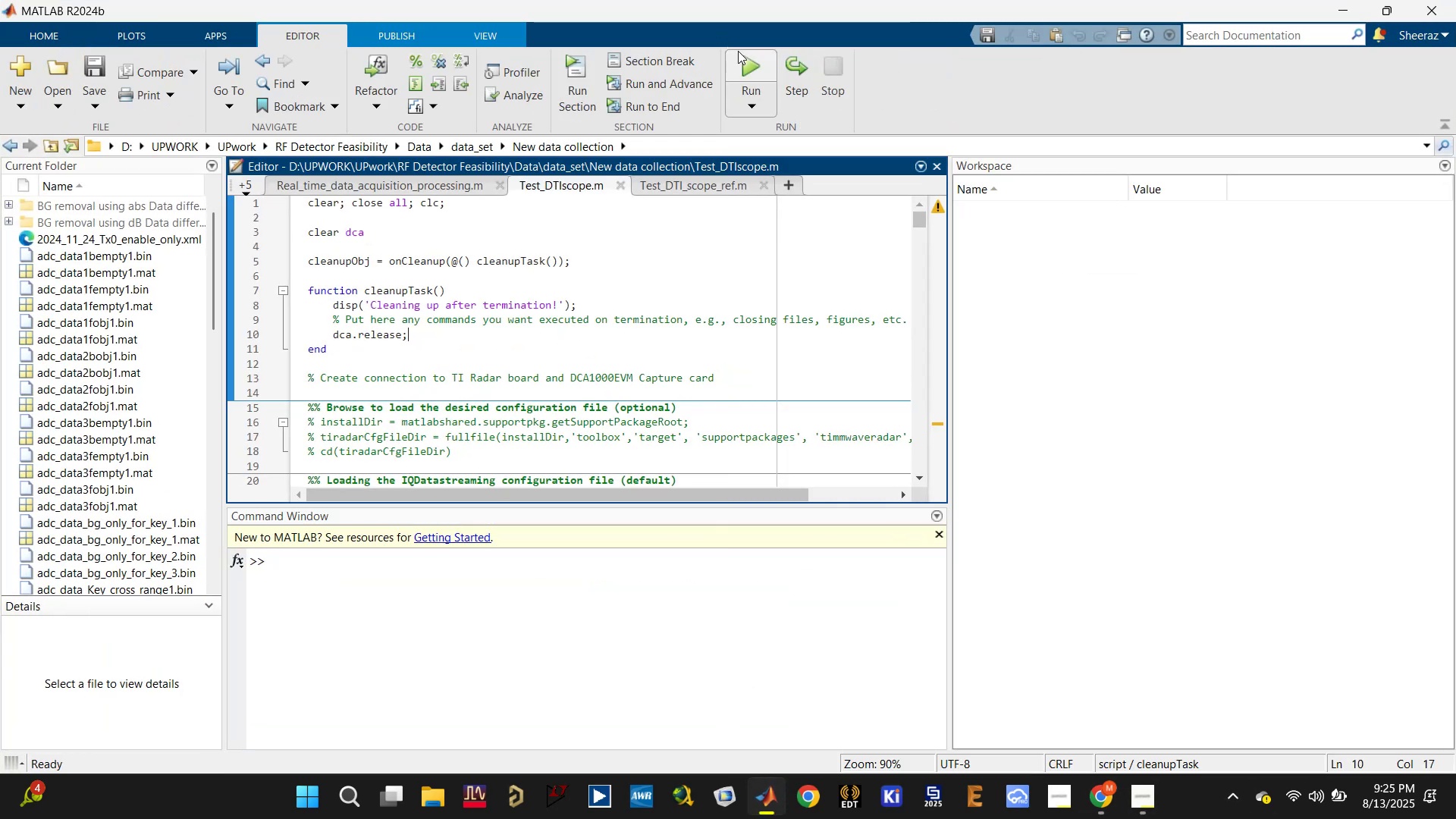 
left_click([747, 61])
 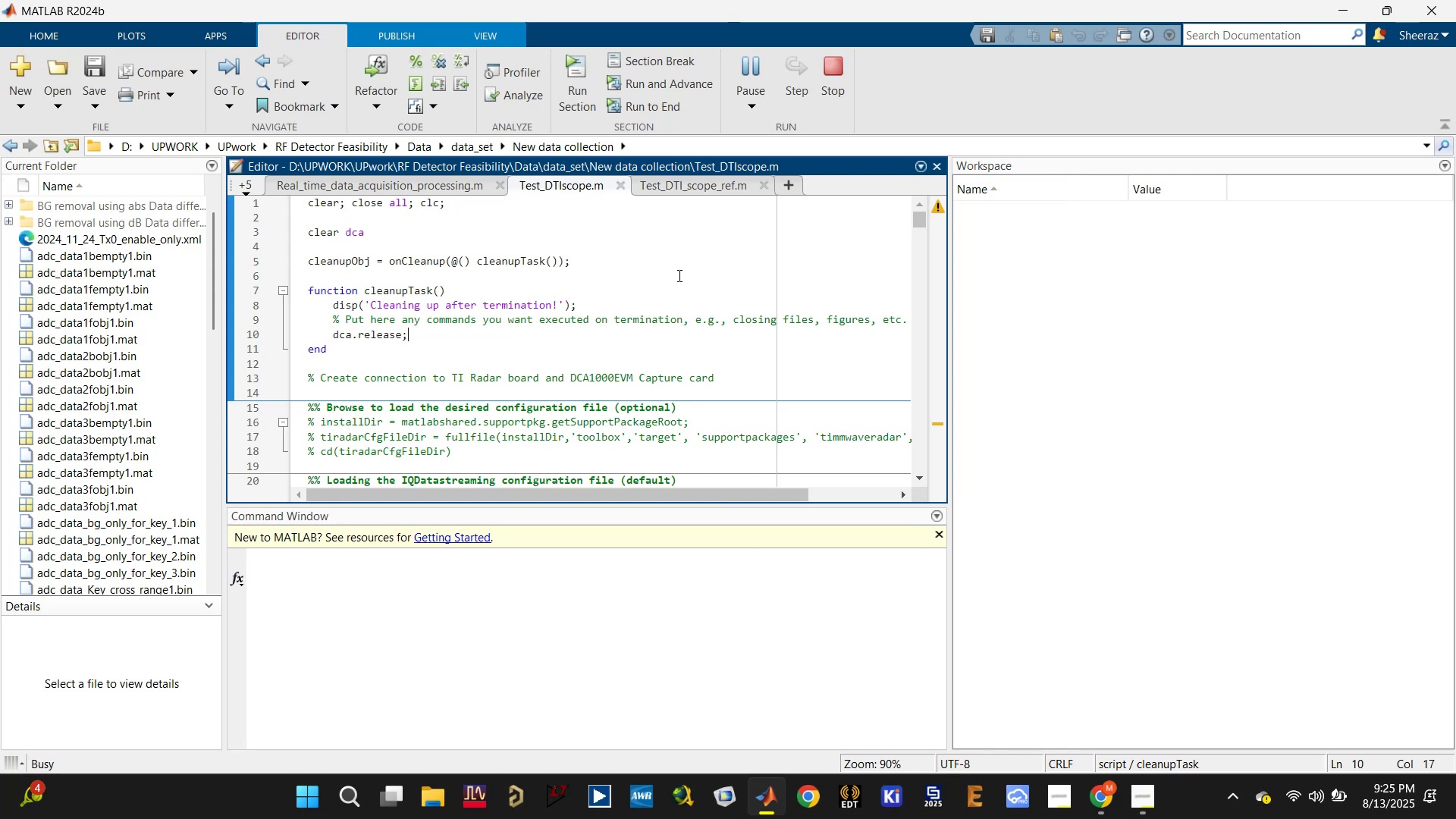 
wait(13.16)
 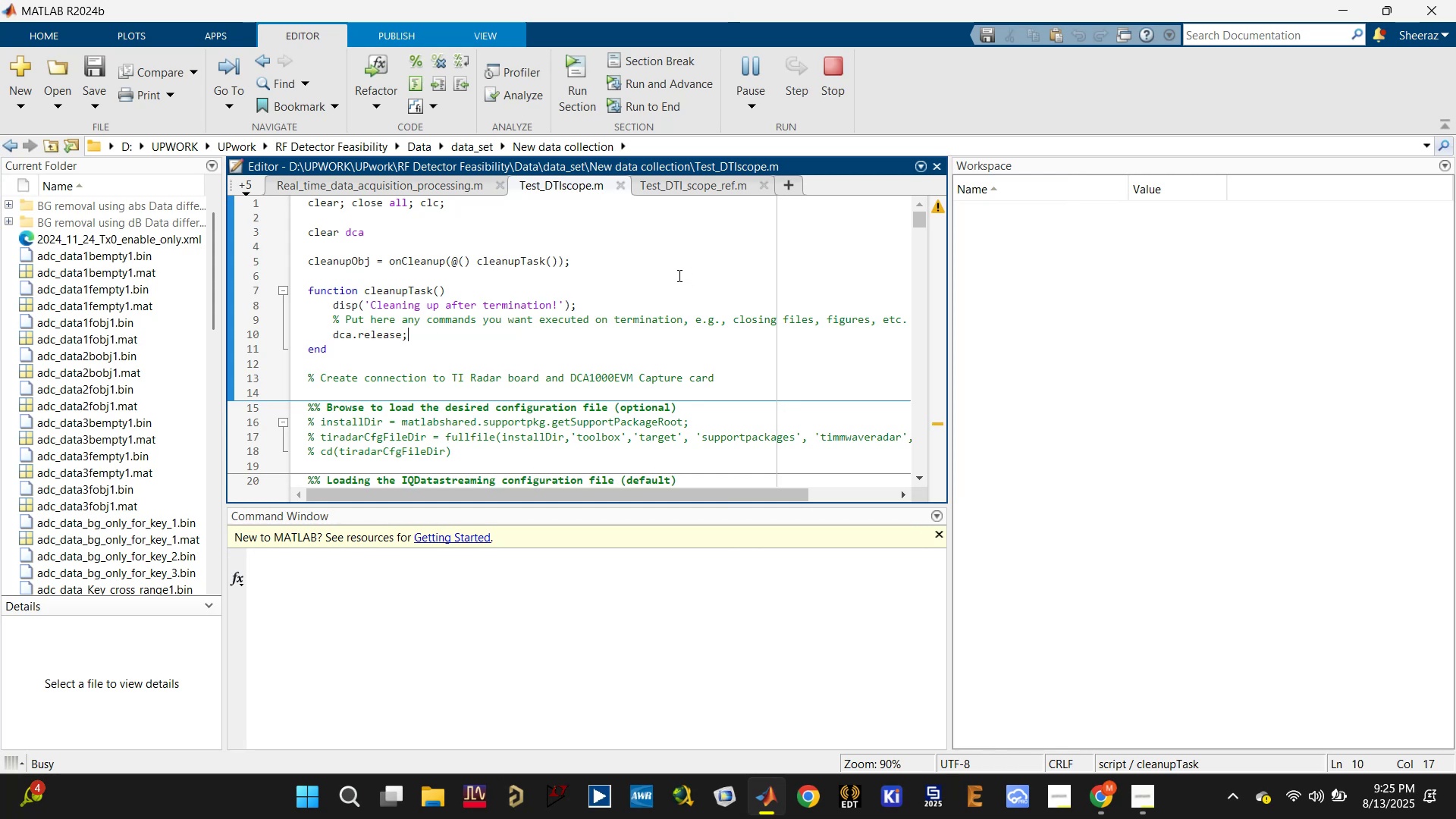 
scroll: coordinate [492, 293], scroll_direction: down, amount: 1.0
 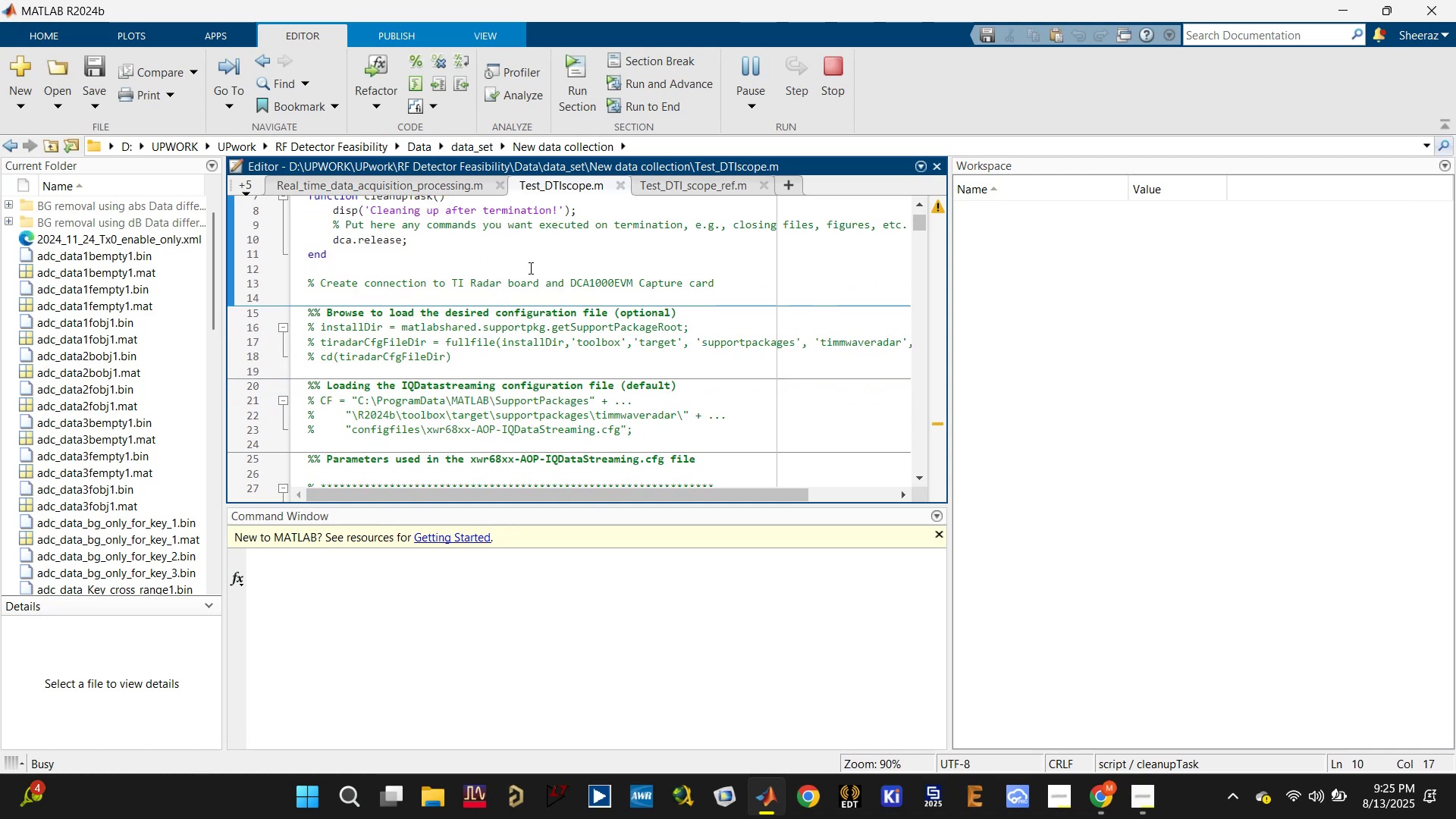 
wait(7.9)
 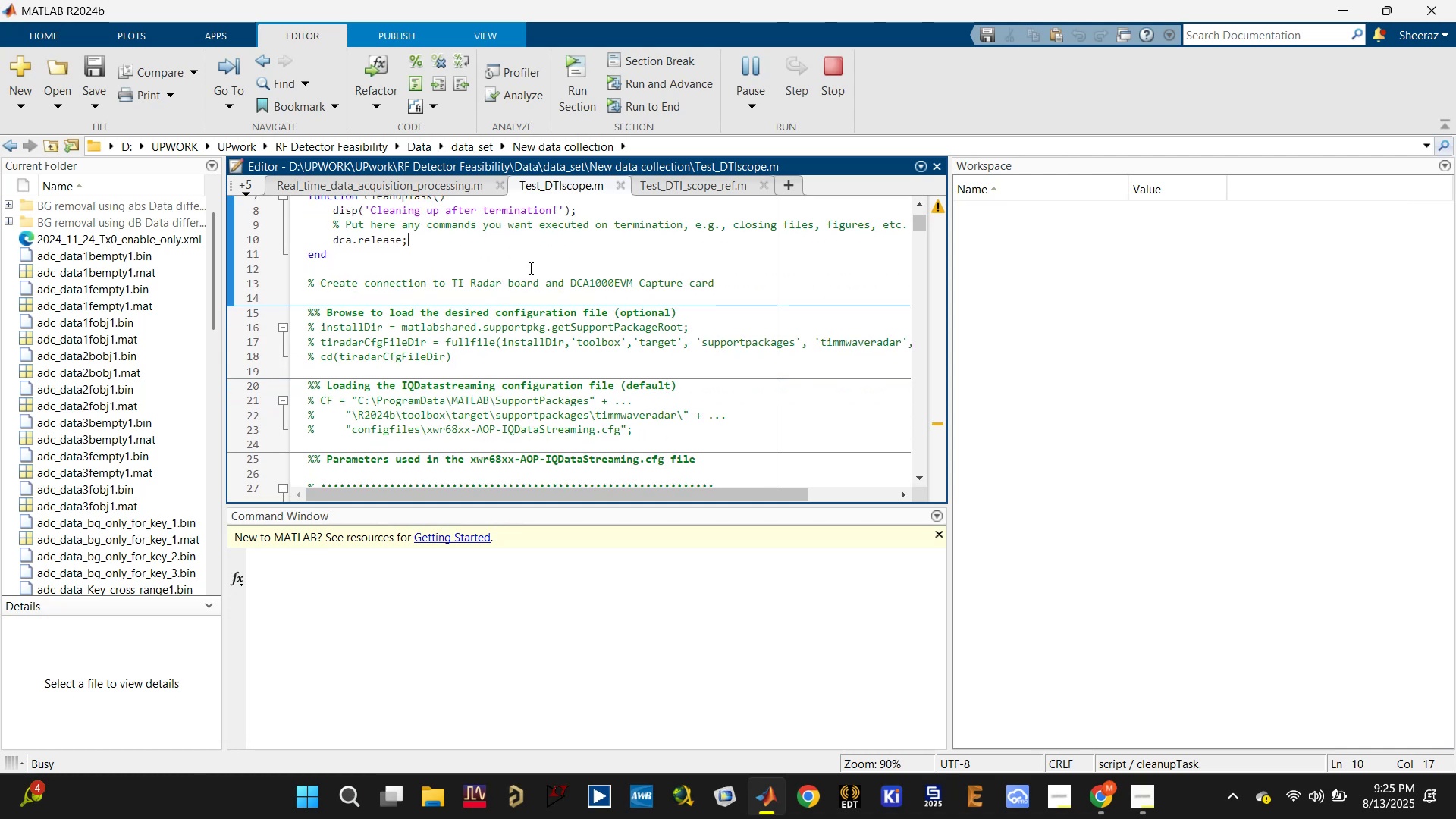 
scroll: coordinate [516, 275], scroll_direction: down, amount: 5.0
 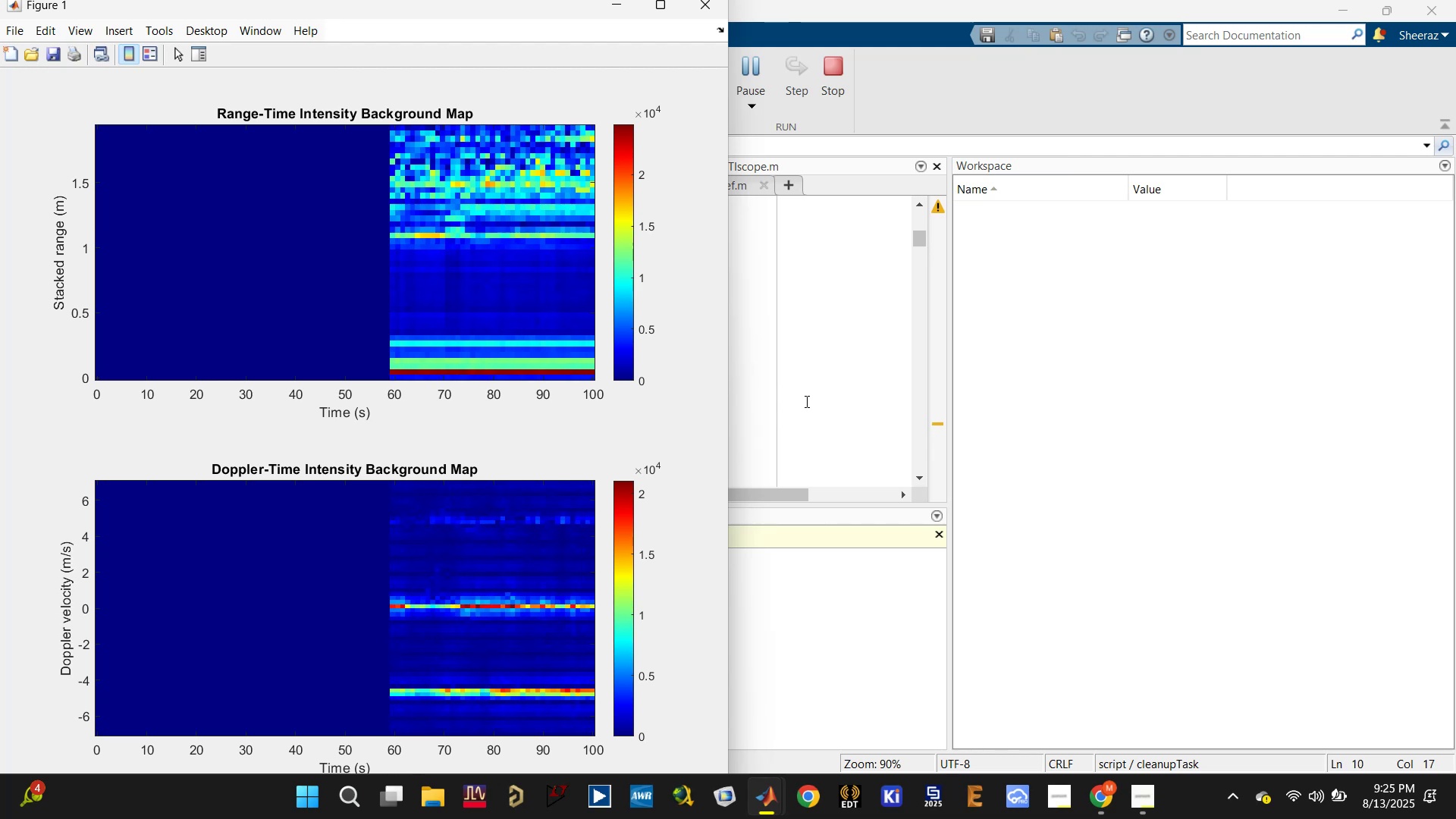 
wait(13.3)
 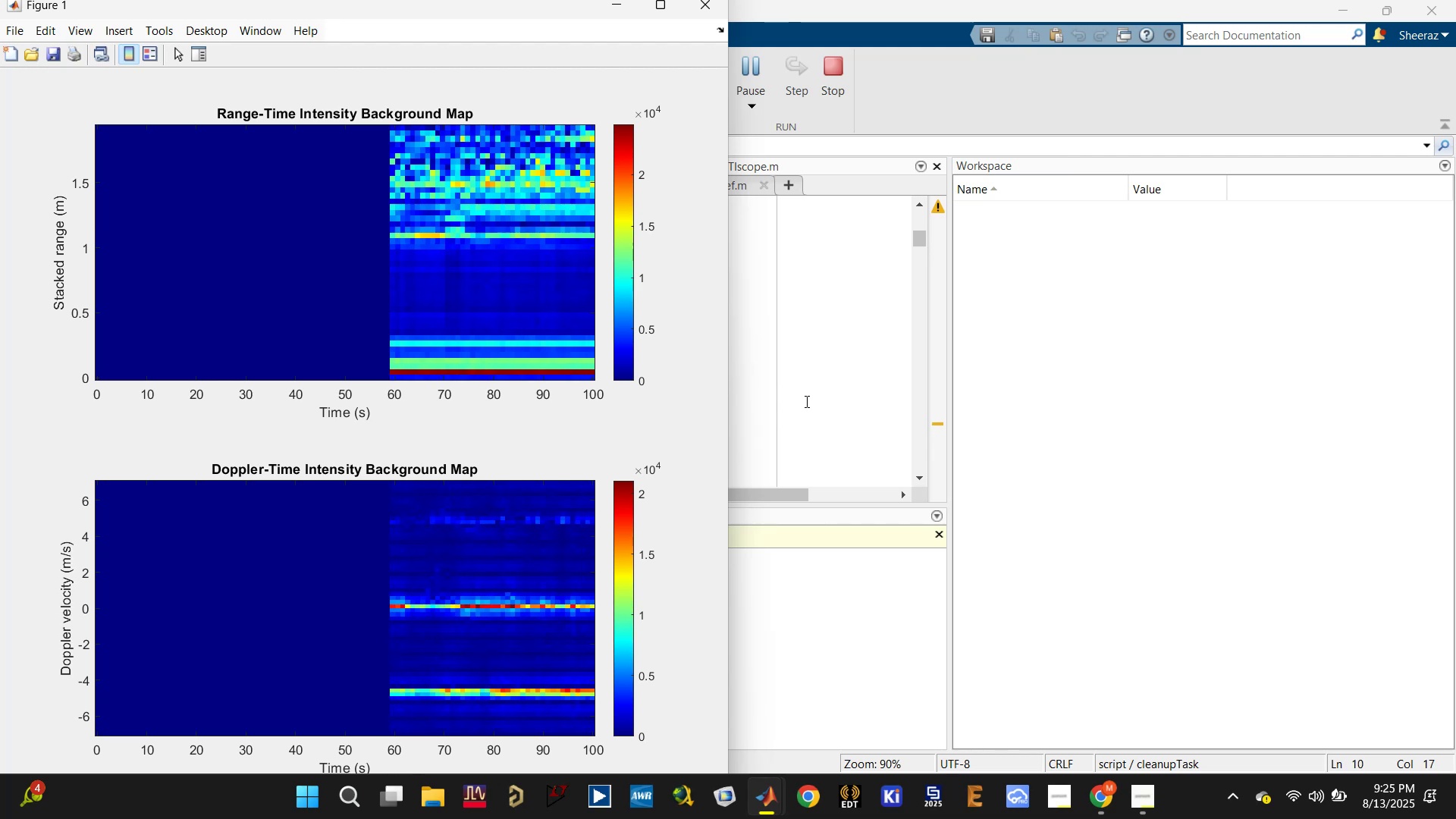 
left_click_drag(start_coordinate=[793, 131], to_coordinate=[1045, 139])
 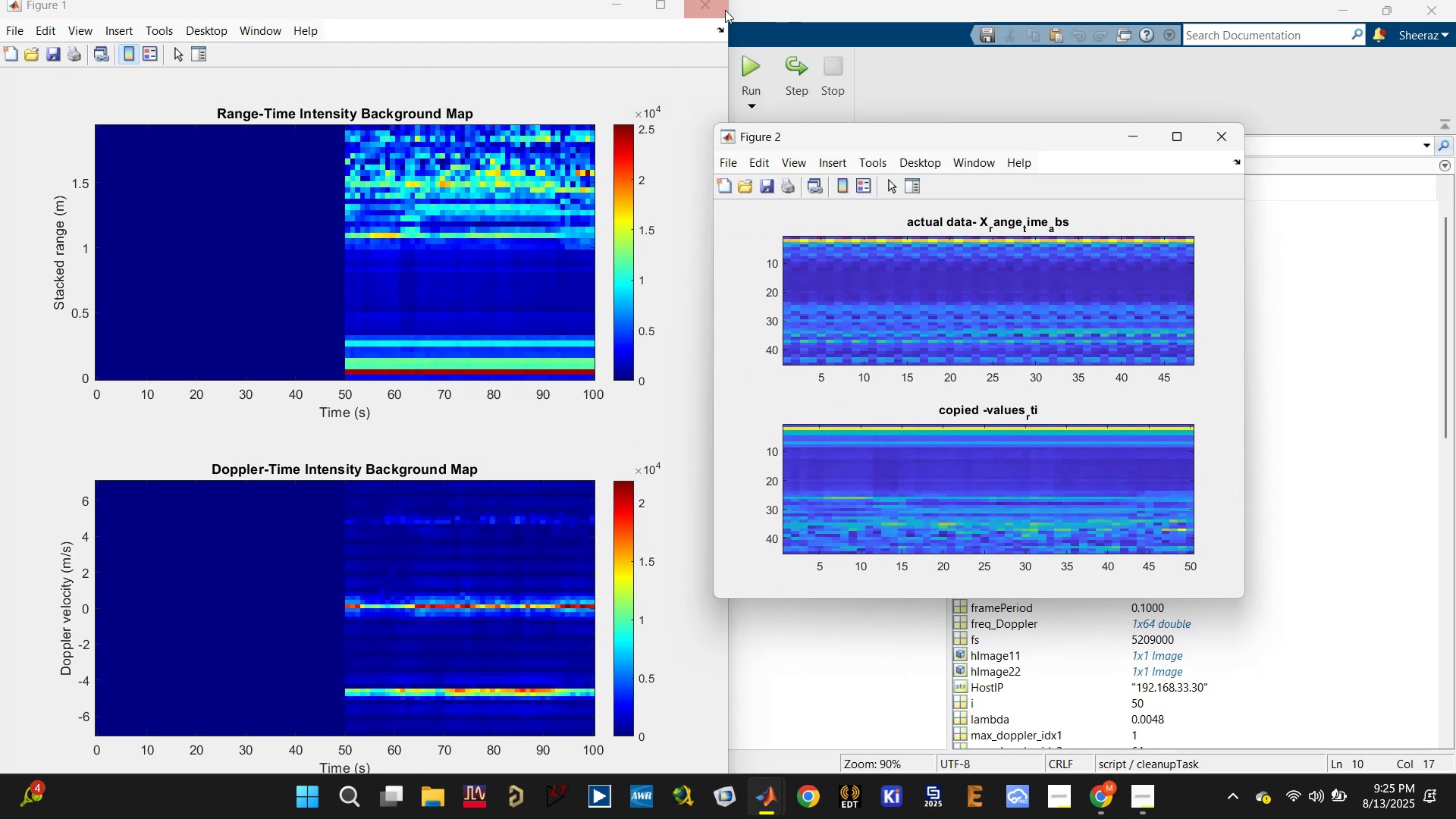 
left_click([714, 6])
 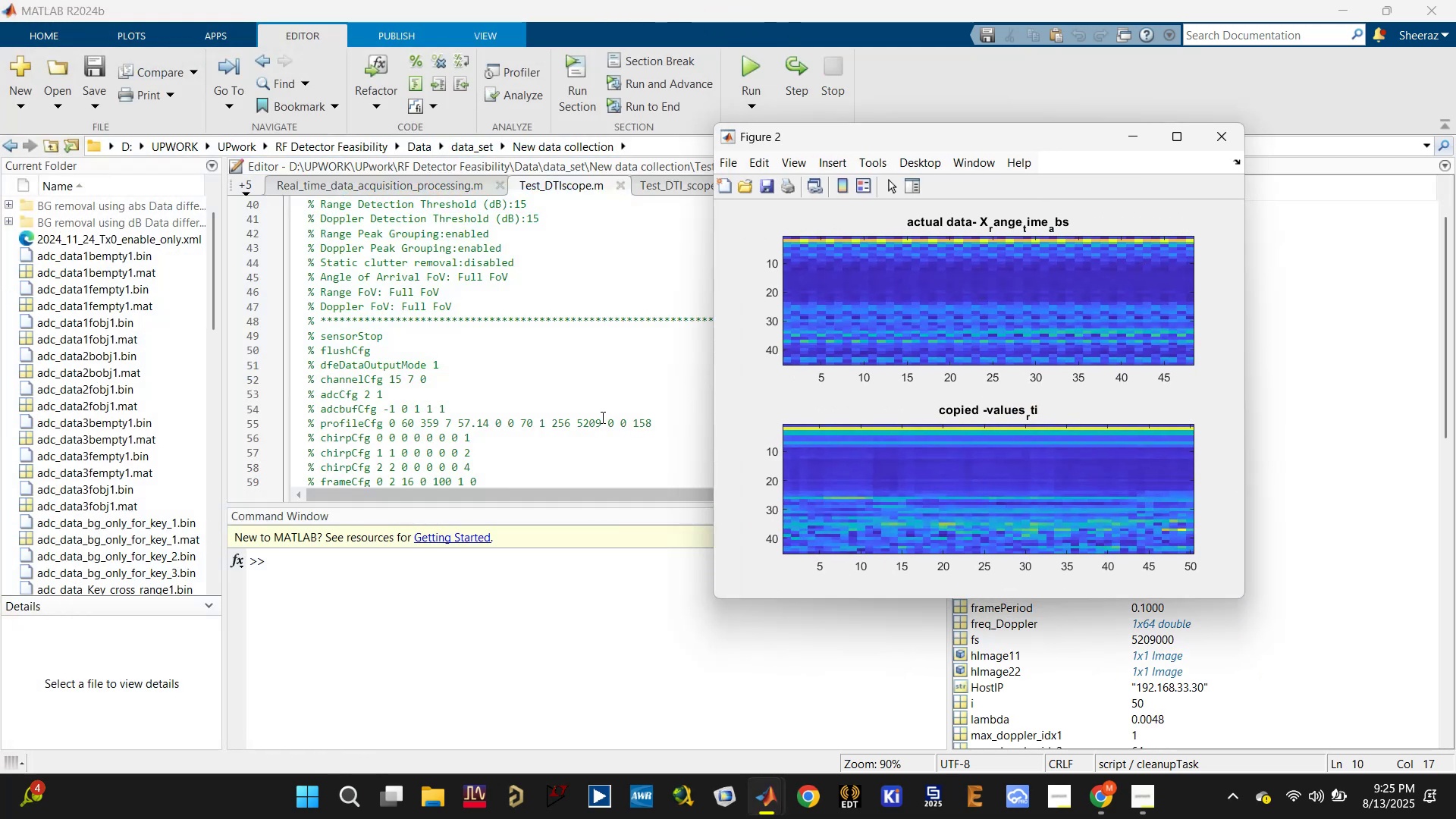 
scroll: coordinate [428, 411], scroll_direction: down, amount: 22.0
 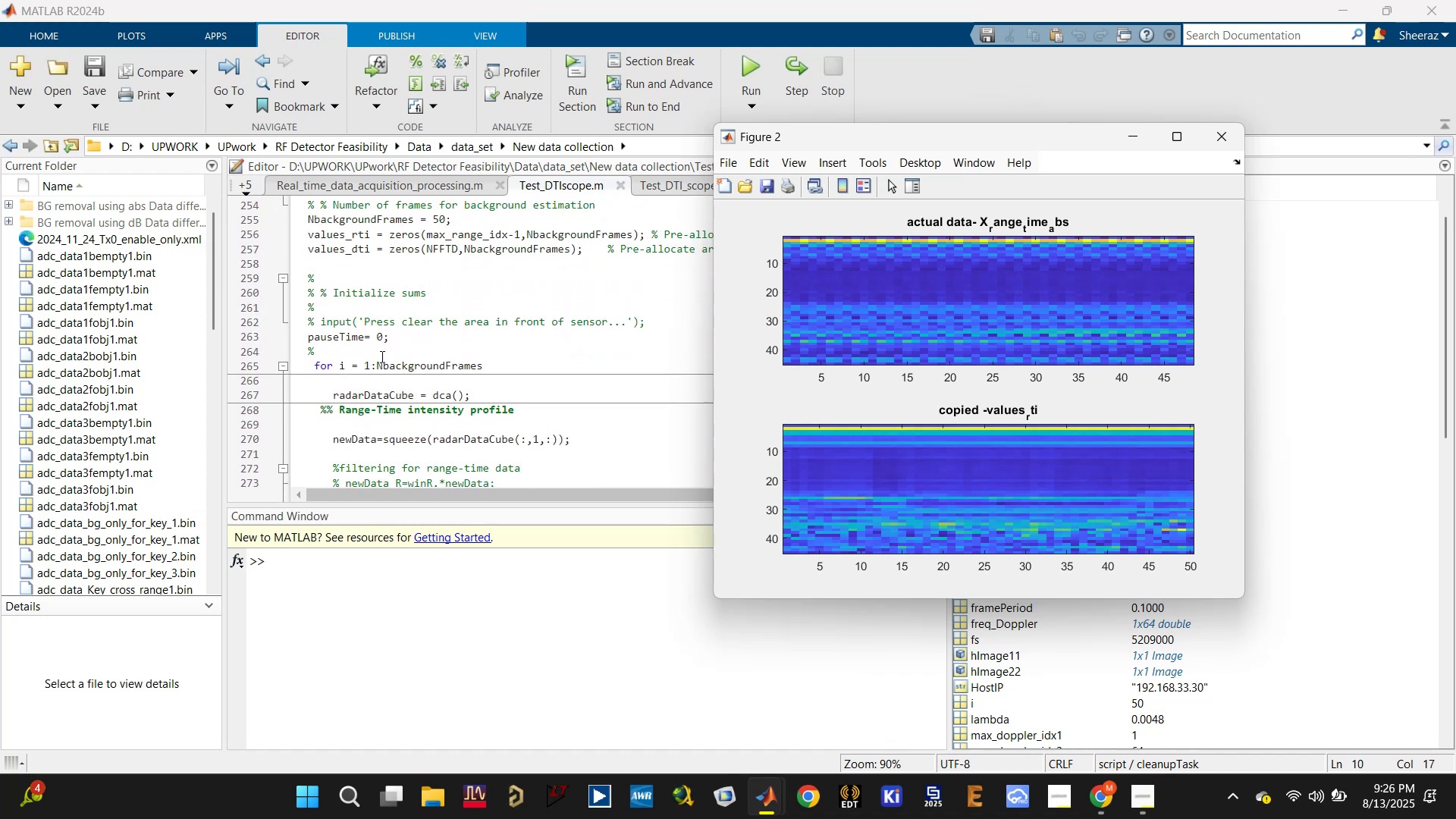 
left_click([410, 370])
 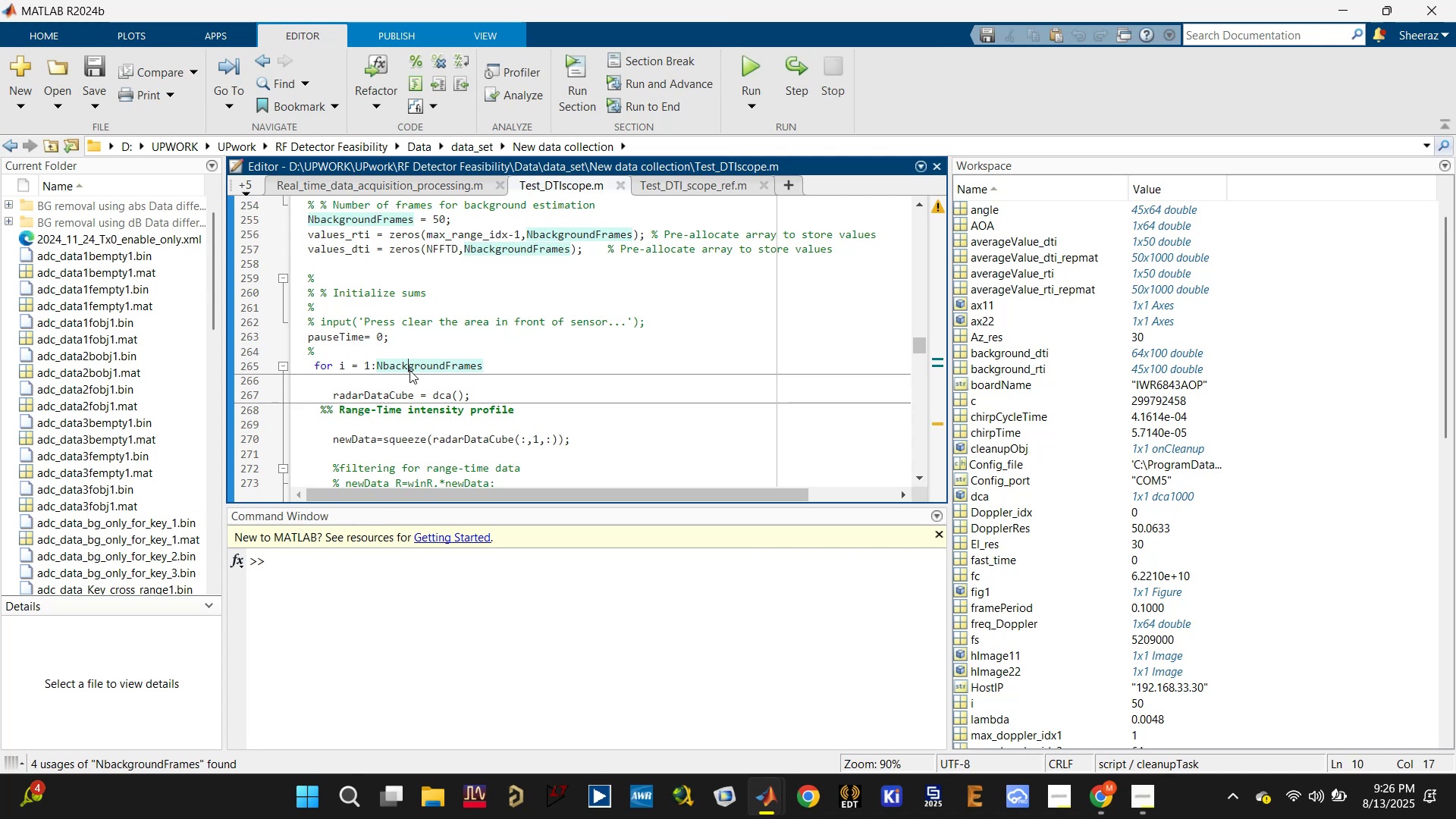 
scroll: coordinate [410, 370], scroll_direction: up, amount: 1.0
 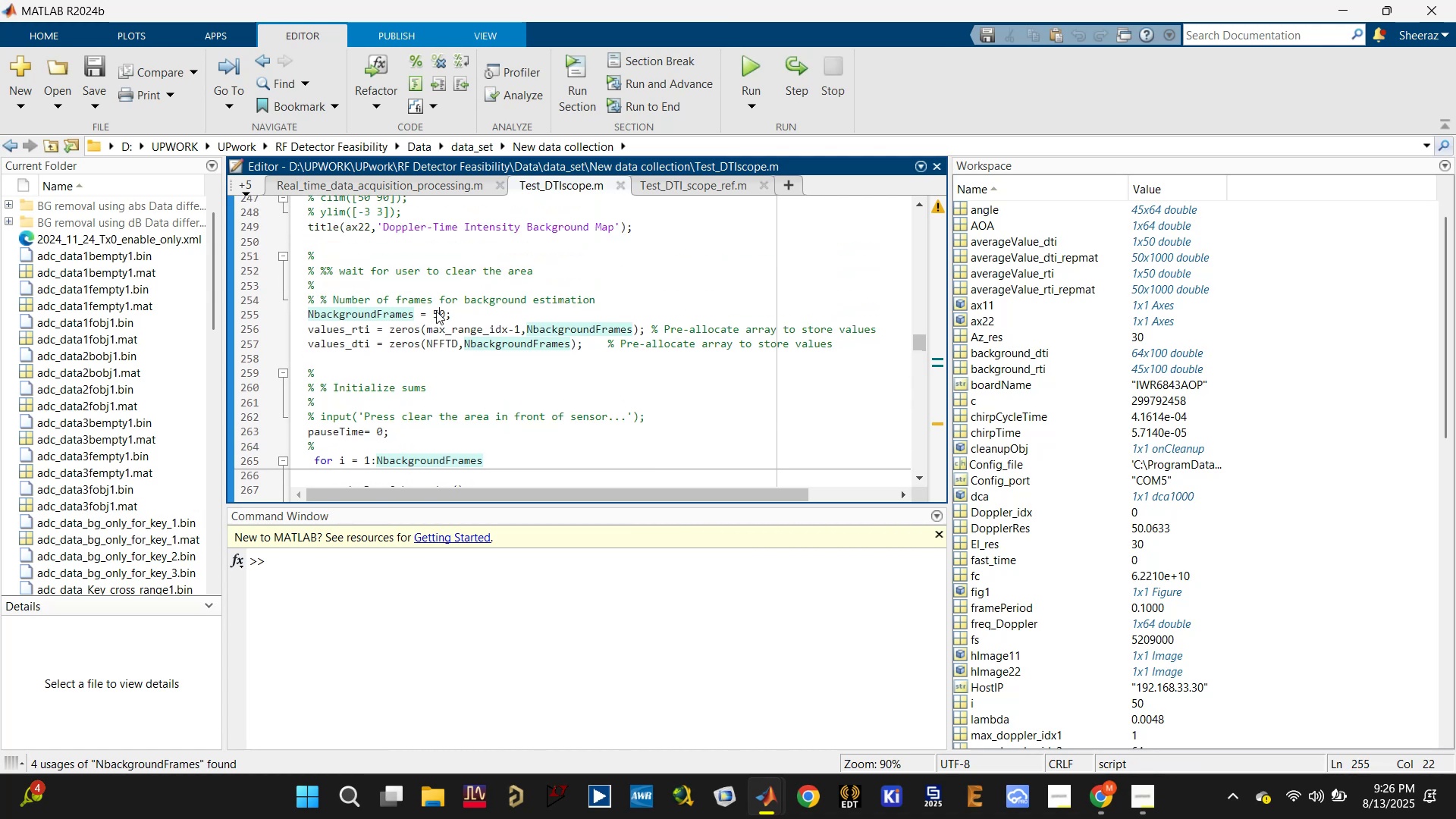 
left_click_drag(start_coordinate=[433, 312], to_coordinate=[445, 312])
 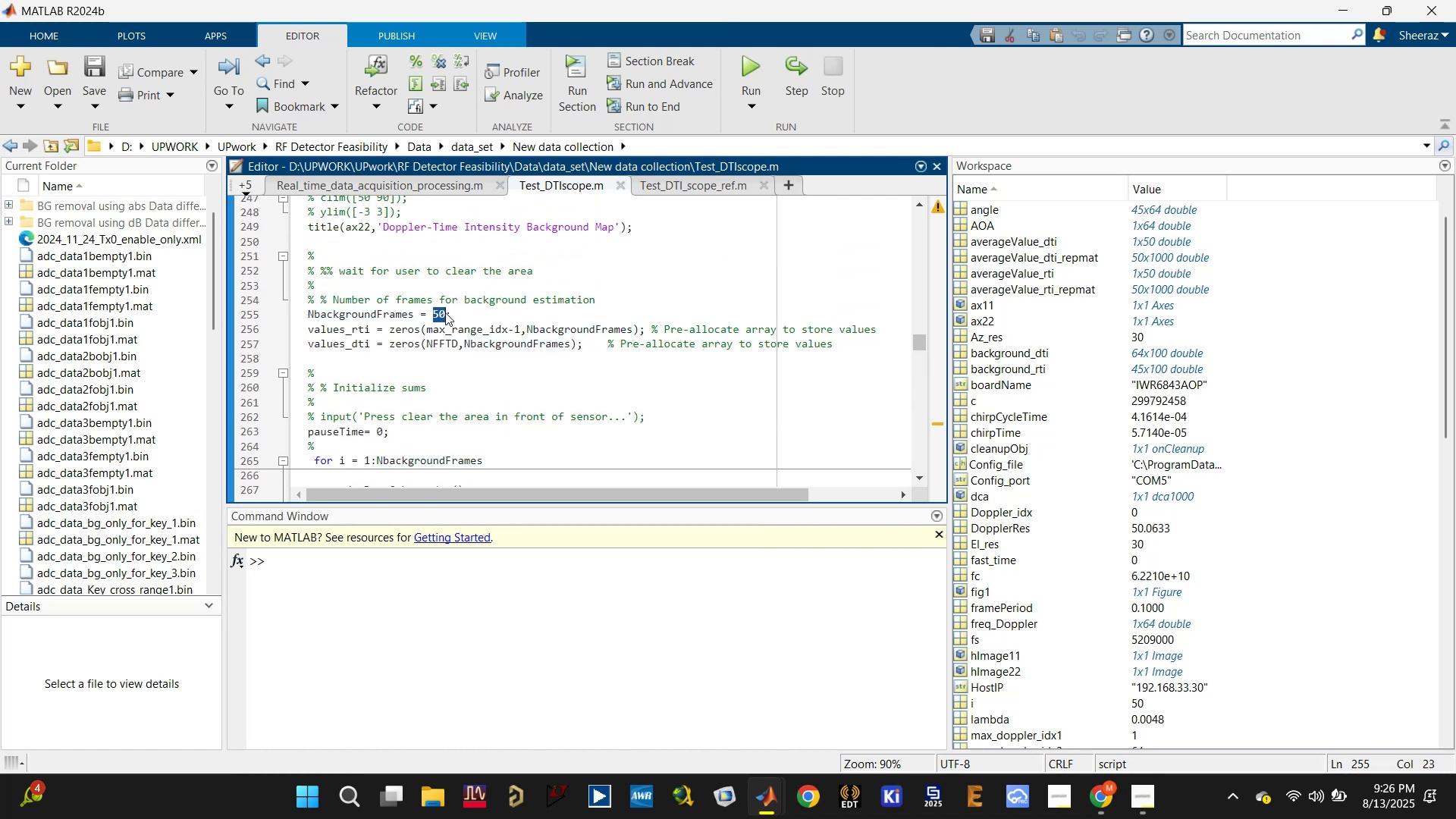 
key(1)
 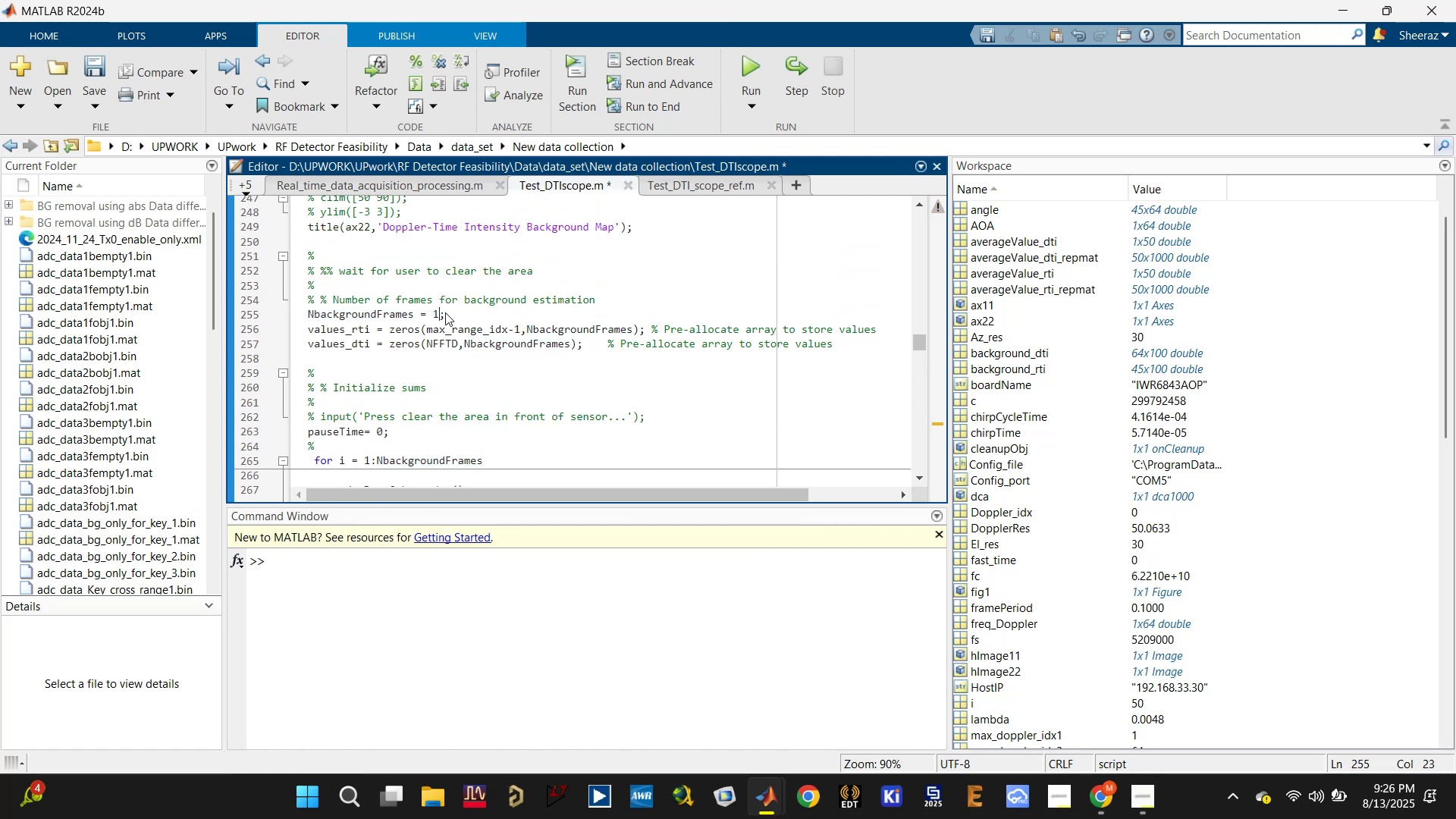 
key(Control+S)
 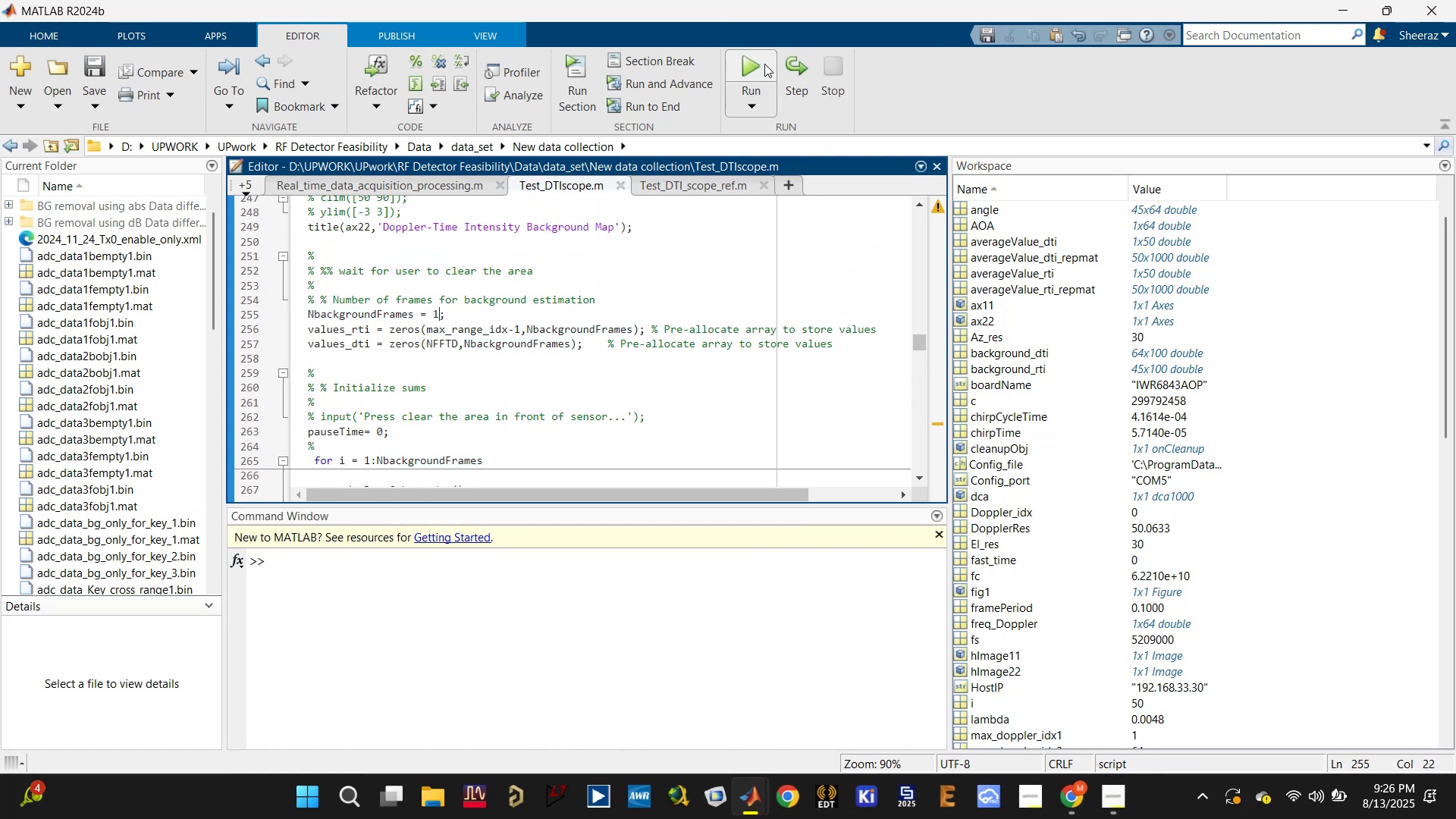 
left_click([752, 70])
 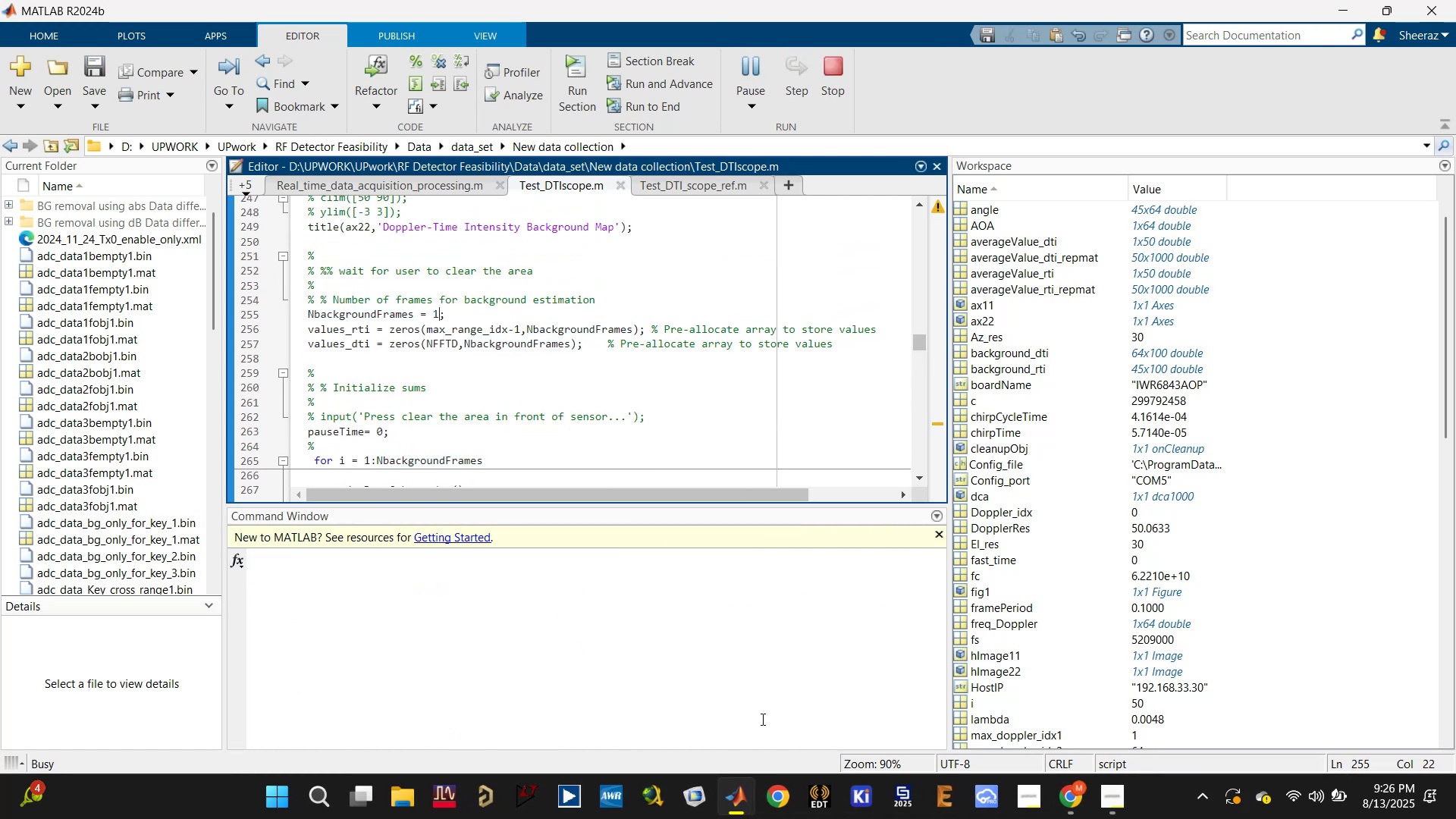 
left_click([722, 430])
 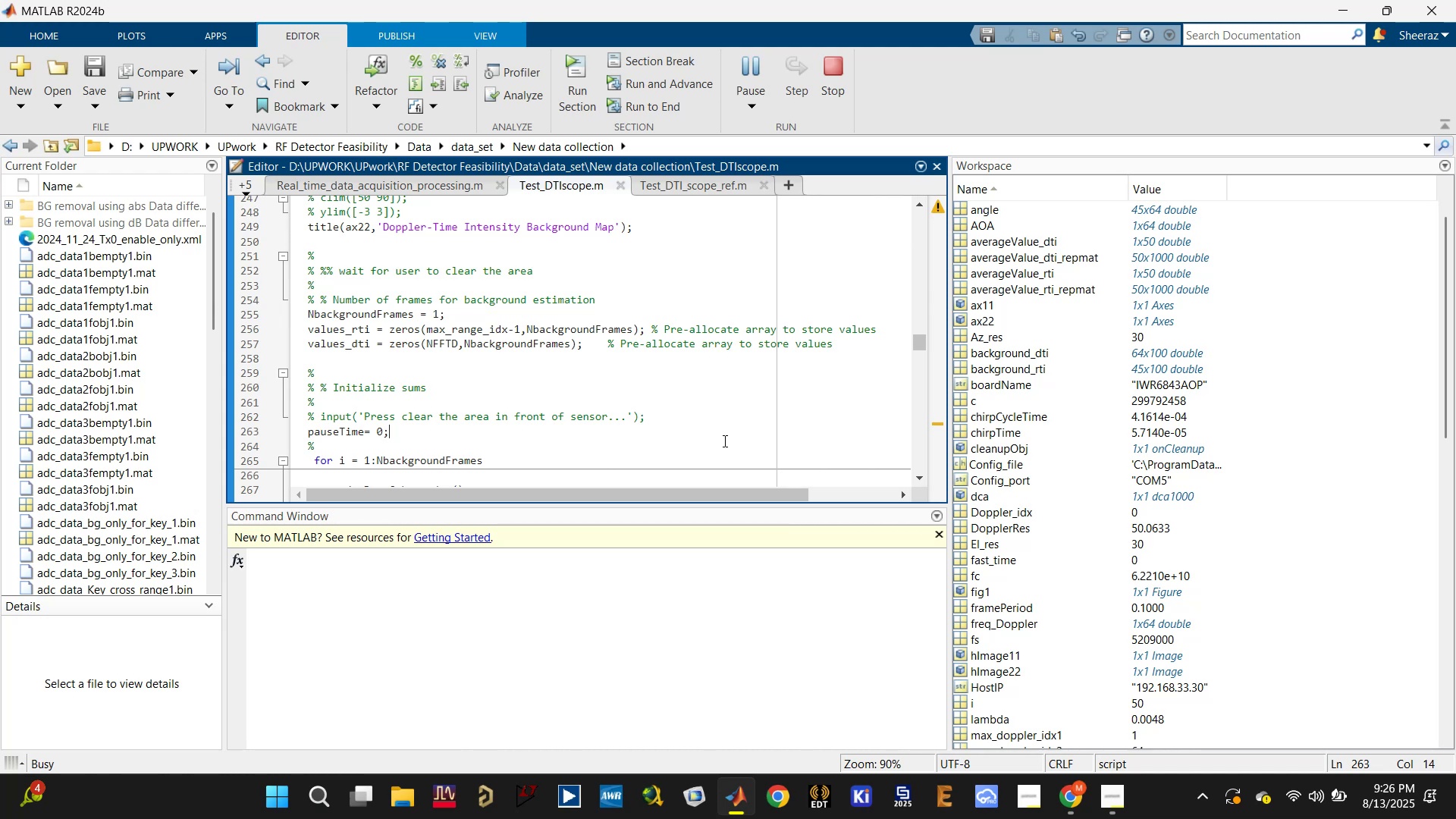 
wait(8.78)
 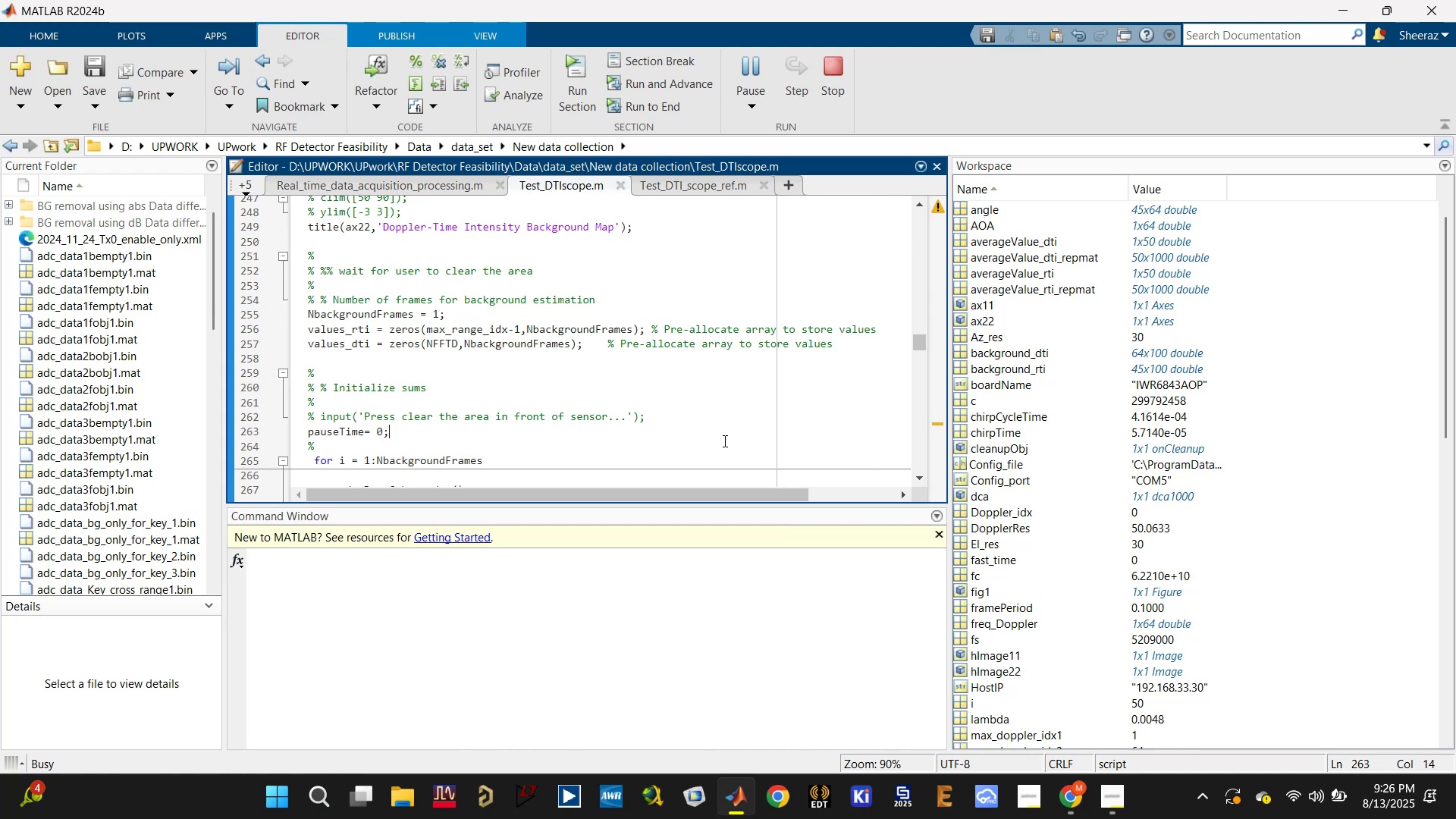 
left_click([1114, 804])
 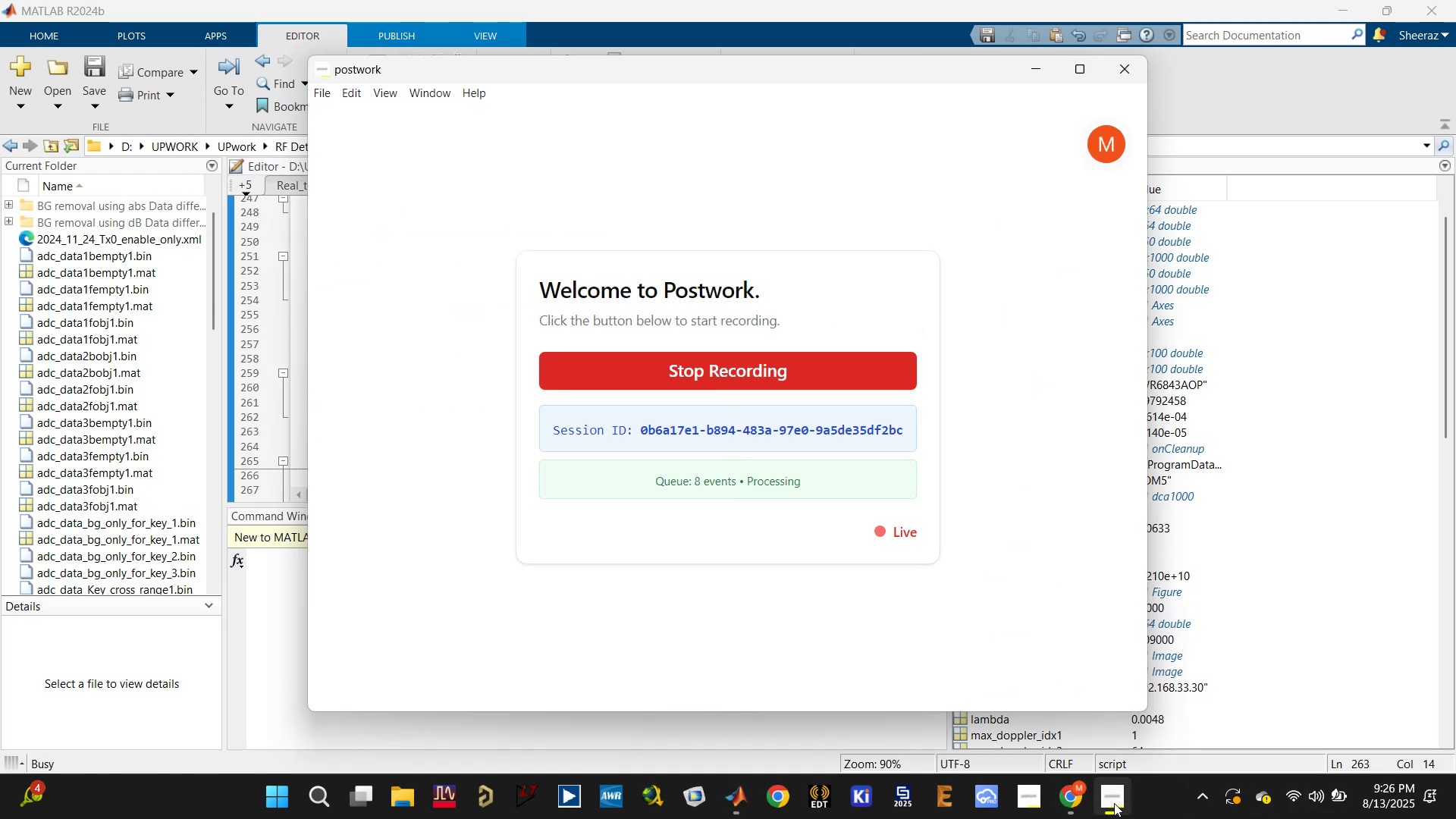 
left_click([1077, 801])
 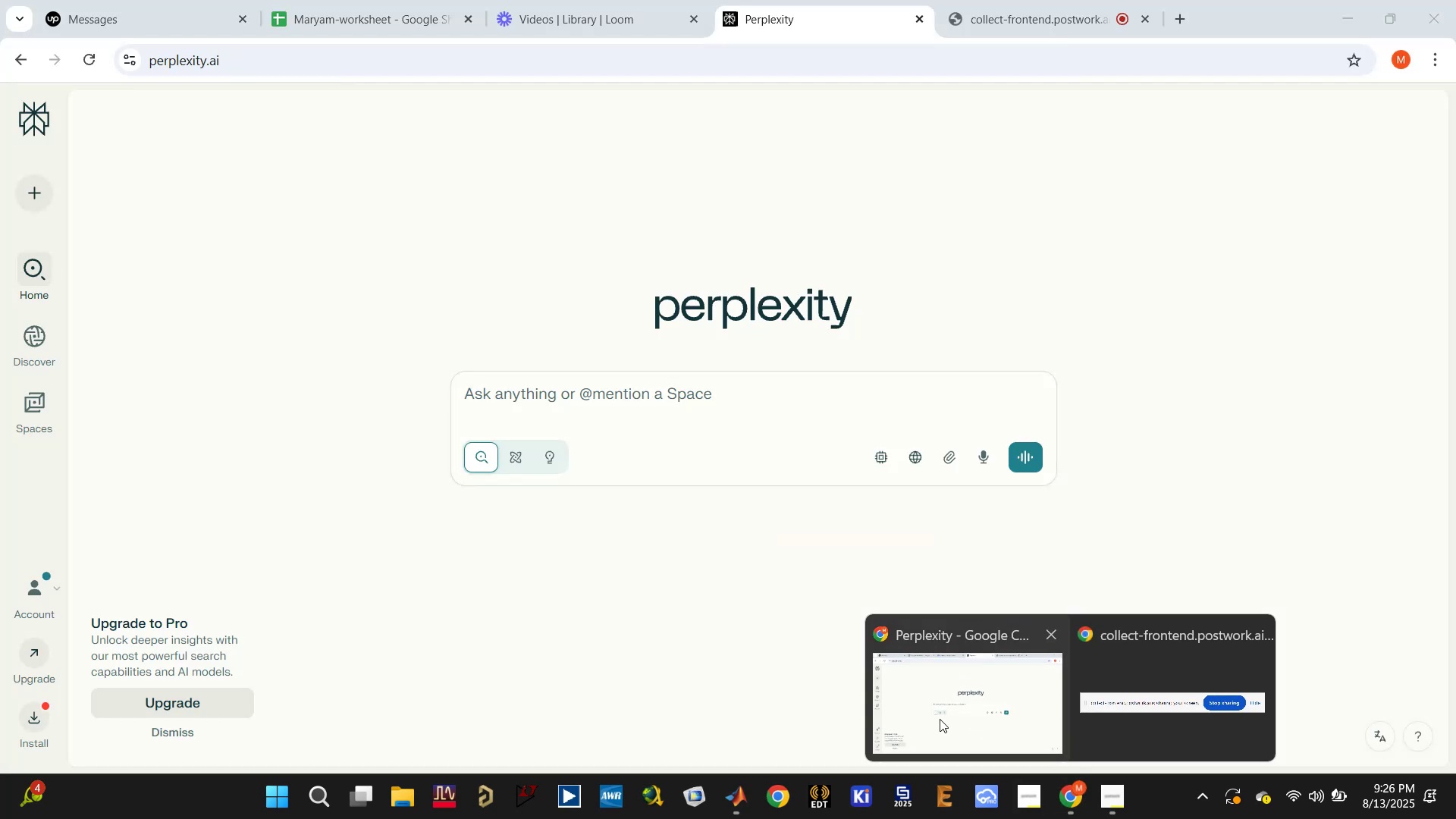 
left_click([922, 698])
 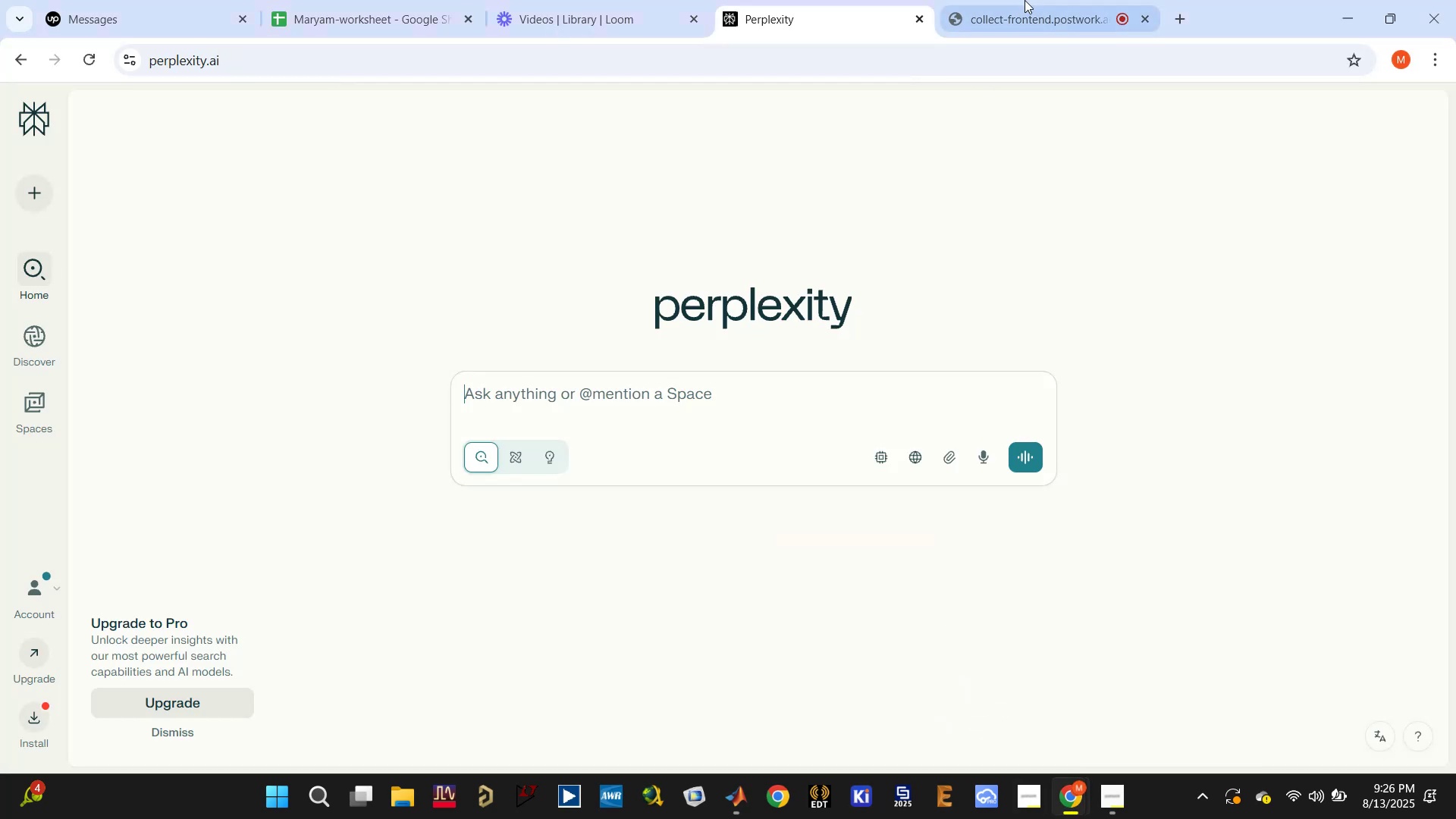 
left_click([1036, 0])
 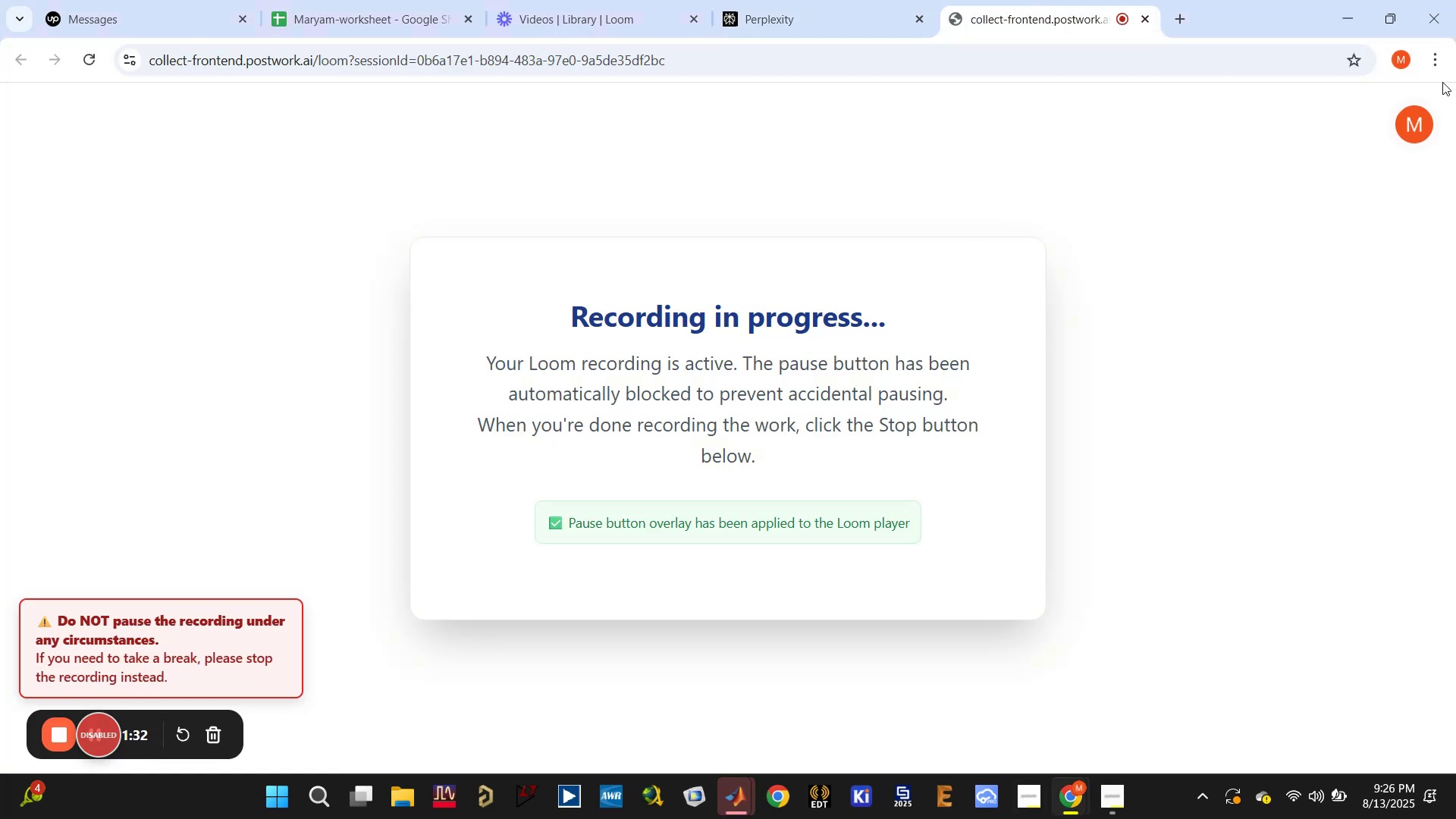 
left_click([1341, 9])
 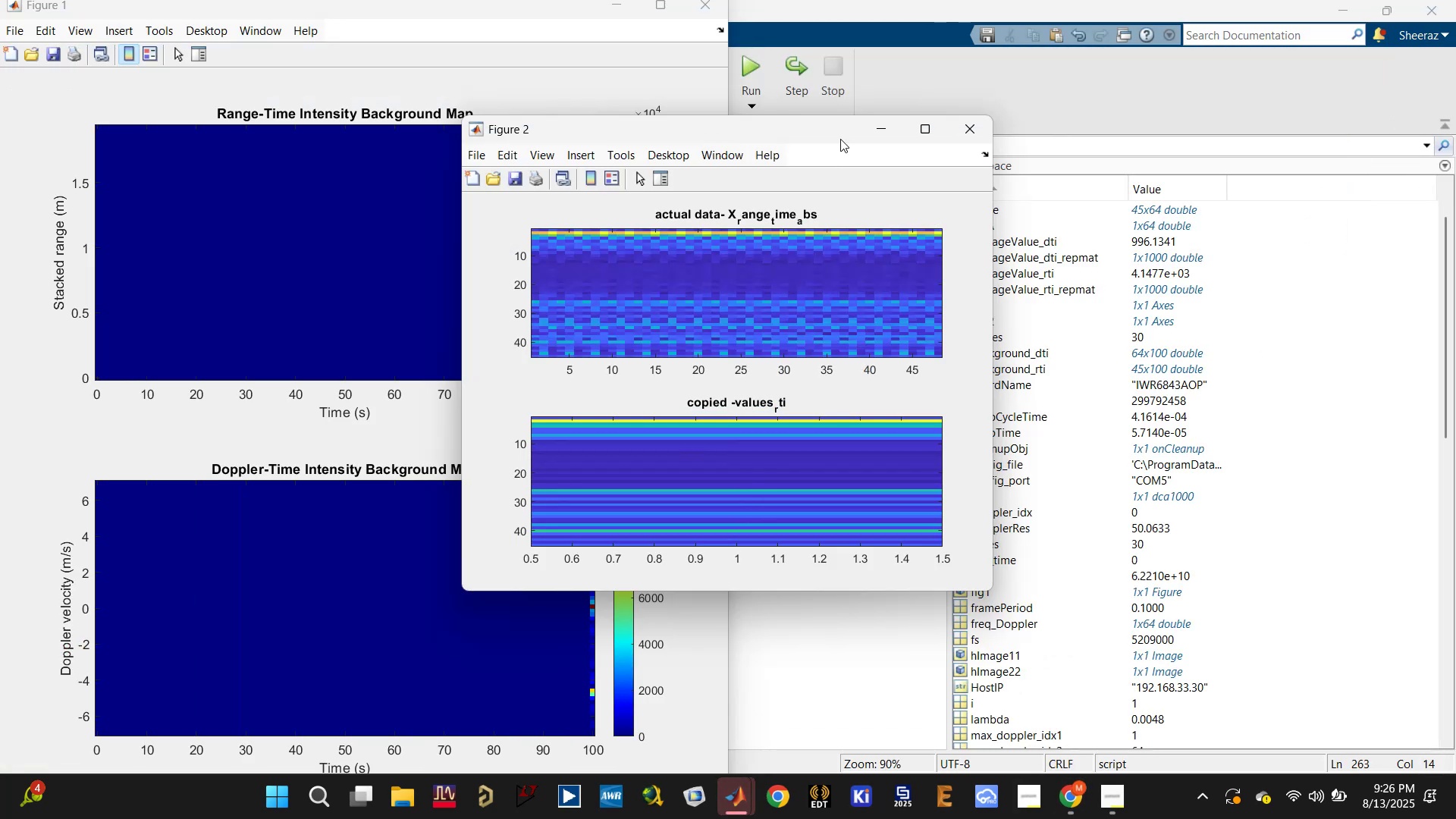 
left_click_drag(start_coordinate=[829, 135], to_coordinate=[1013, 132])
 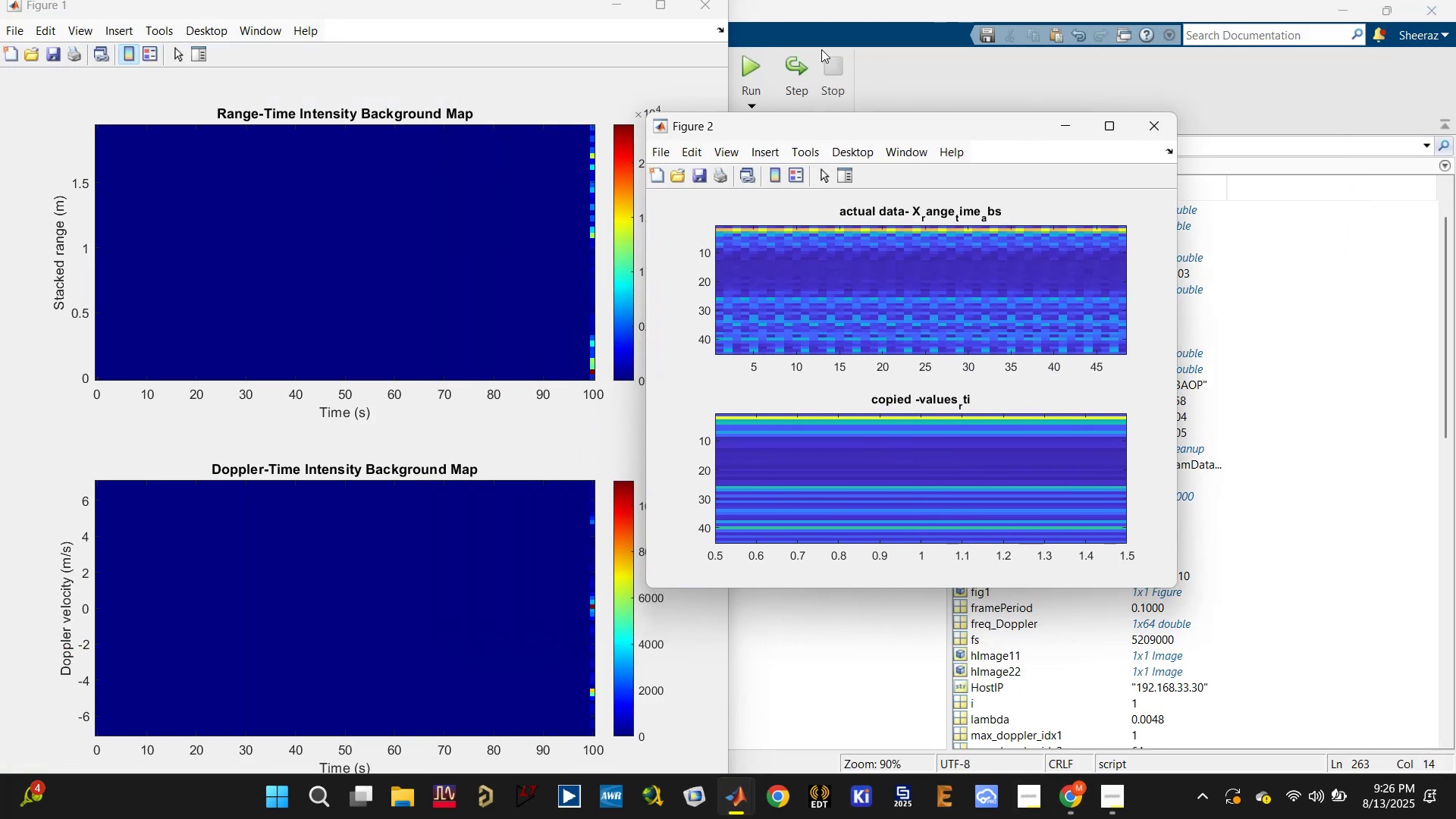 
mouse_move([707, 46])
 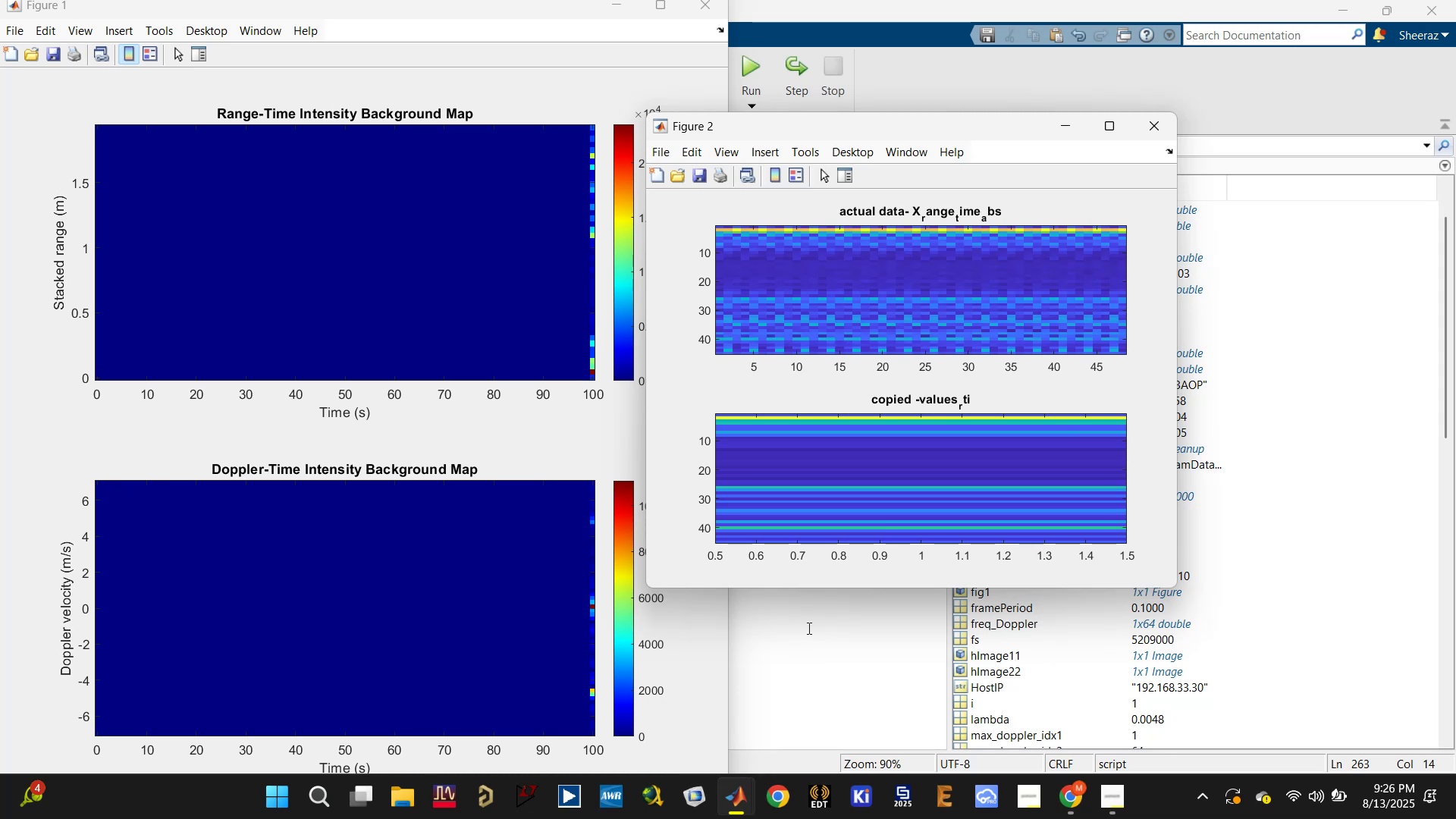 
left_click([823, 638])
 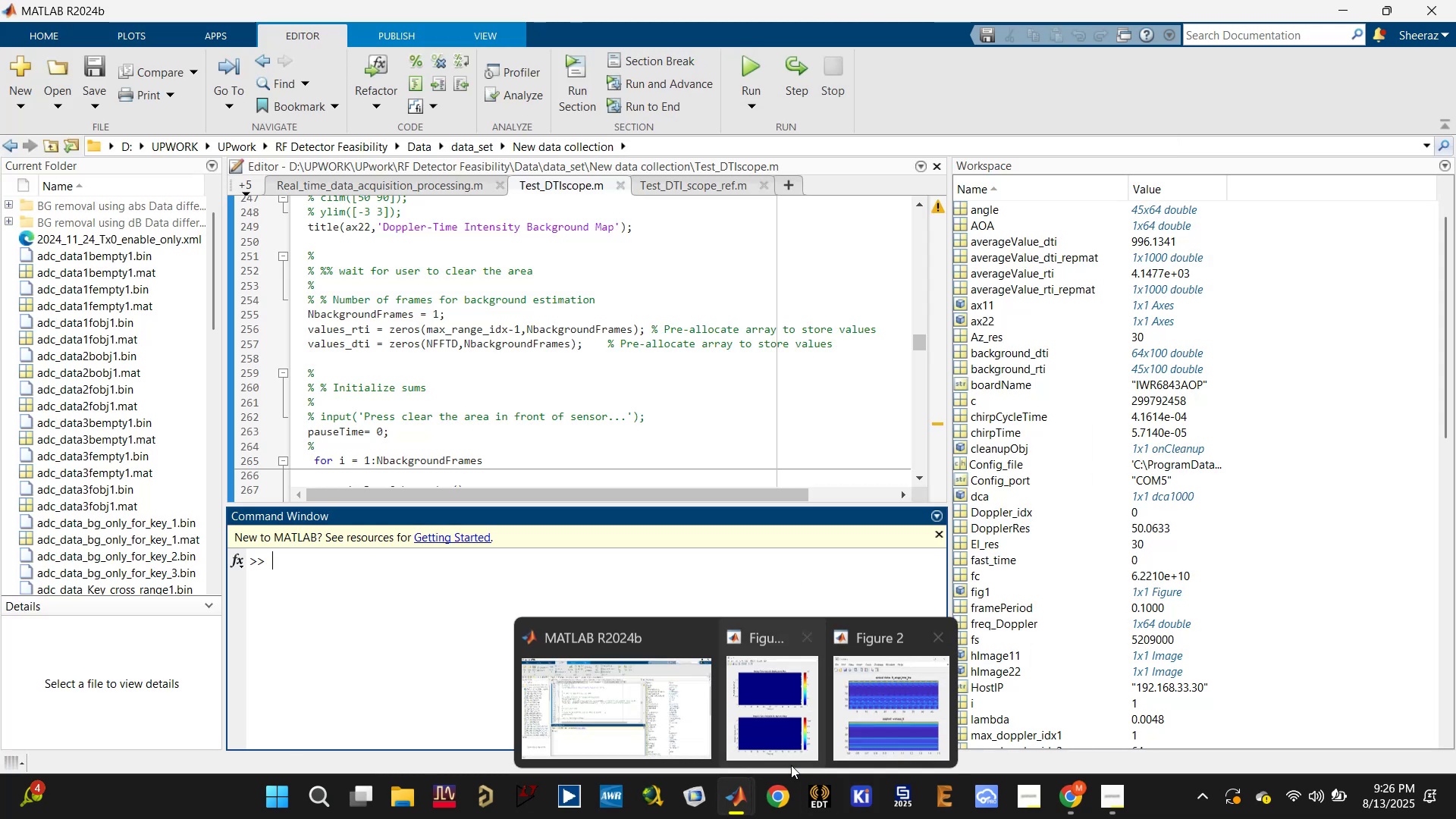 
left_click([914, 692])
 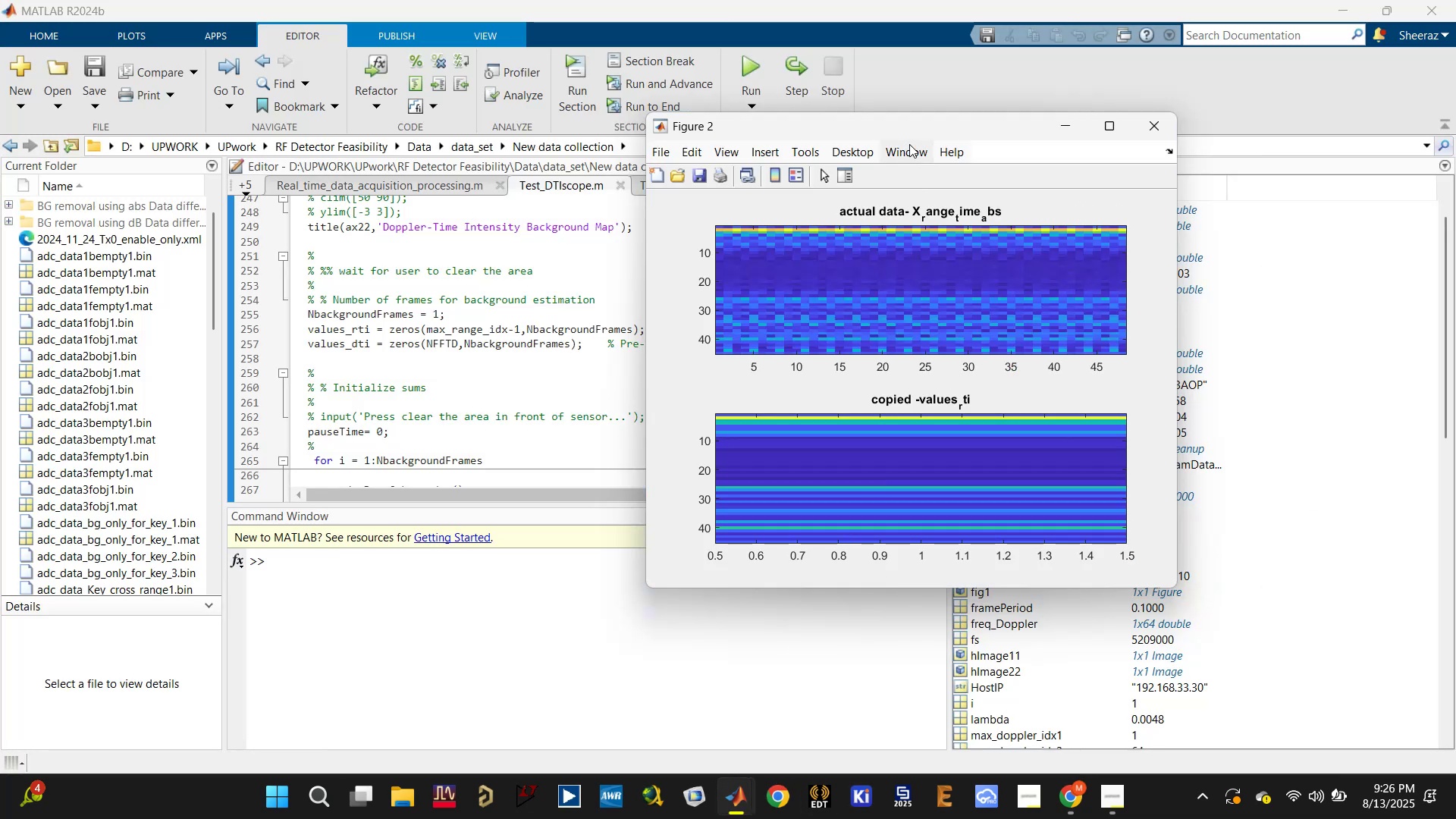 
left_click([909, 133])
 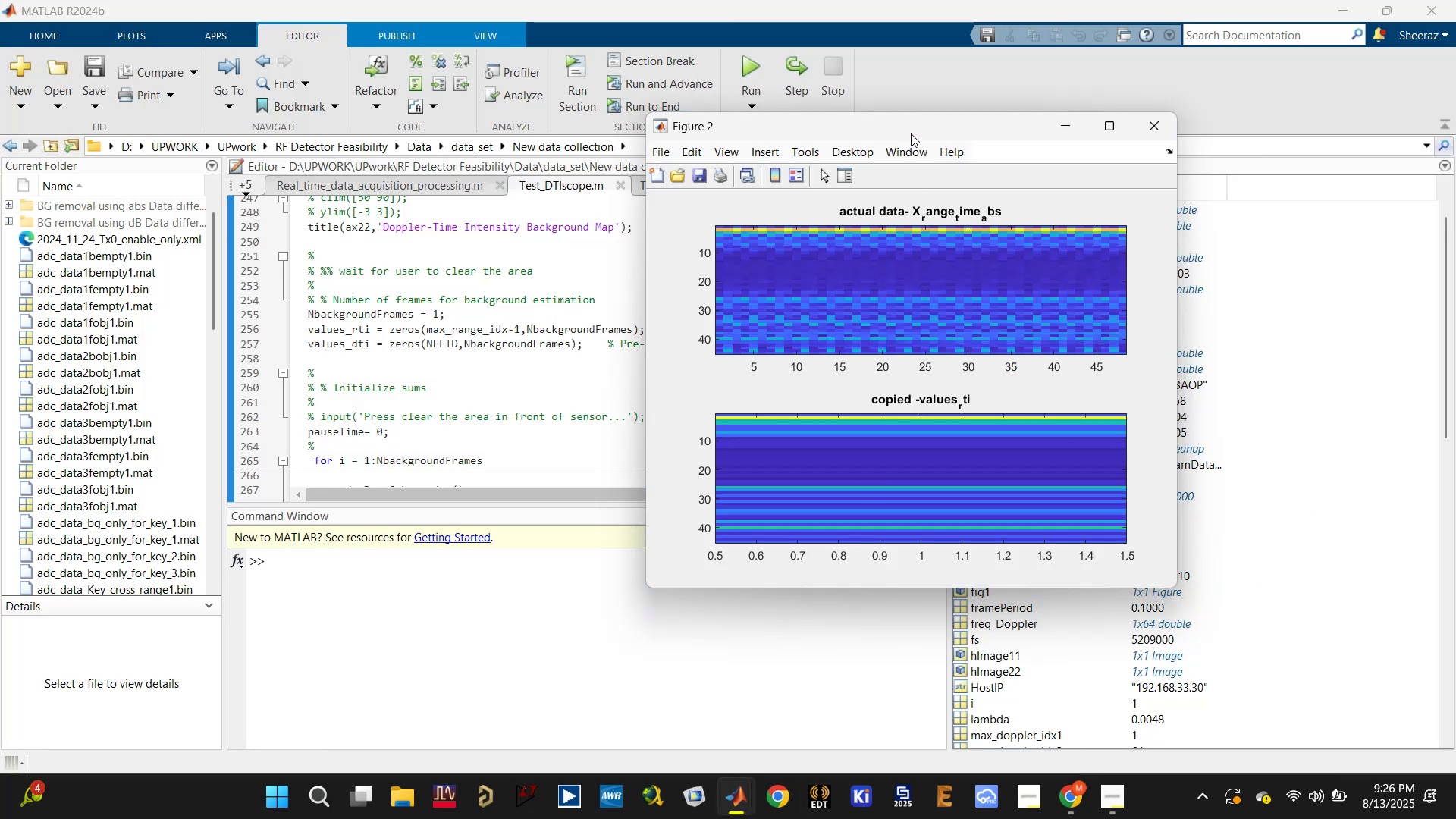 
key(Meta+ArrowRight)
 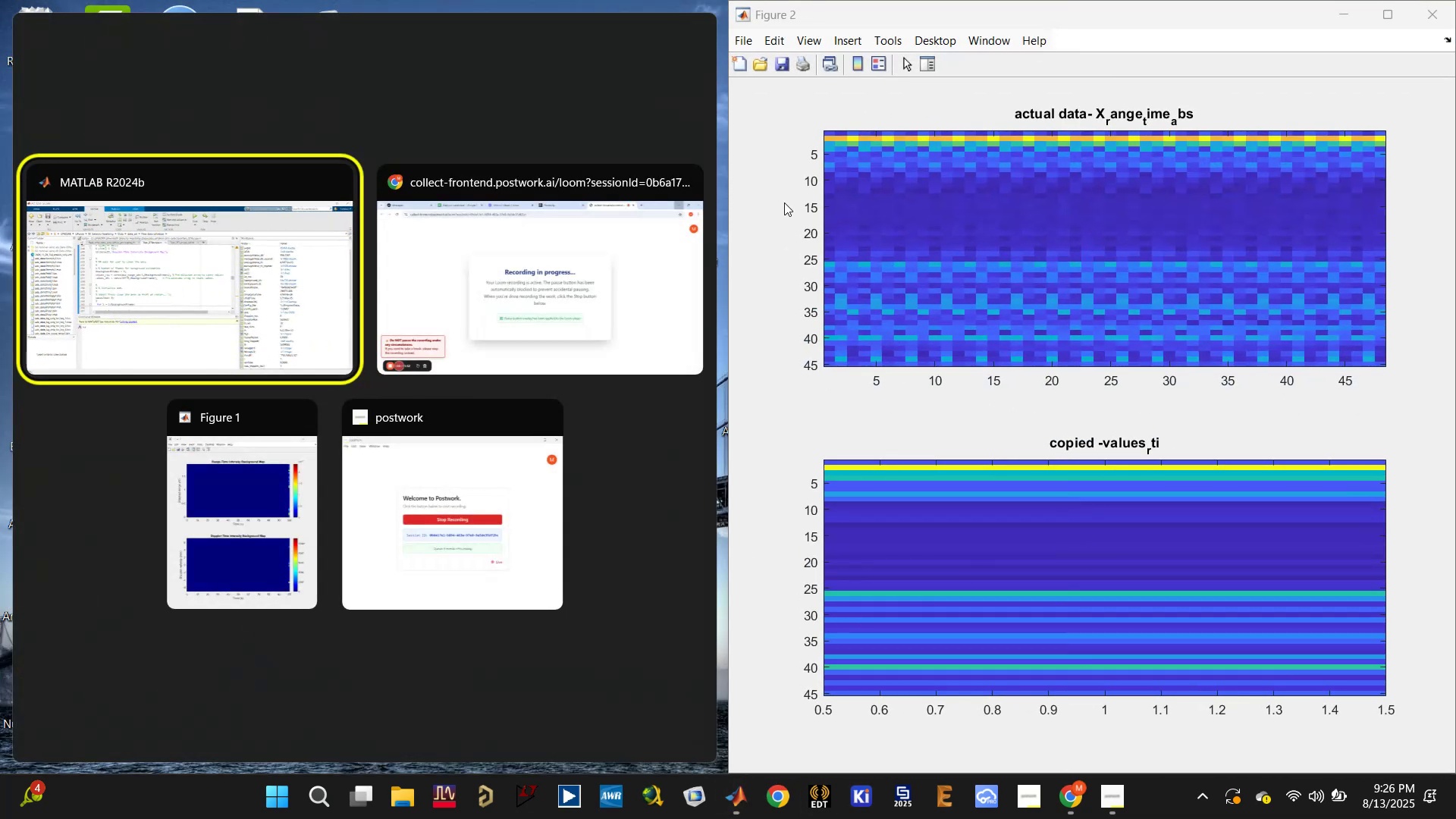 
left_click([228, 271])
 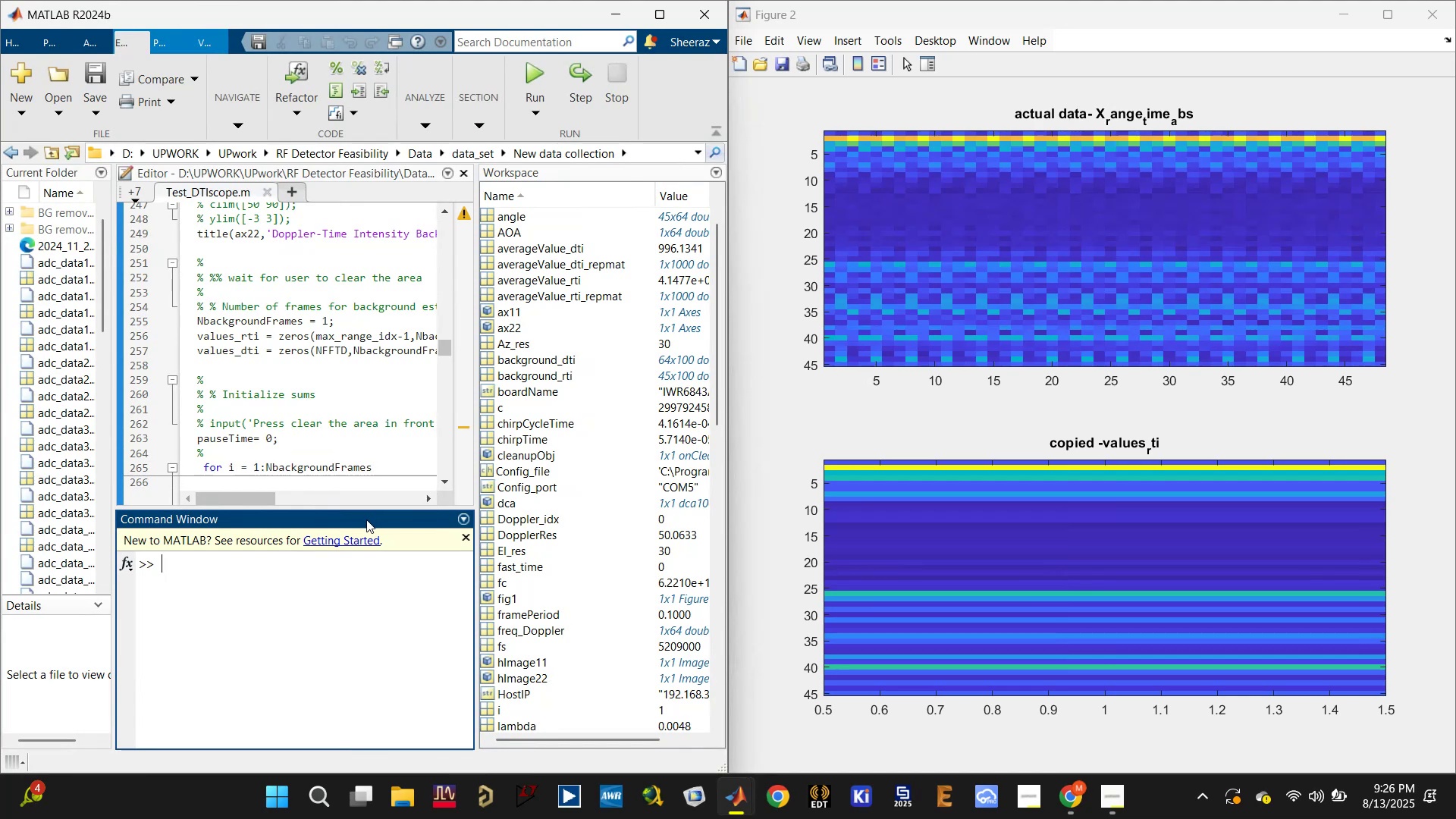 
key(Meta+ArrowRight)
 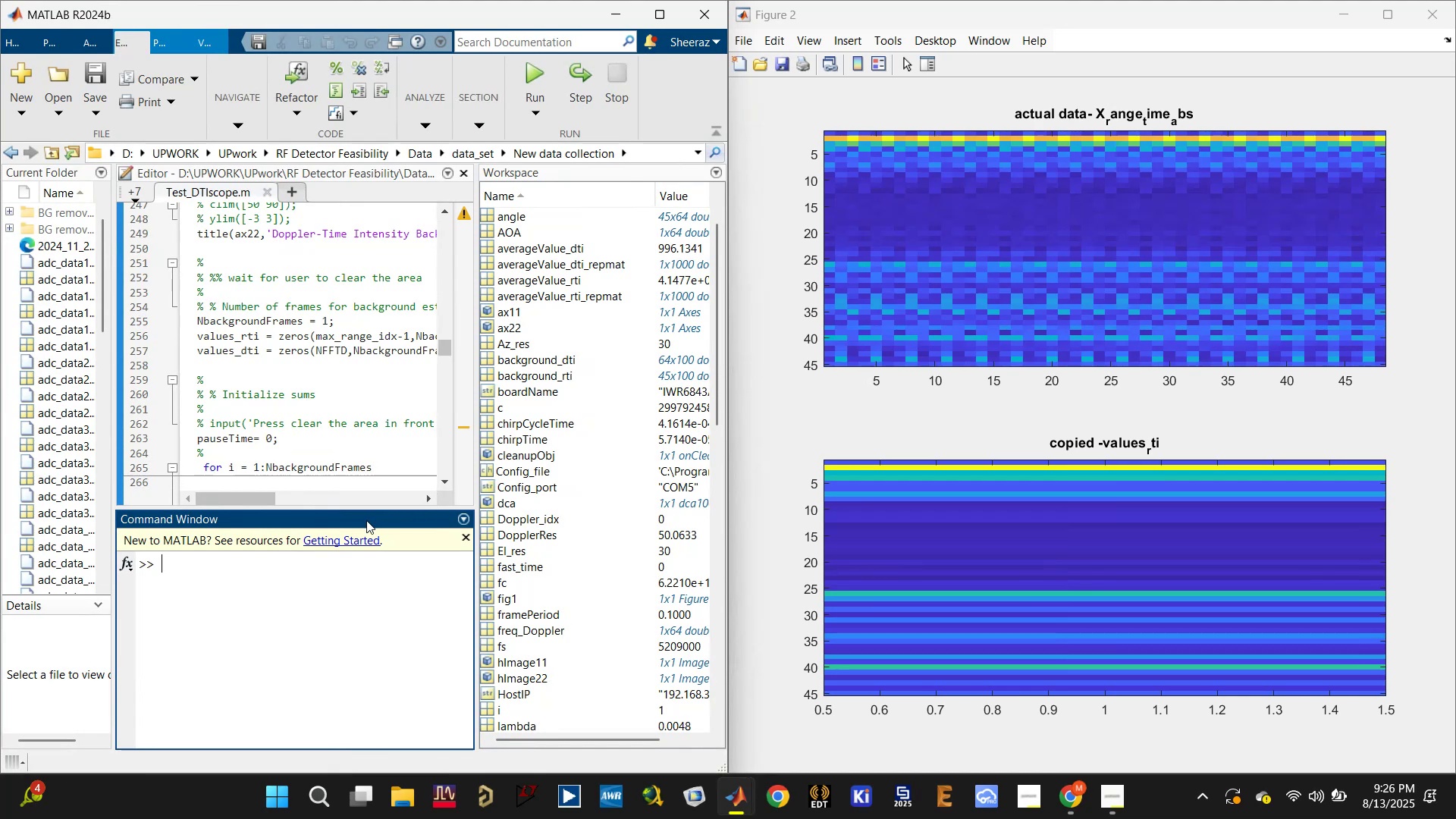 
key(Meta+ArrowLeft)
 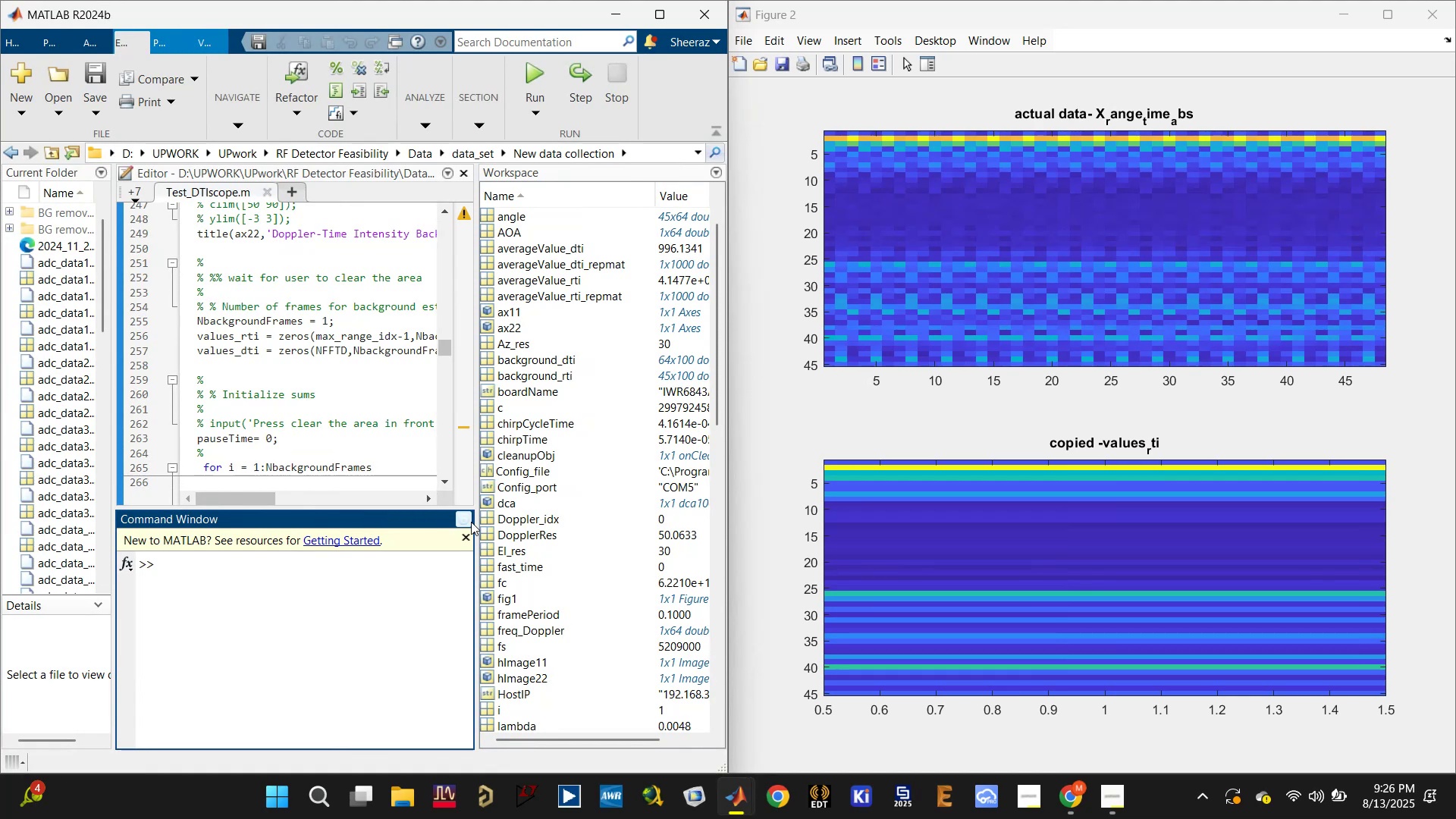 
left_click([1076, 463])
 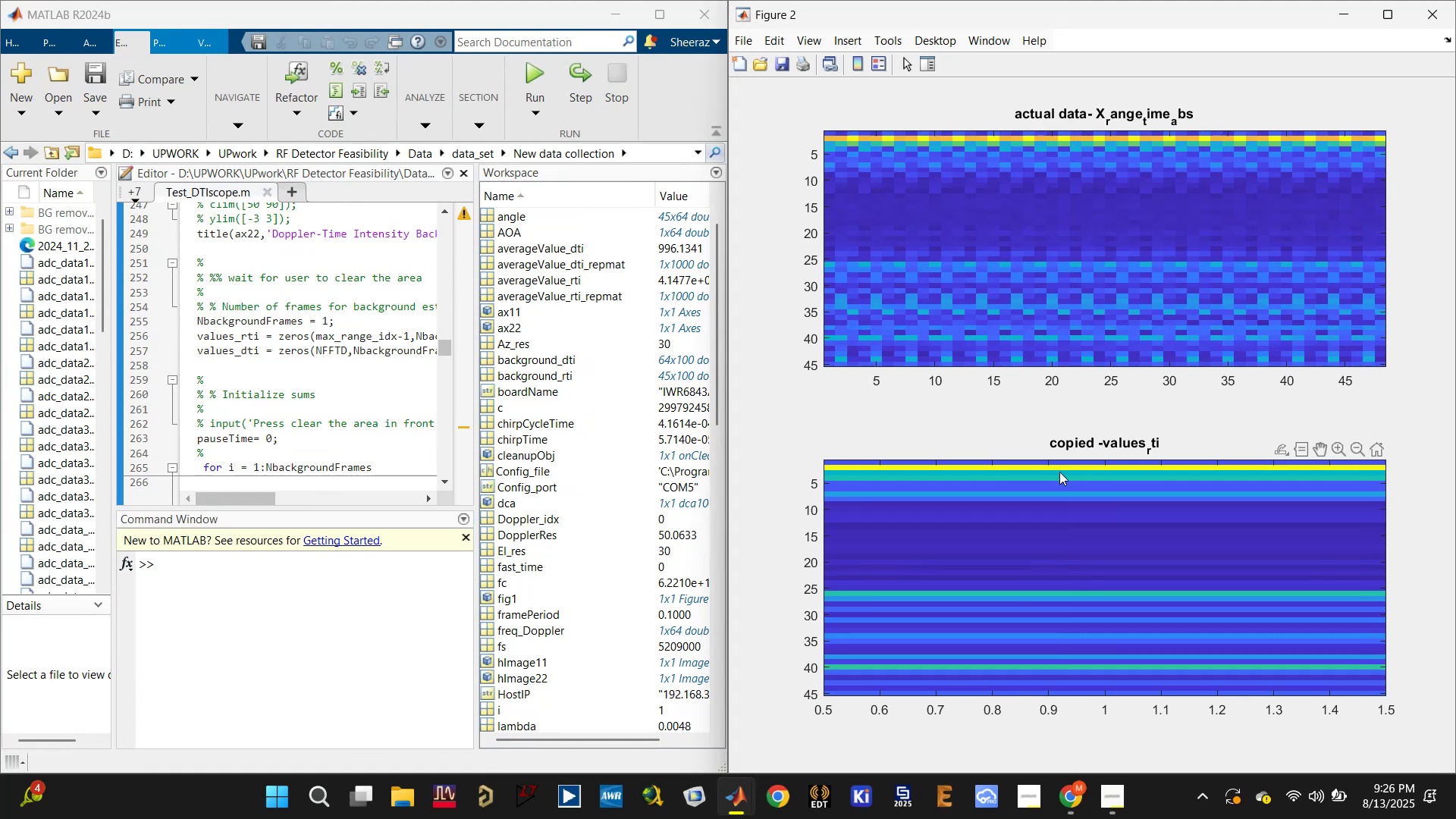 
key(Meta+ArrowRight)
 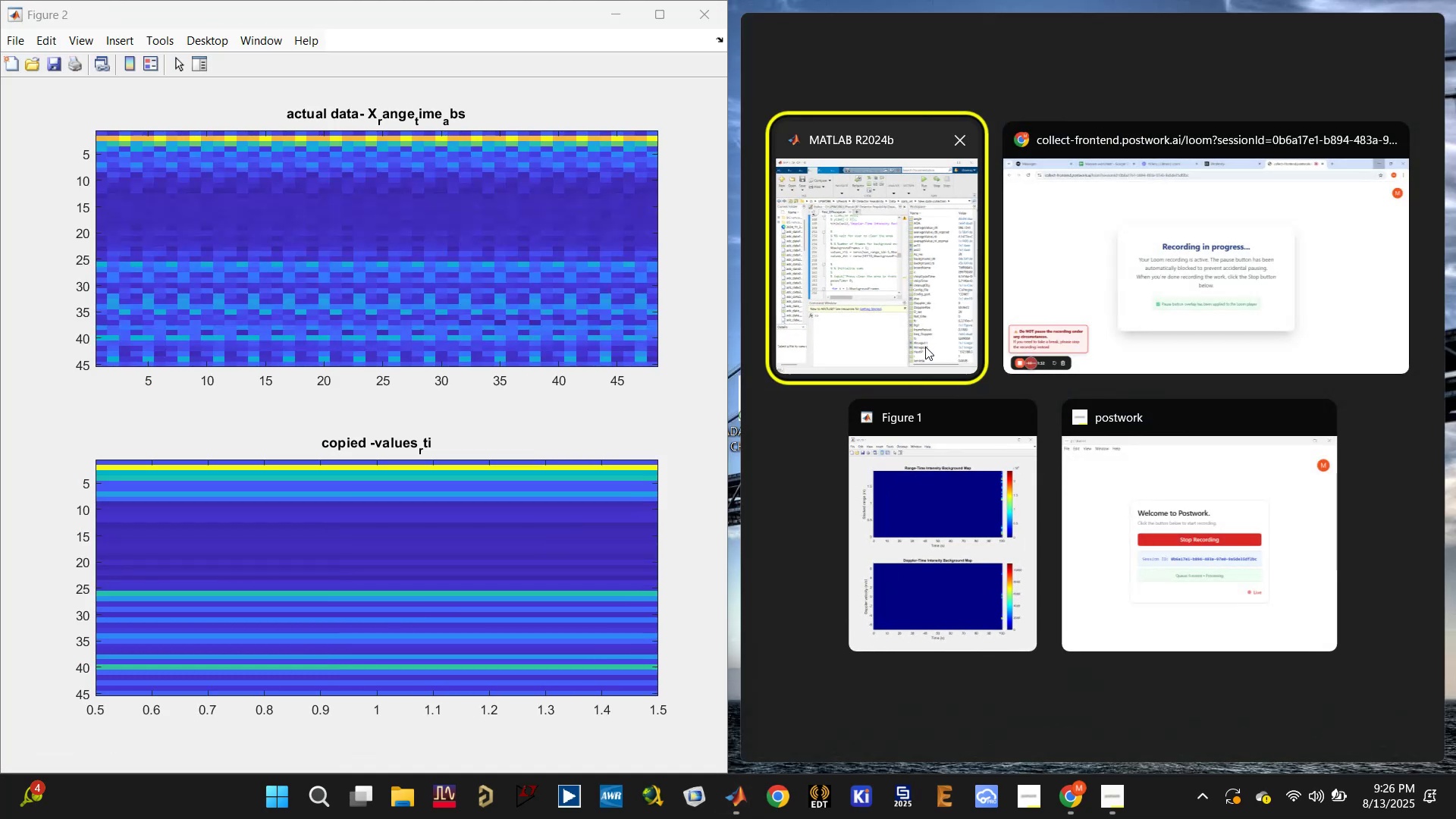 
left_click([843, 221])
 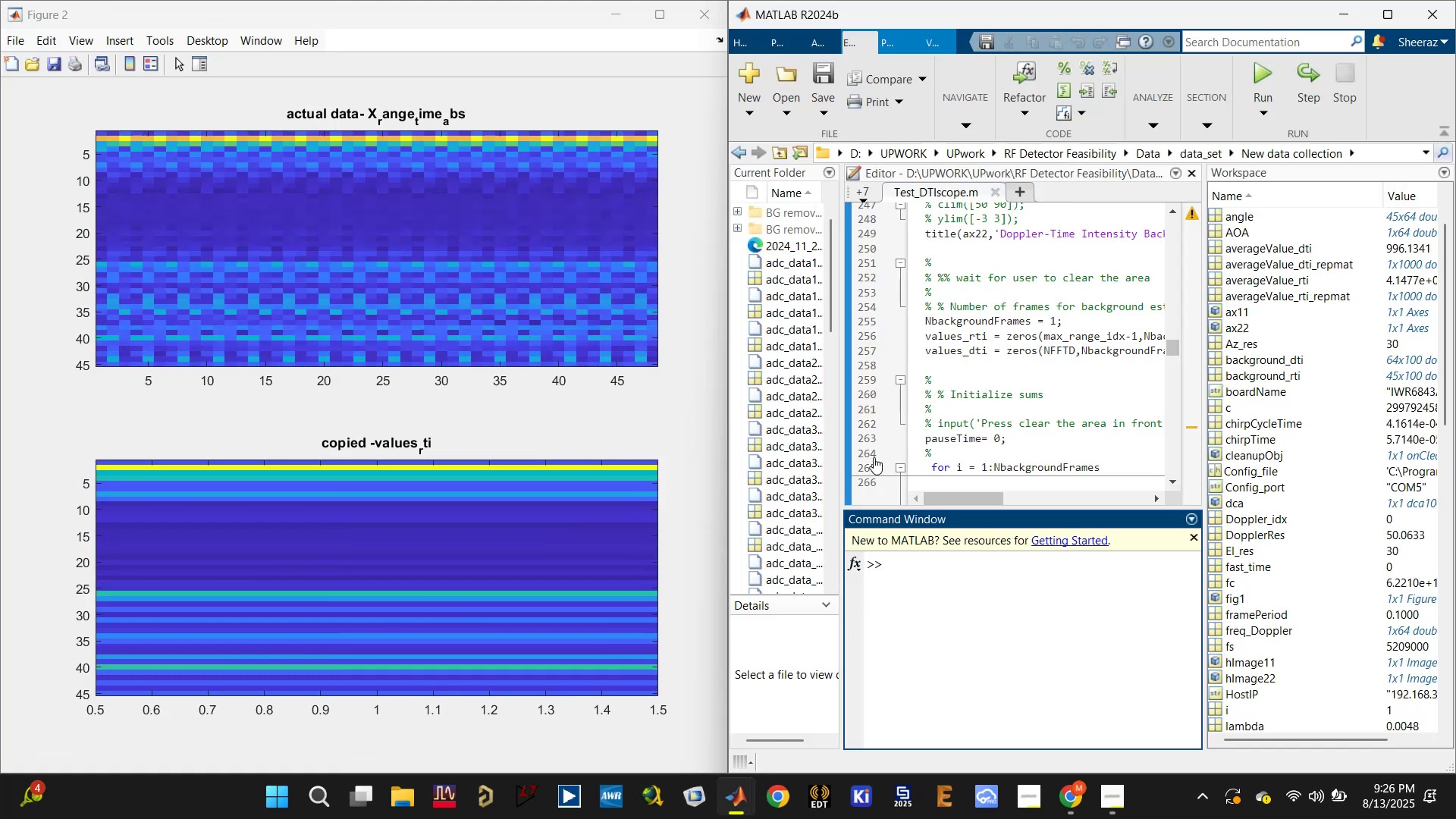 
scroll: coordinate [977, 458], scroll_direction: down, amount: 20.0
 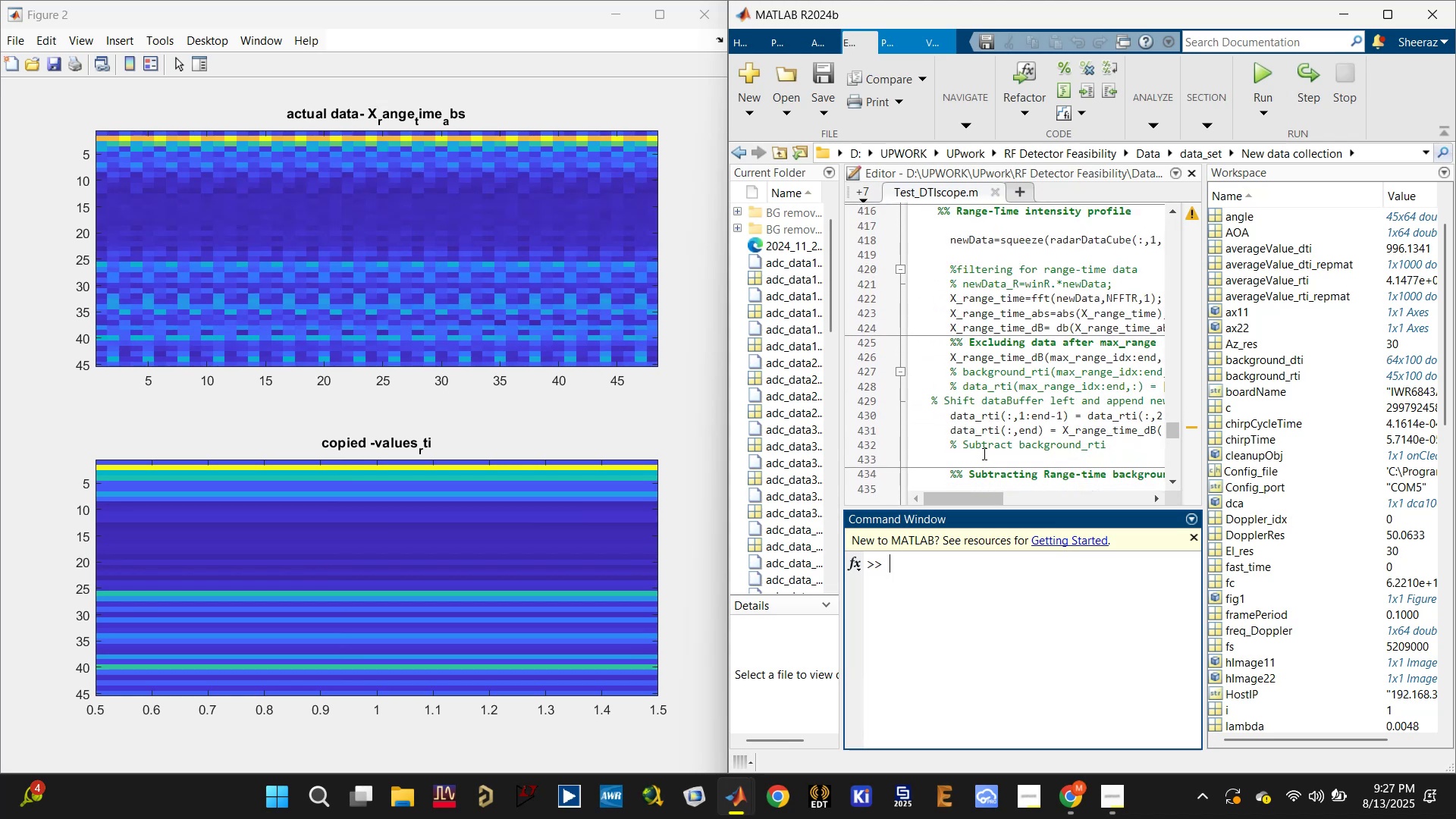 
scroll: coordinate [985, 450], scroll_direction: up, amount: 10.0
 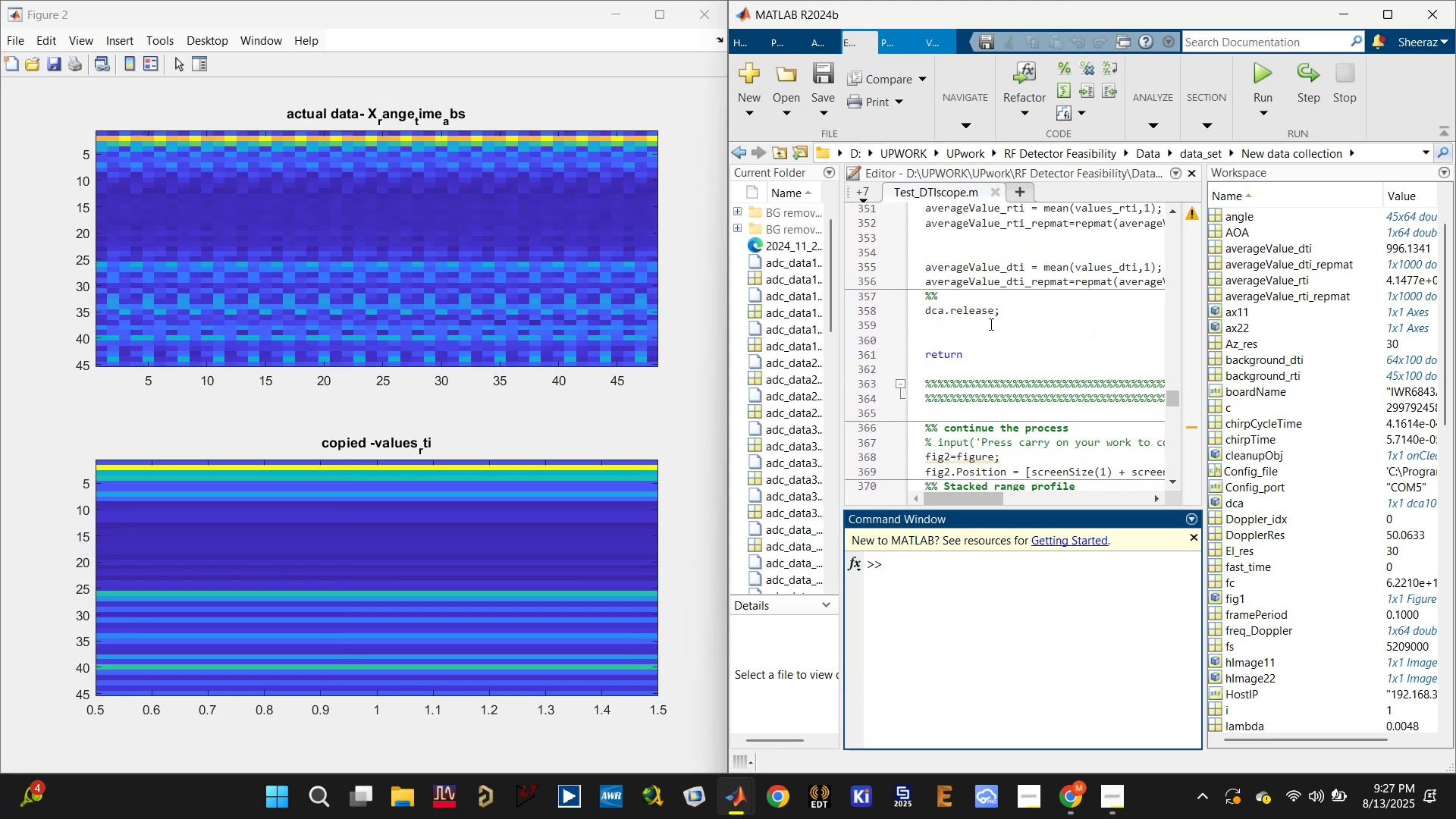 
left_click([980, 334])
 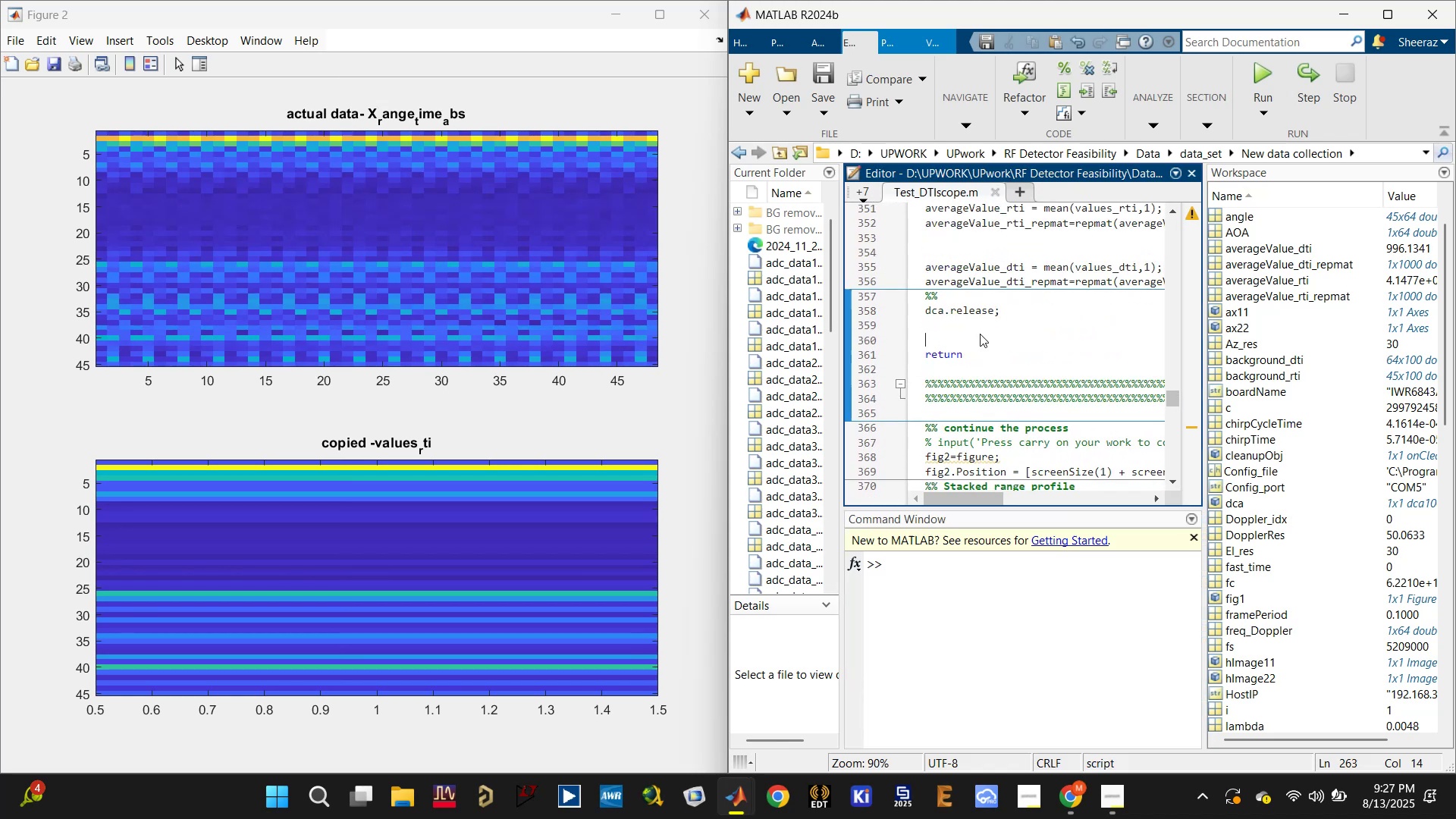 
scroll: coordinate [977, 356], scroll_direction: up, amount: 2.0
 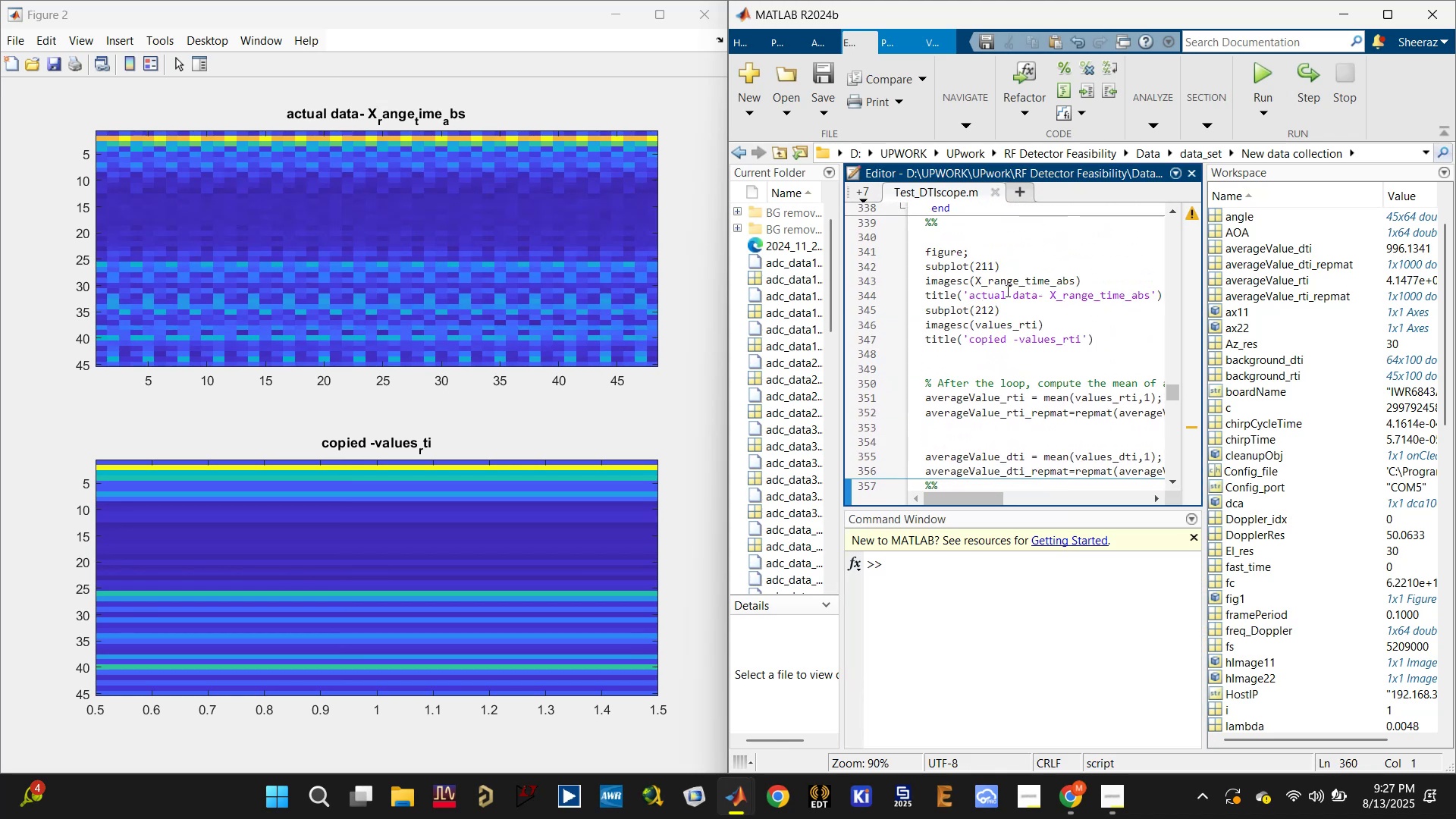 
left_click([1012, 287])
 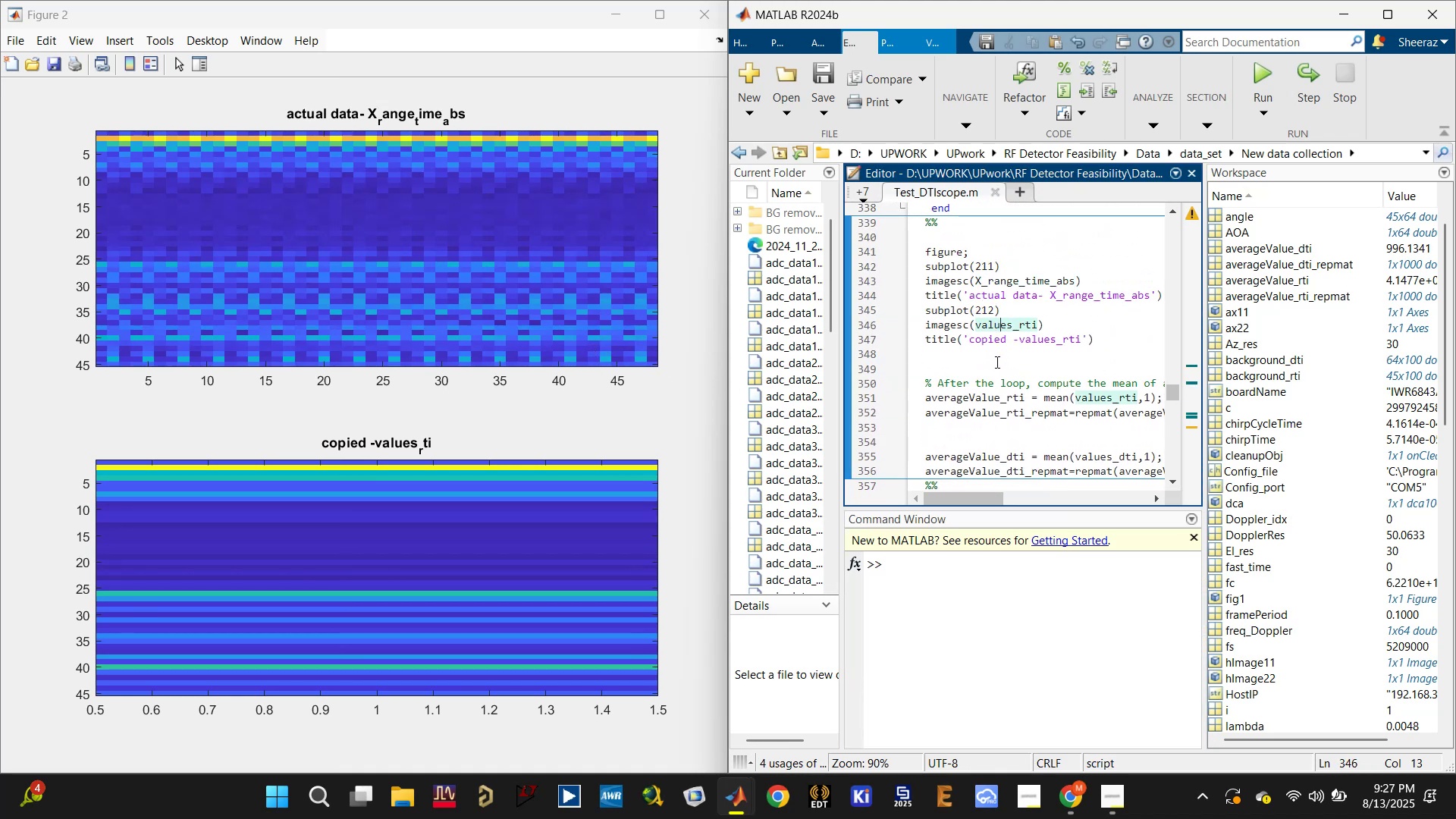 
scroll: coordinate [1009, 406], scroll_direction: down, amount: 2.0
 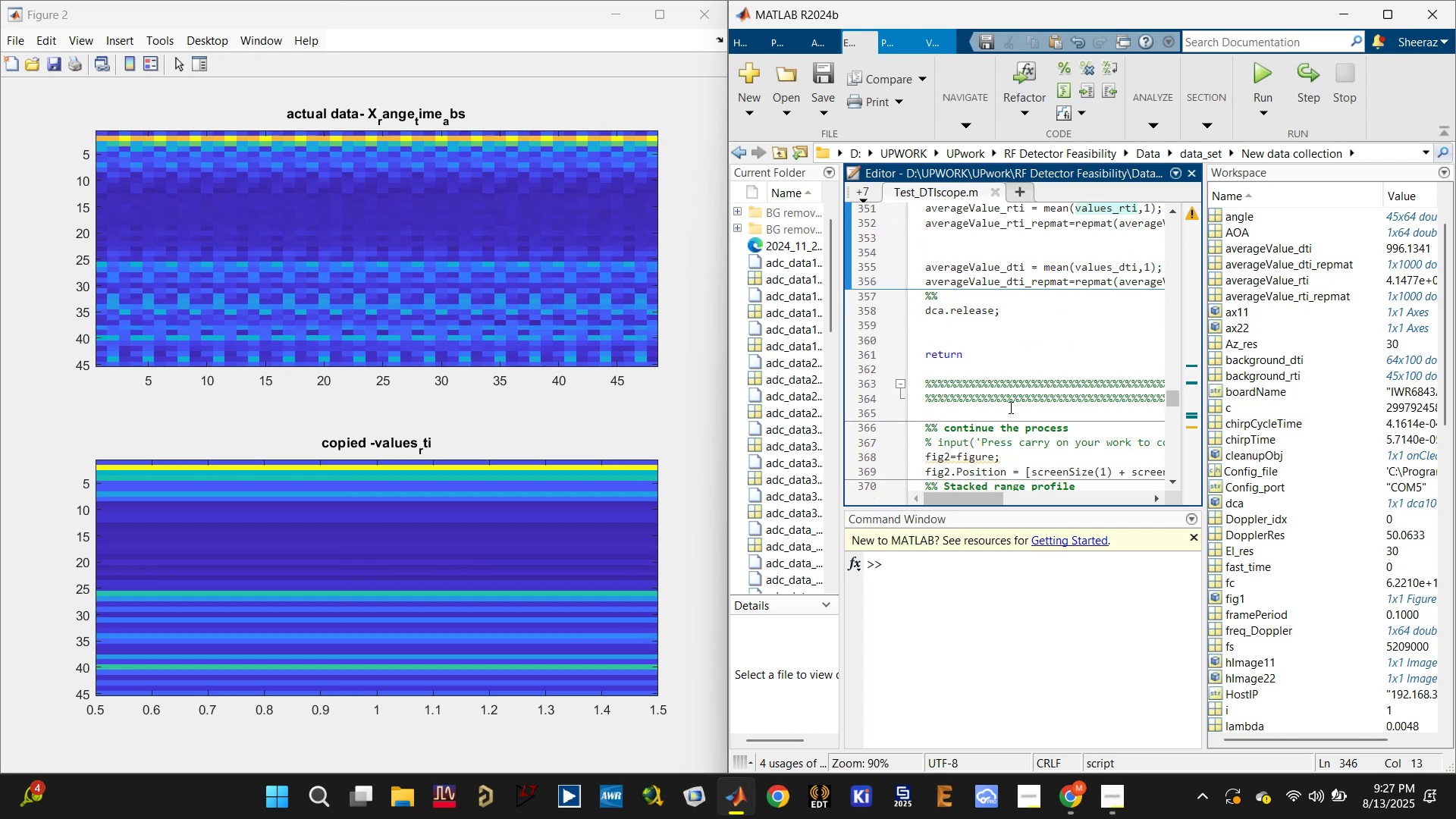 
scroll: coordinate [1009, 407], scroll_direction: up, amount: 2.0
 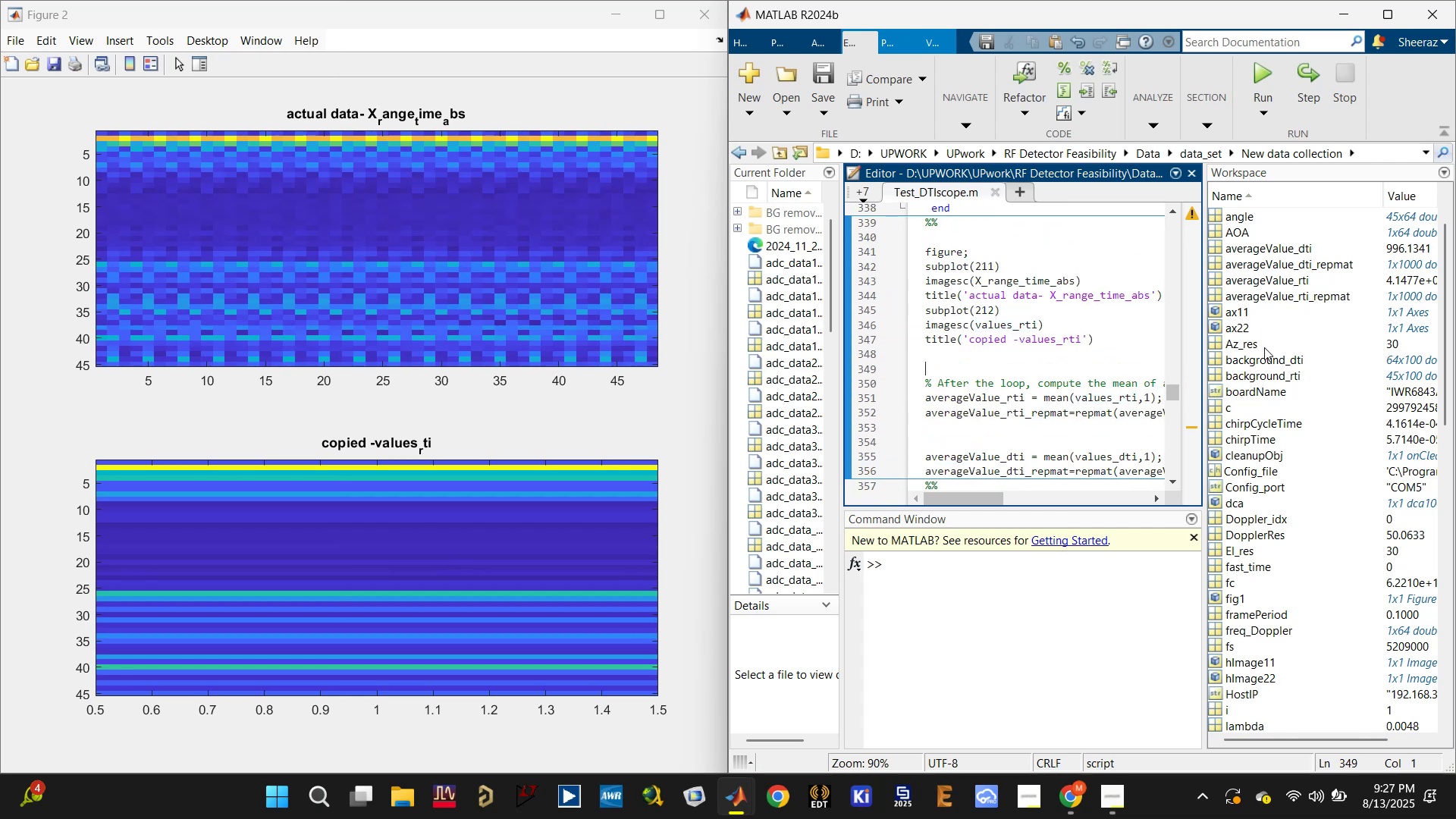 
wait(7.08)
 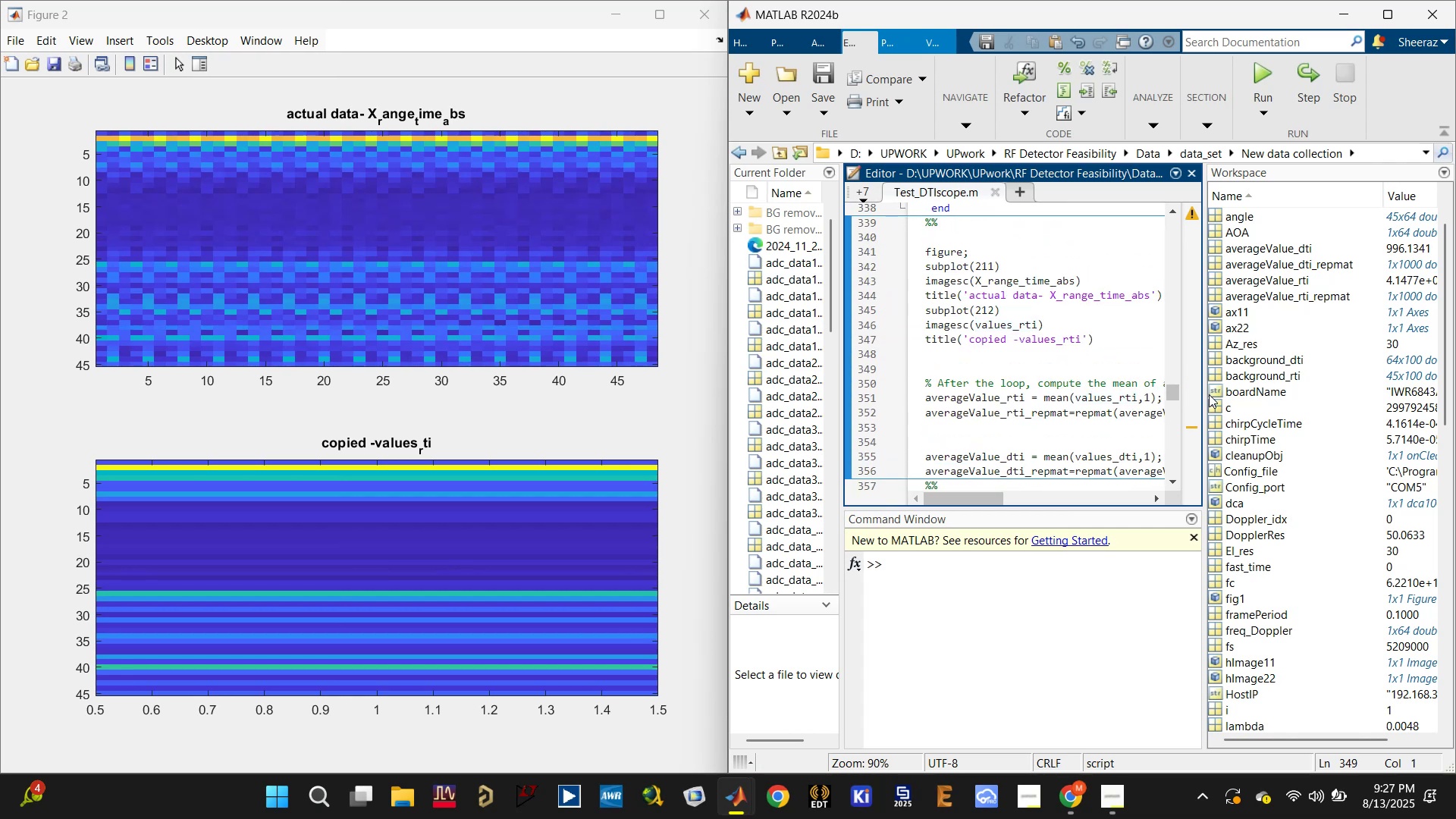 
left_click([1029, 278])
 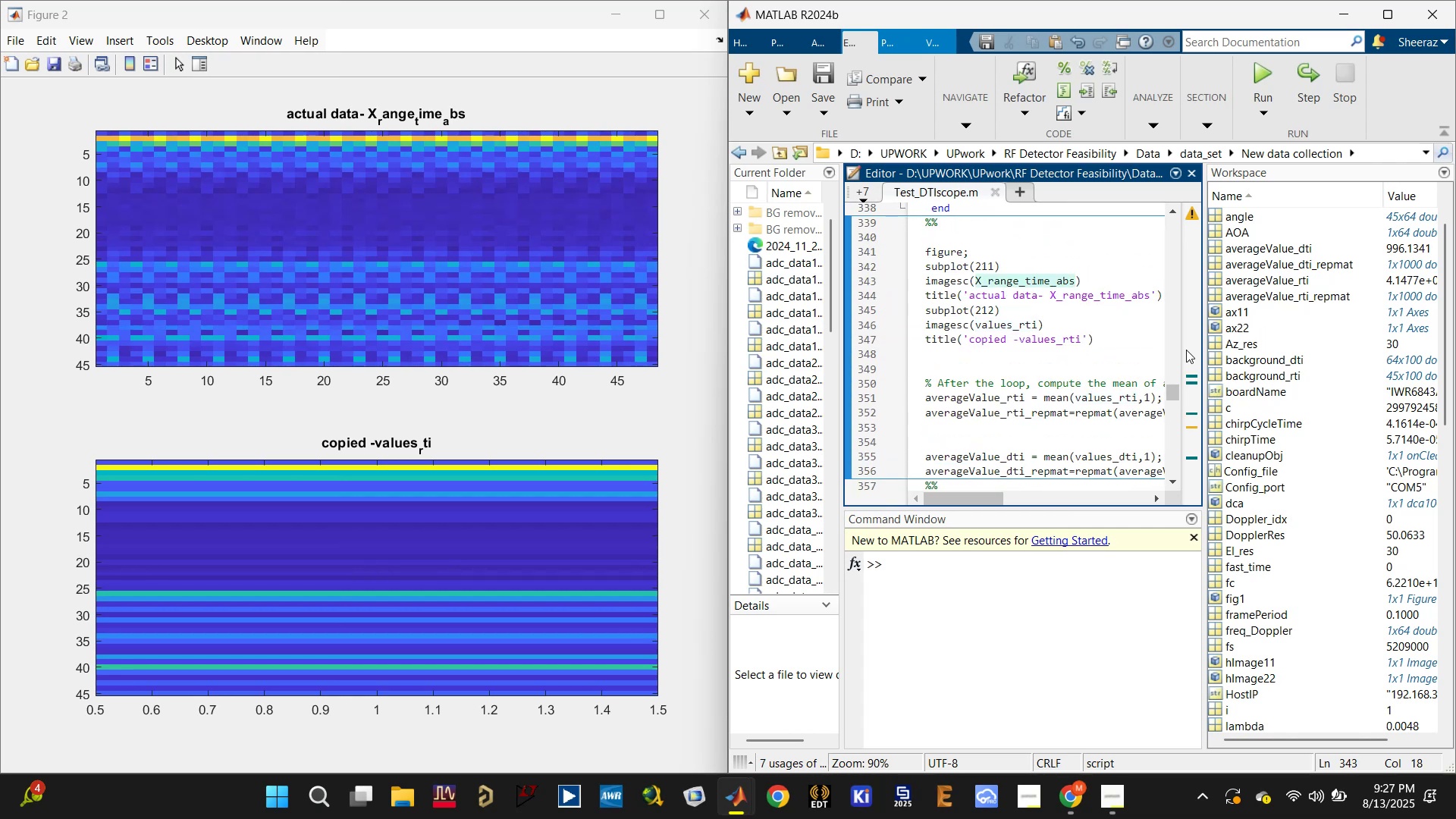 
scroll: coordinate [1089, 340], scroll_direction: up, amount: 4.0
 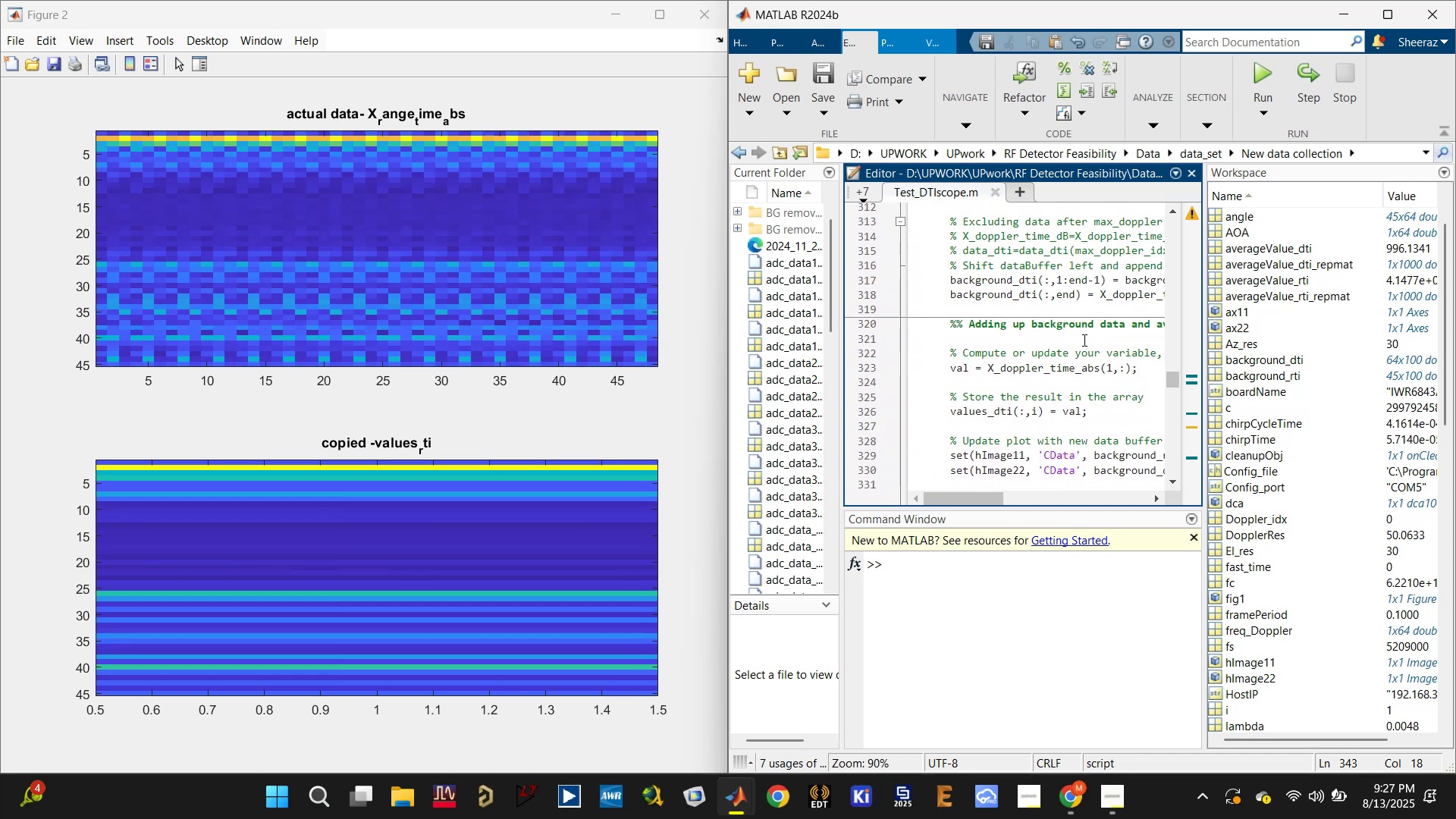 
left_click([1385, 18])
 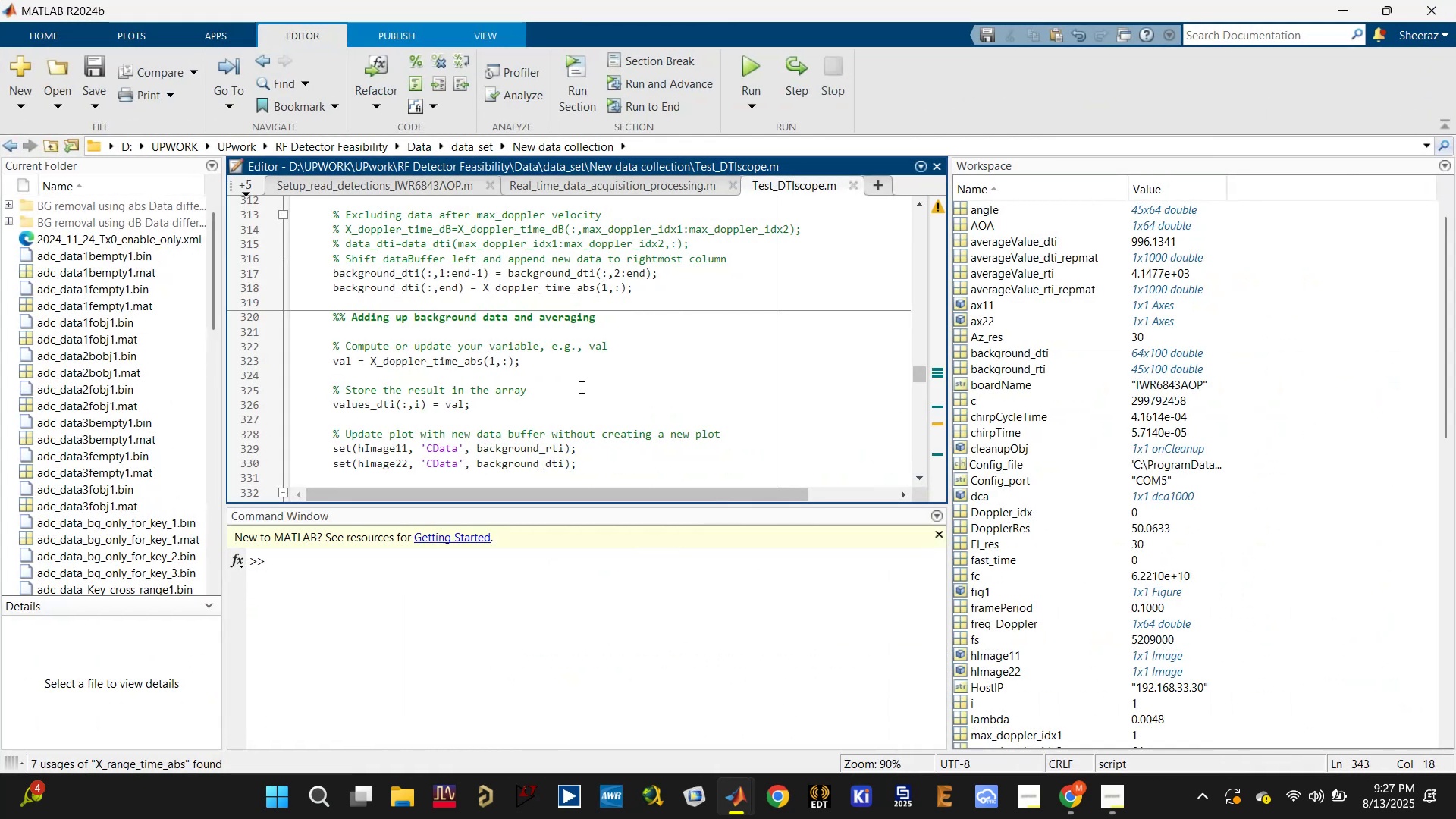 
scroll: coordinate [580, 387], scroll_direction: up, amount: 1.0
 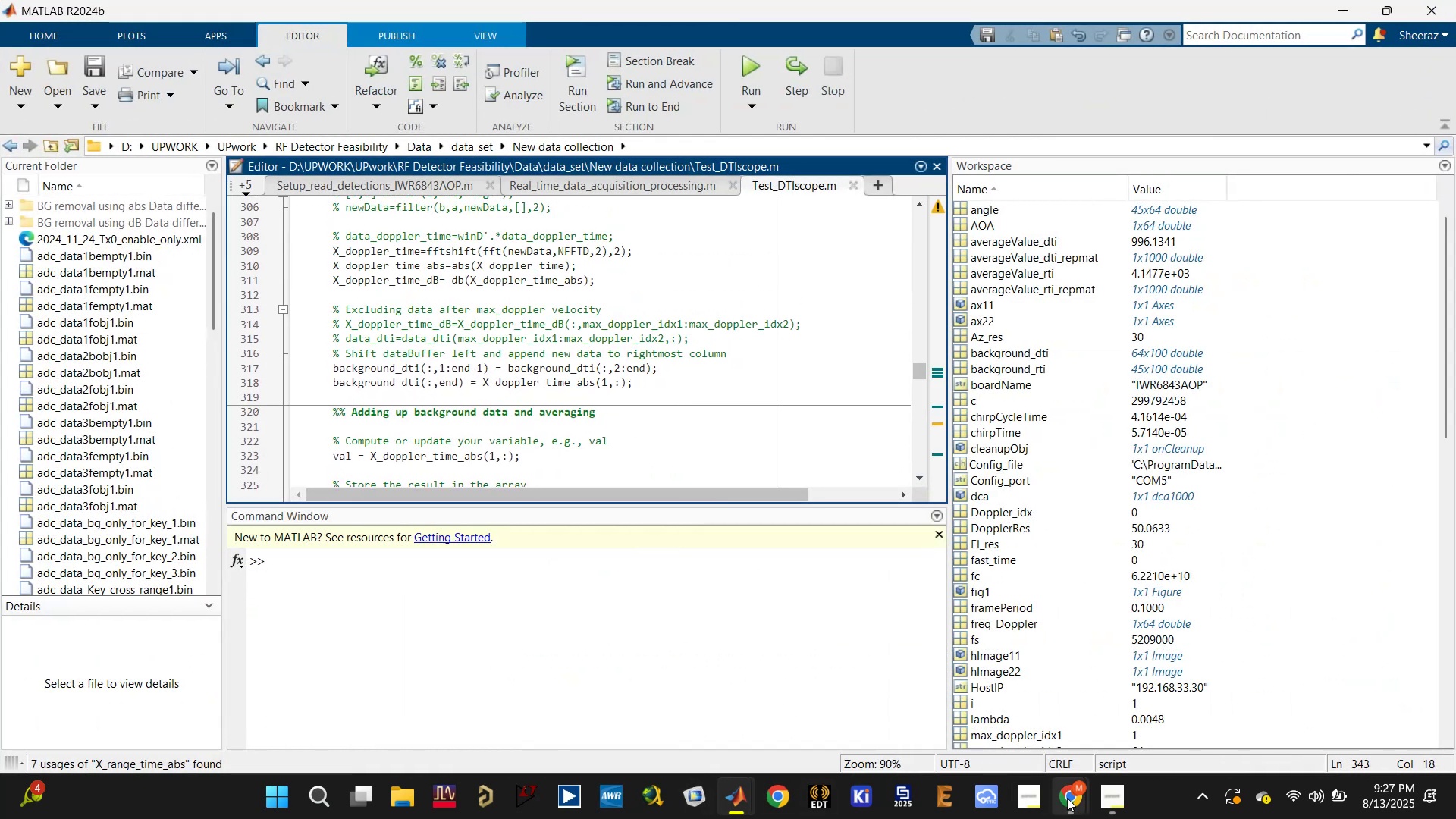 
double_click([893, 698])
 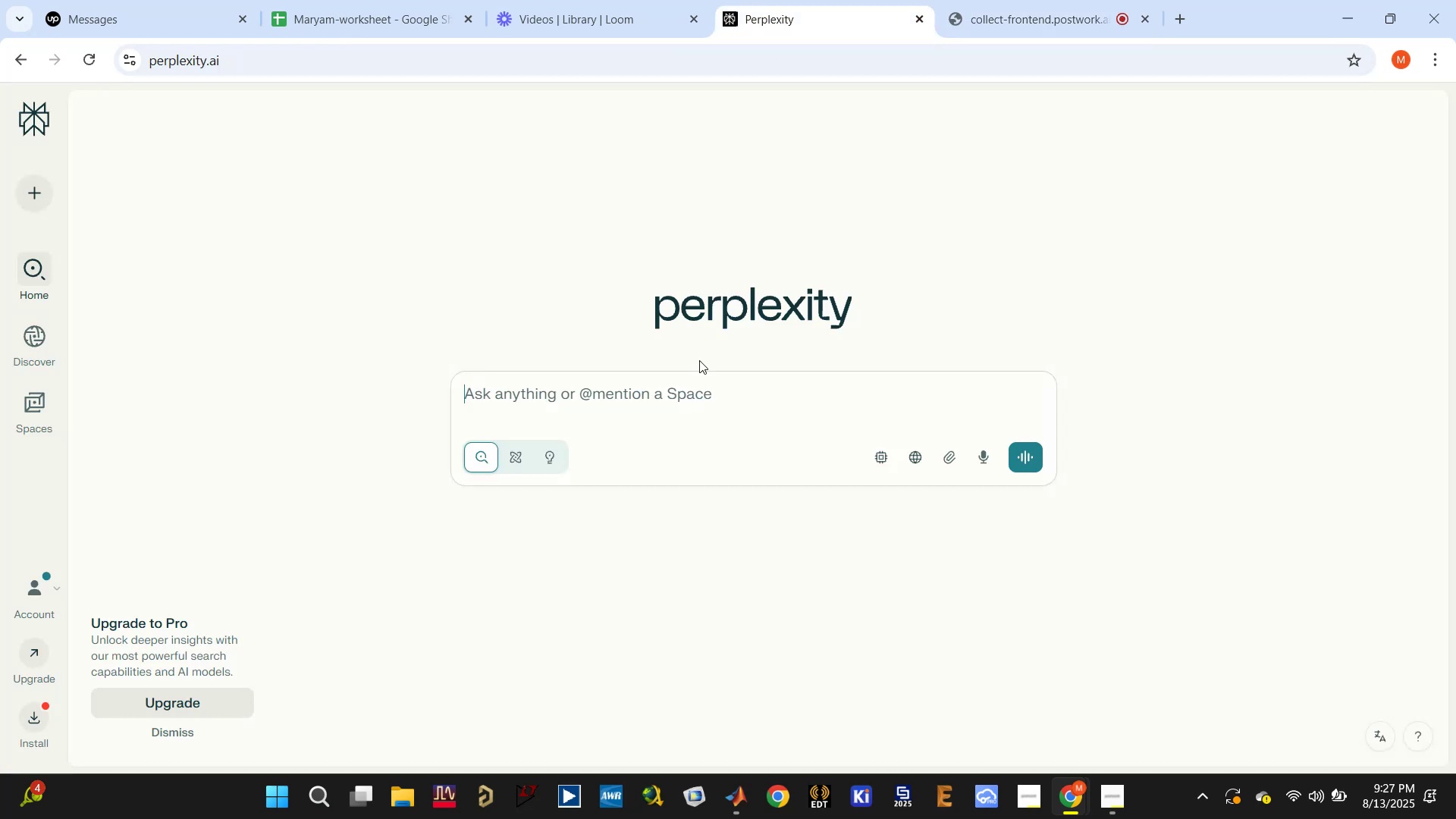 
left_click([574, 383])
 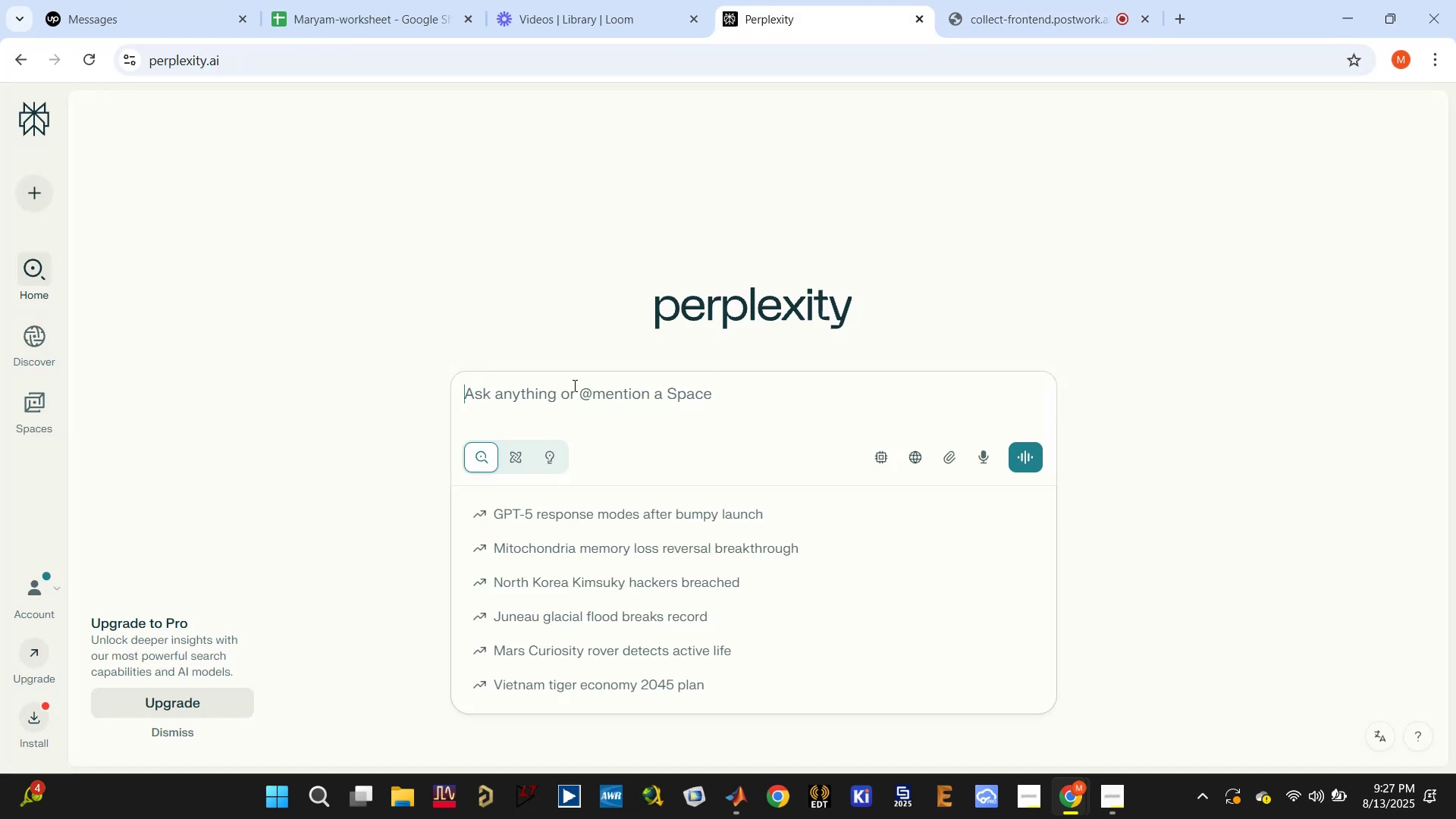 
type(how to compare two ara)
key(Backspace)
type(raus)
key(Backspace)
key(Backspace)
type(ys in matal)
key(Backspace)
key(Backspace)
type(lab)
 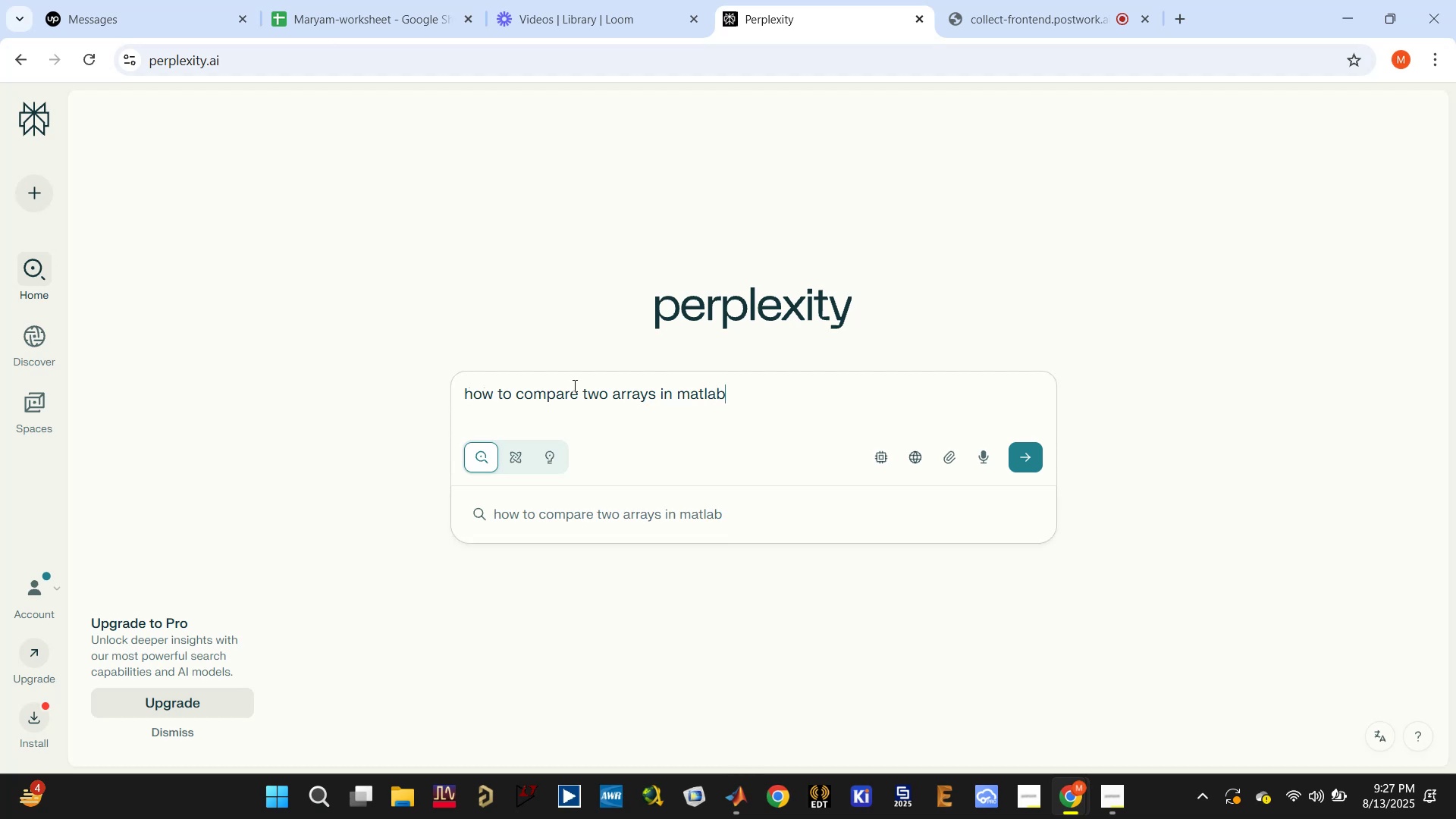 
key(Enter)
 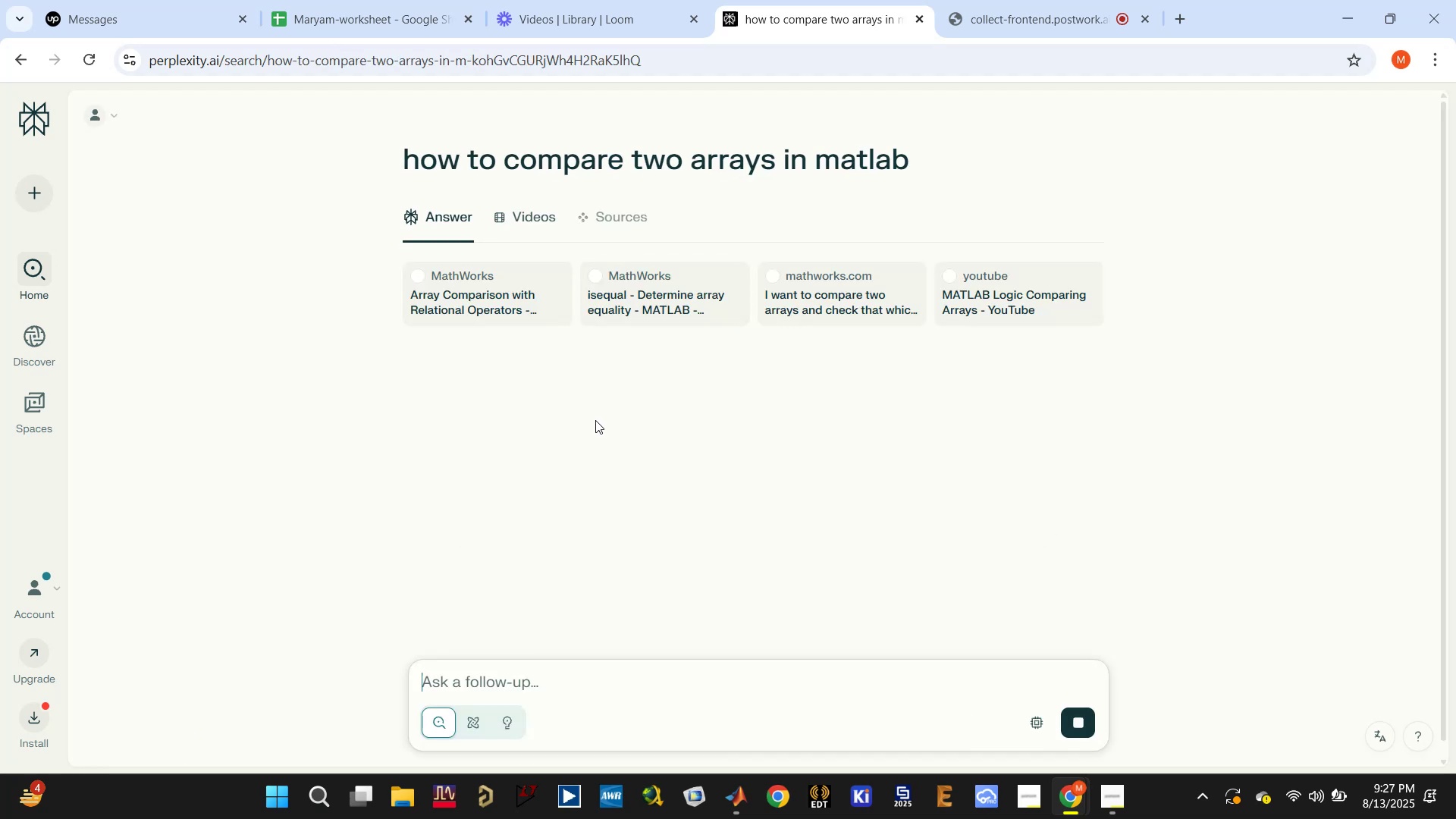 
wait(5.21)
 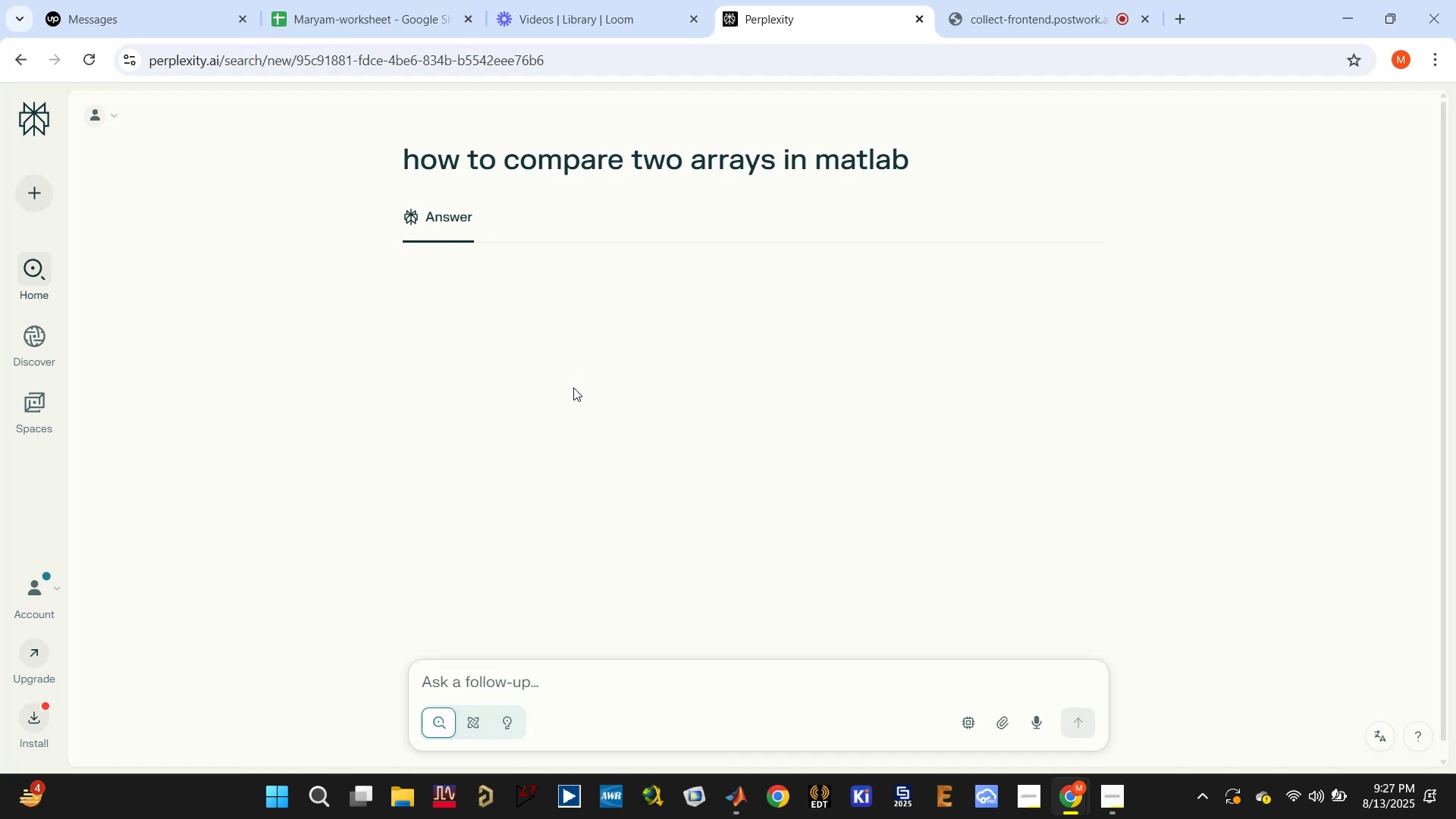 
scroll: coordinate [664, 467], scroll_direction: down, amount: 9.0
 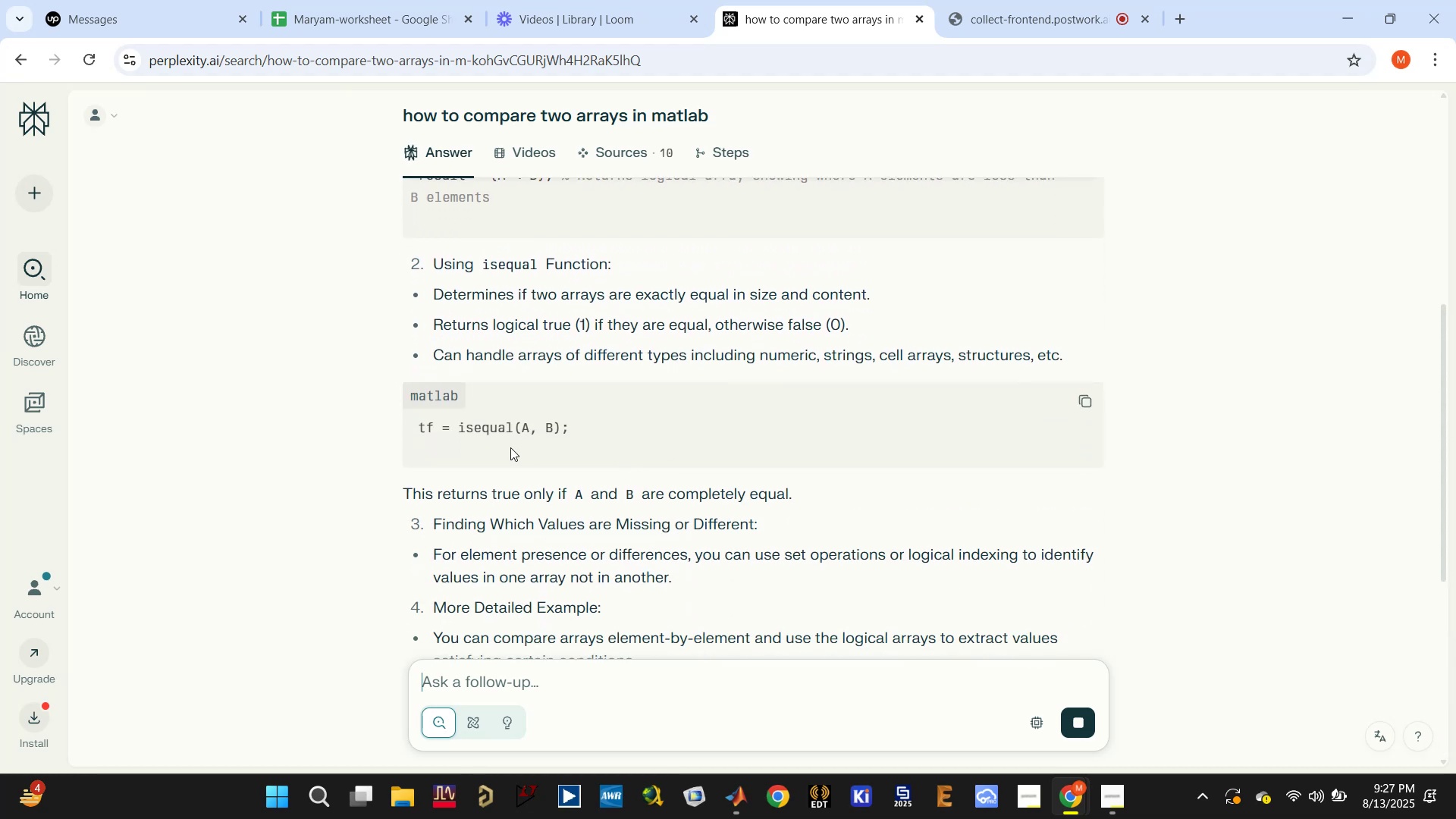 
double_click([488, 426])
 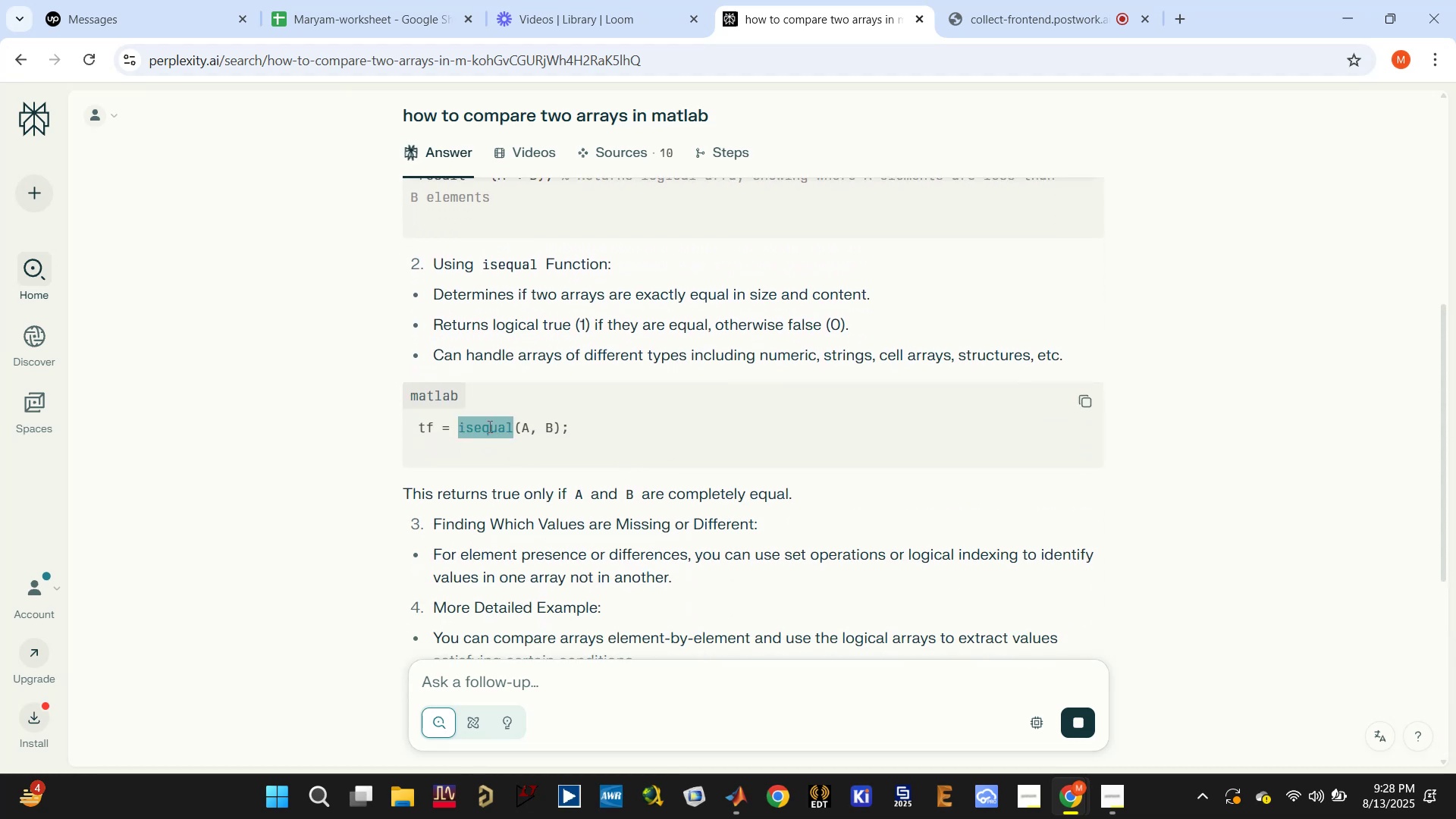 
triple_click([488, 426])
 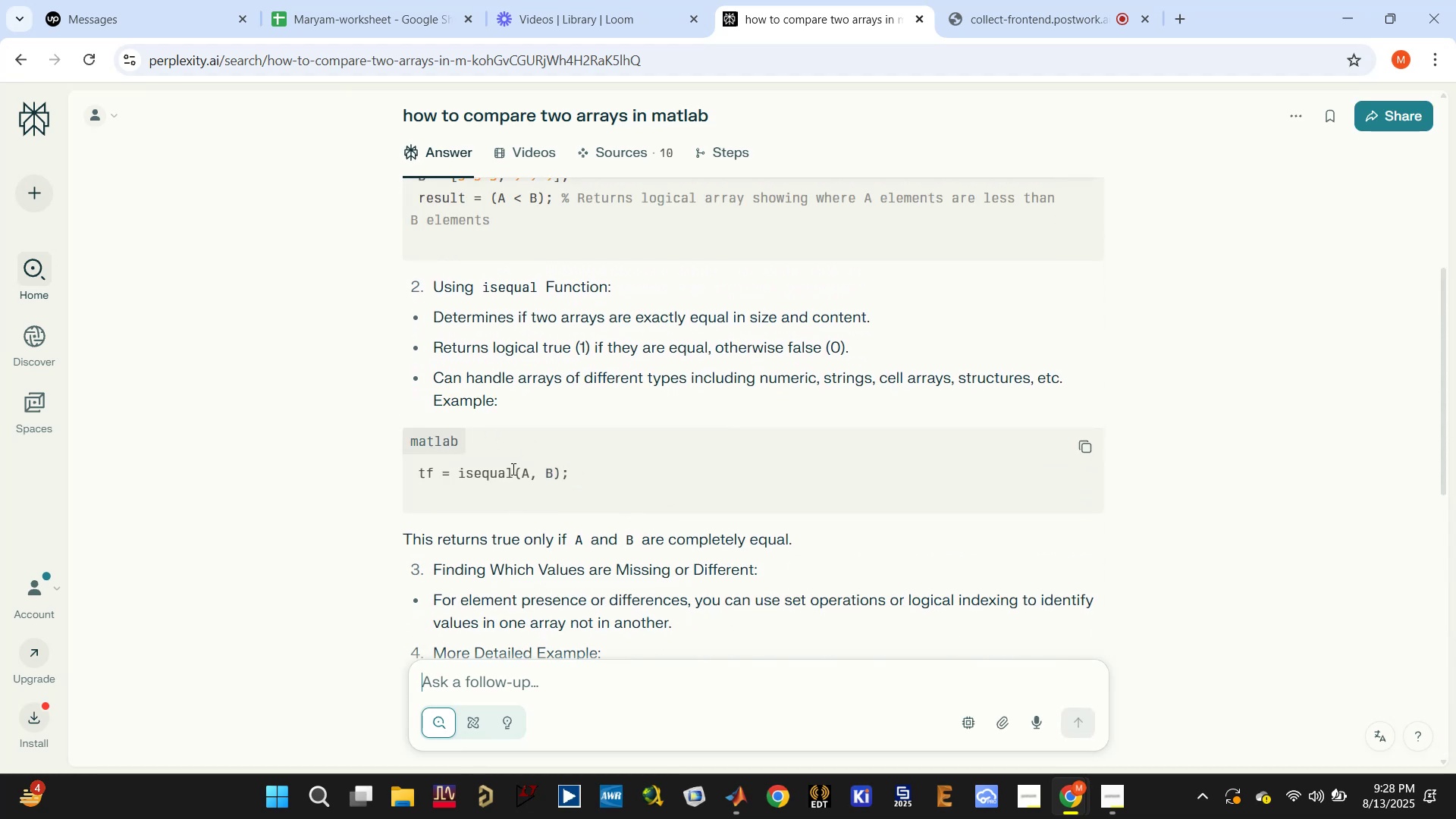 
left_click([486, 472])
 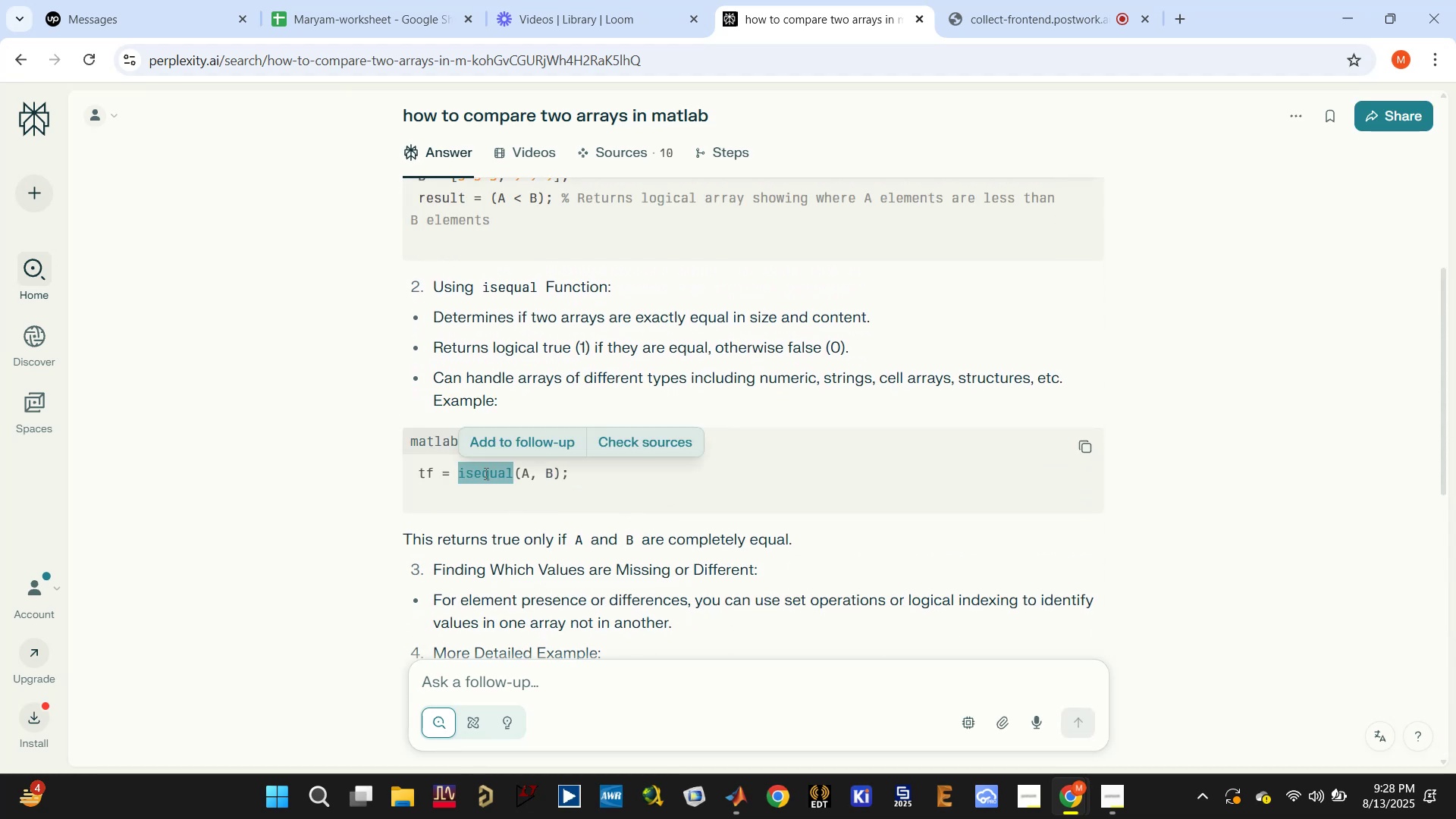 
triple_click([485, 473])
 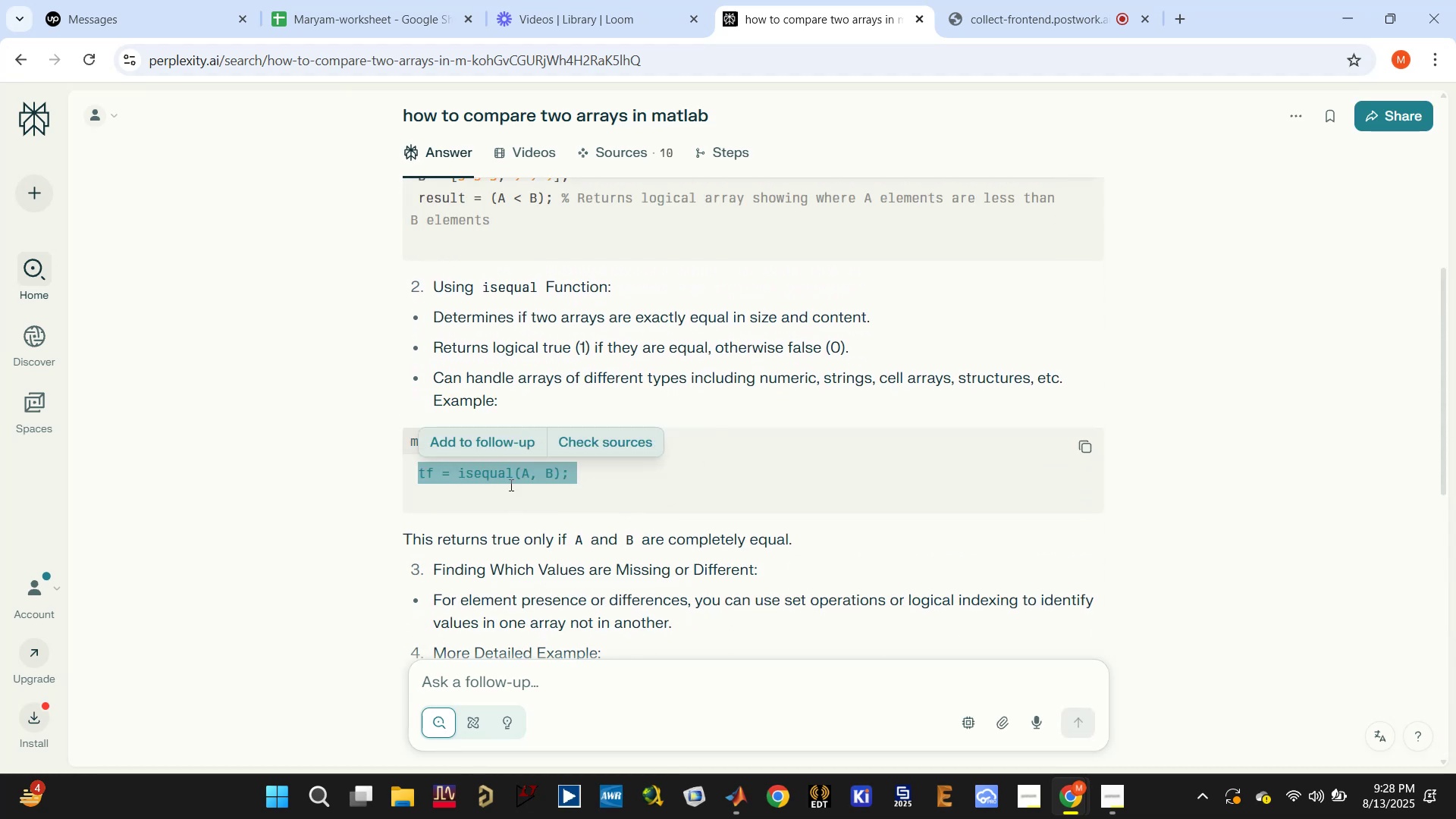 
key(Control+C)
 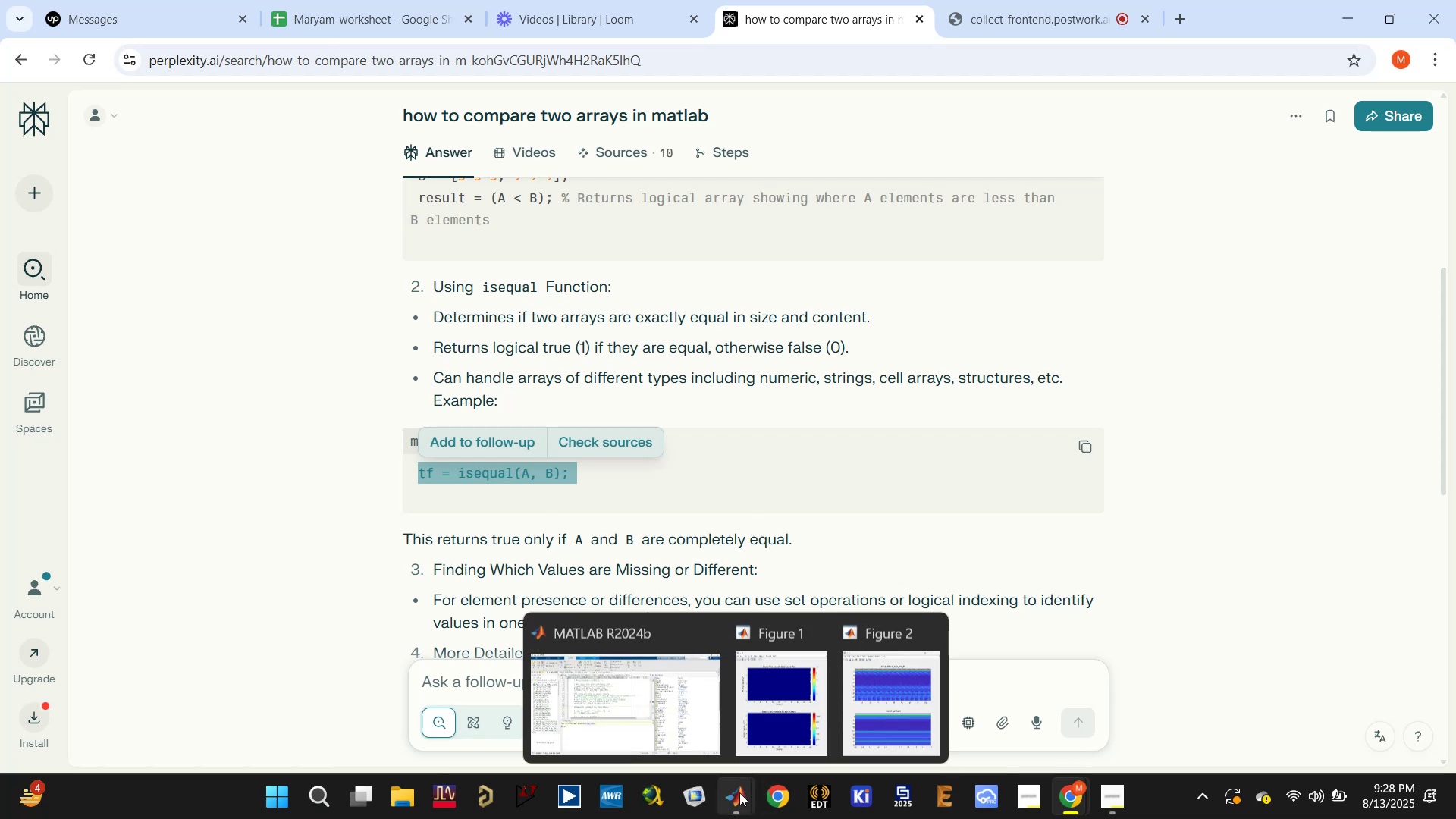 
left_click([652, 691])
 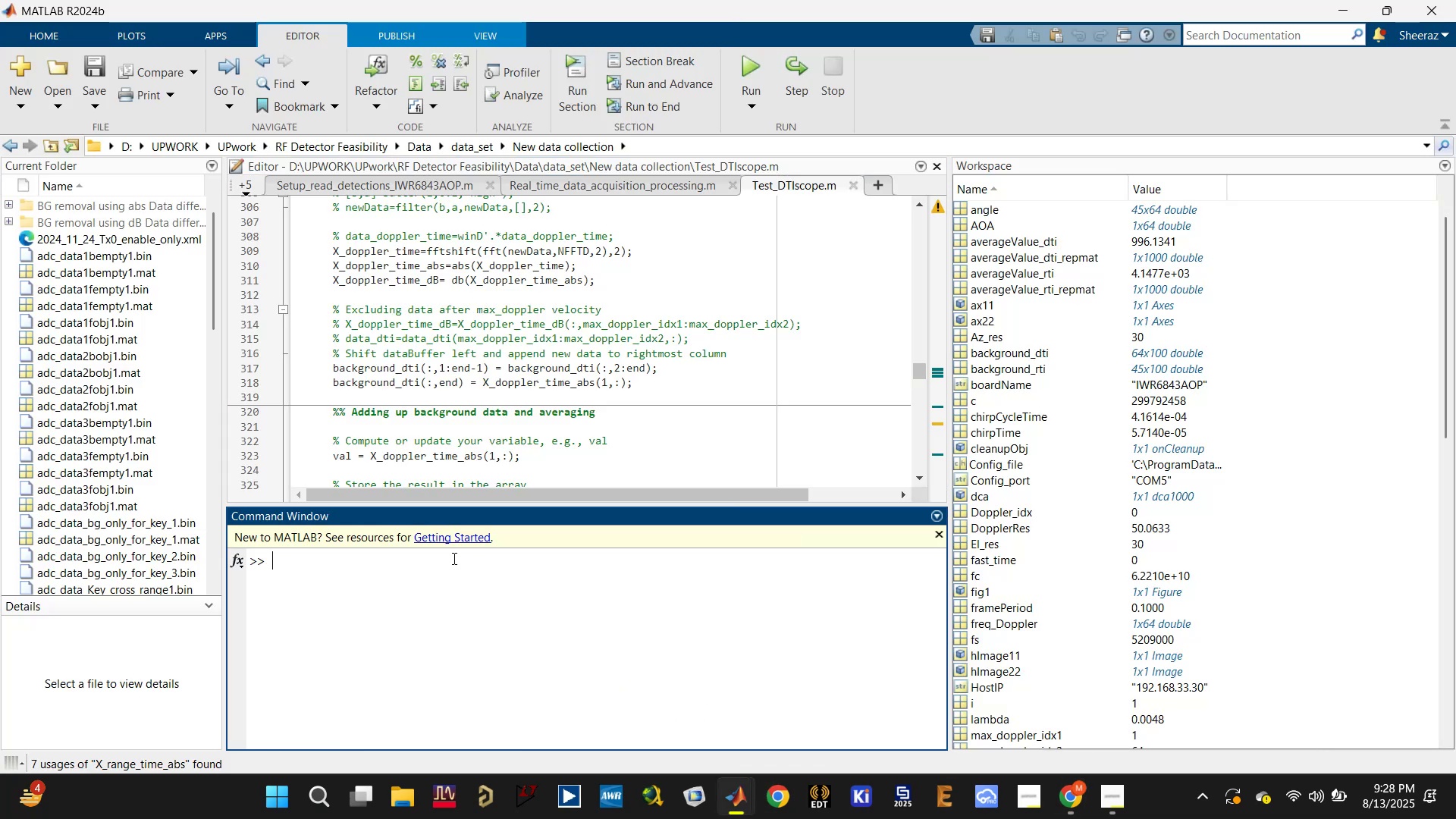 
key(Control+V)
 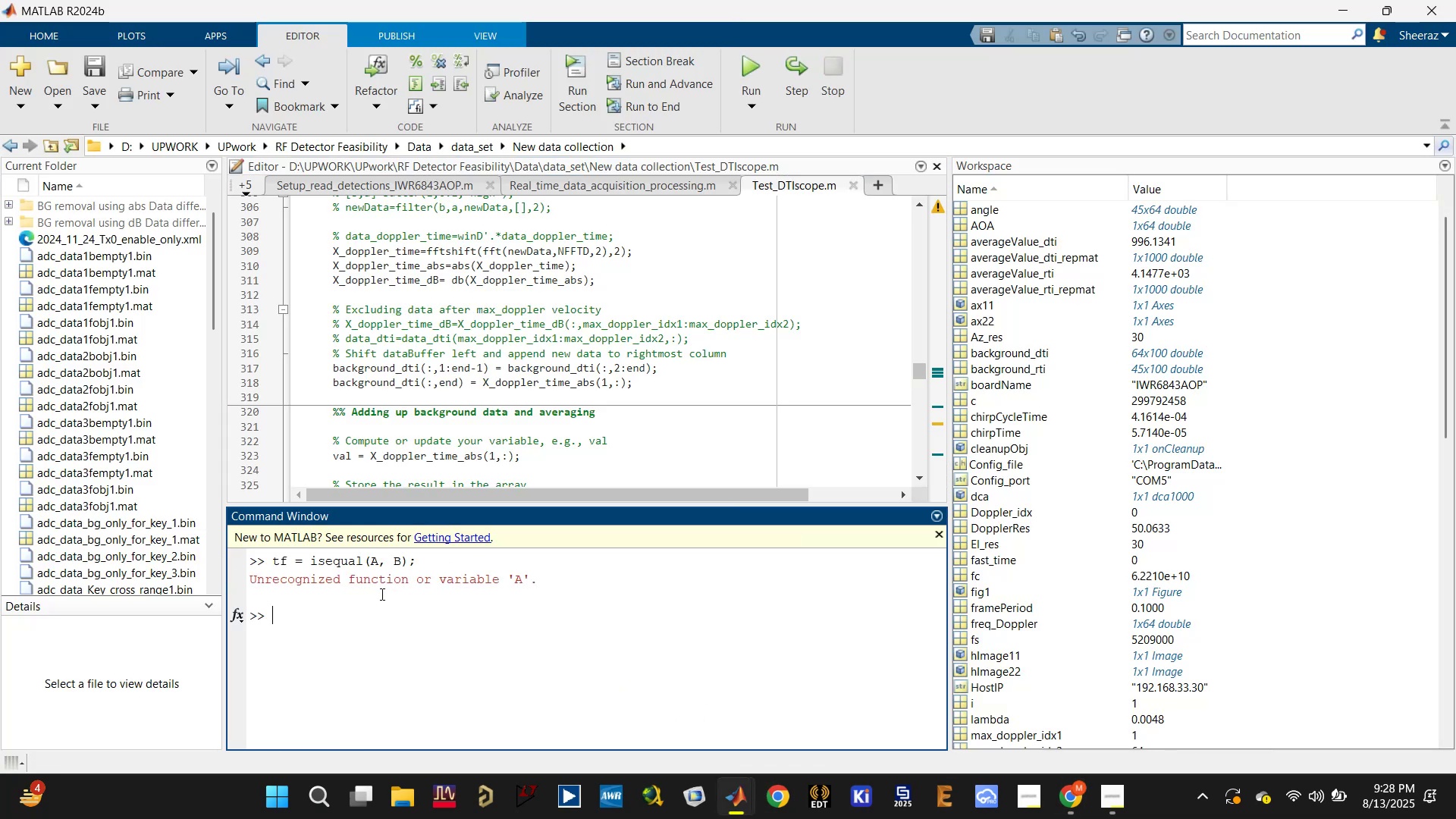 
key(ArrowUp)
 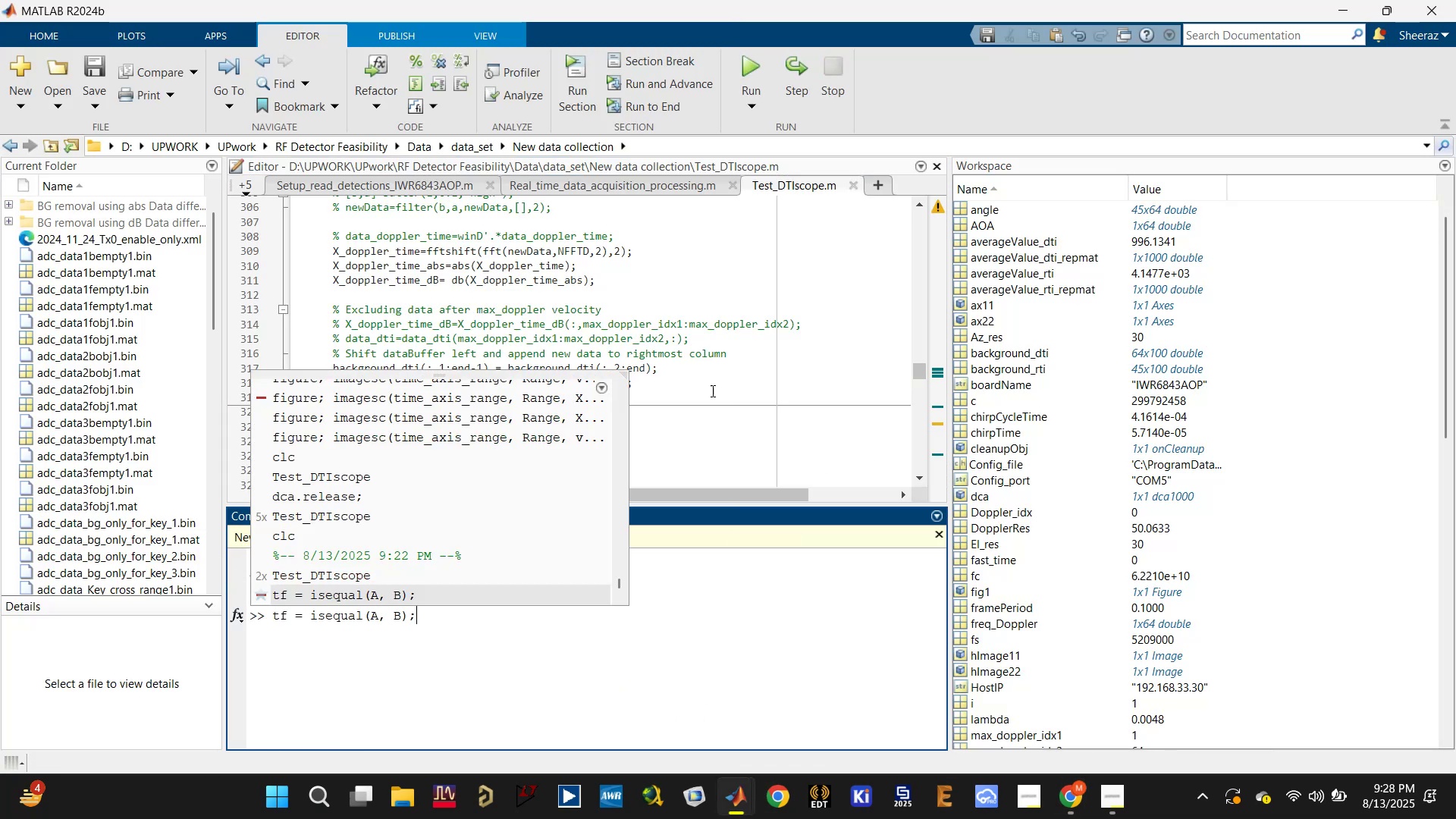 
left_click([642, 306])
 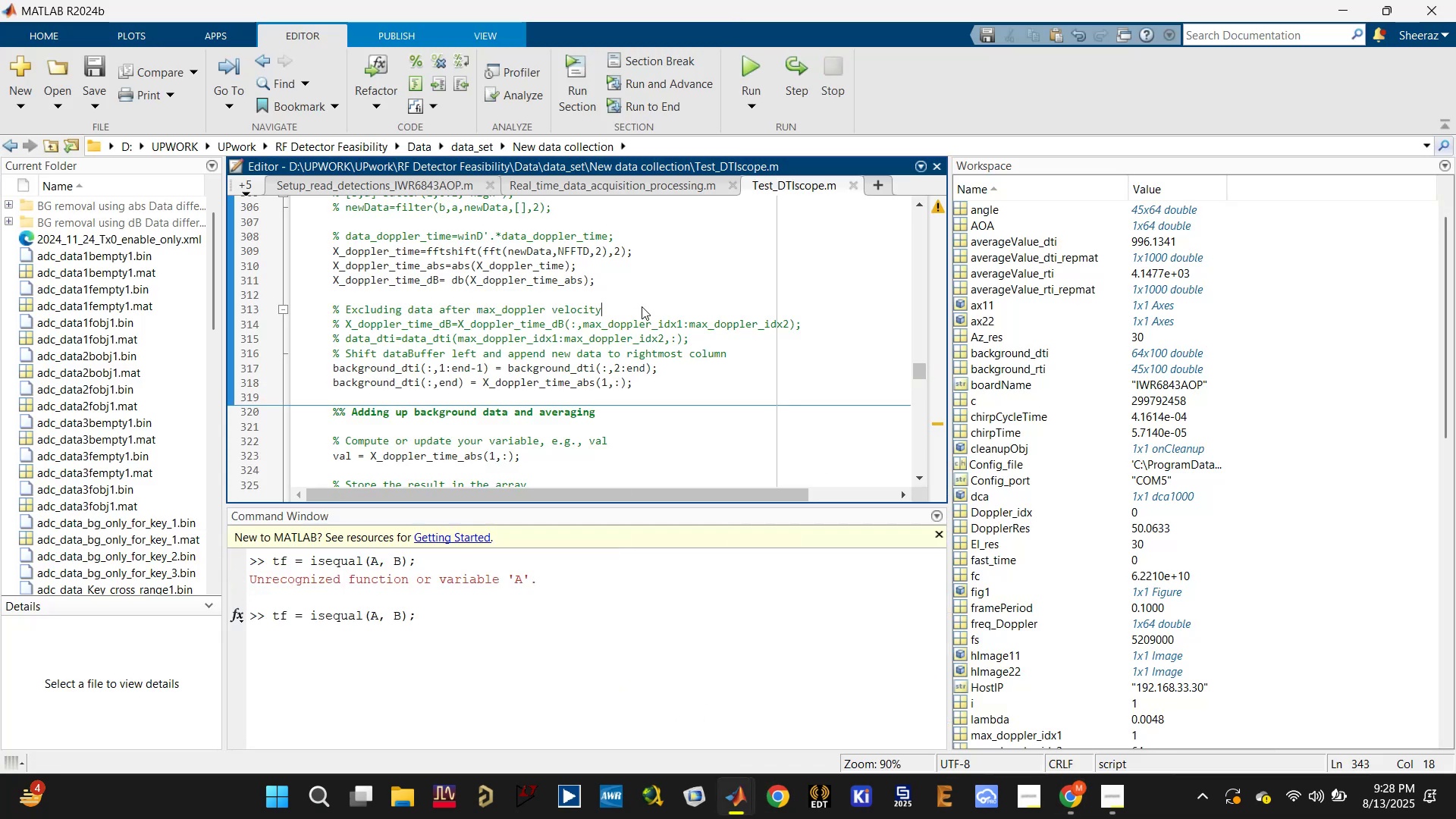 
scroll: coordinate [502, 434], scroll_direction: down, amount: 4.0
 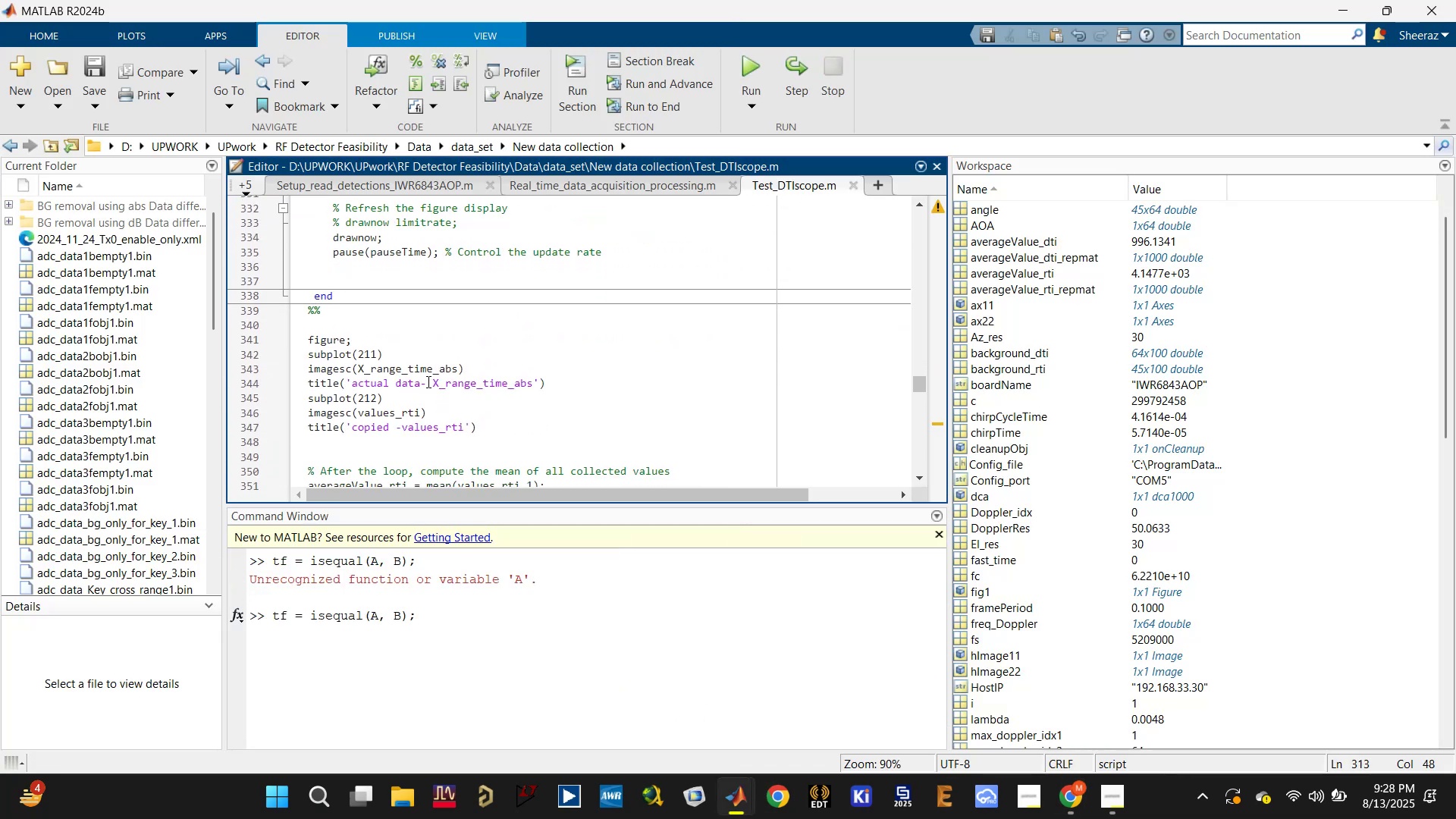 
double_click([429, 369])
 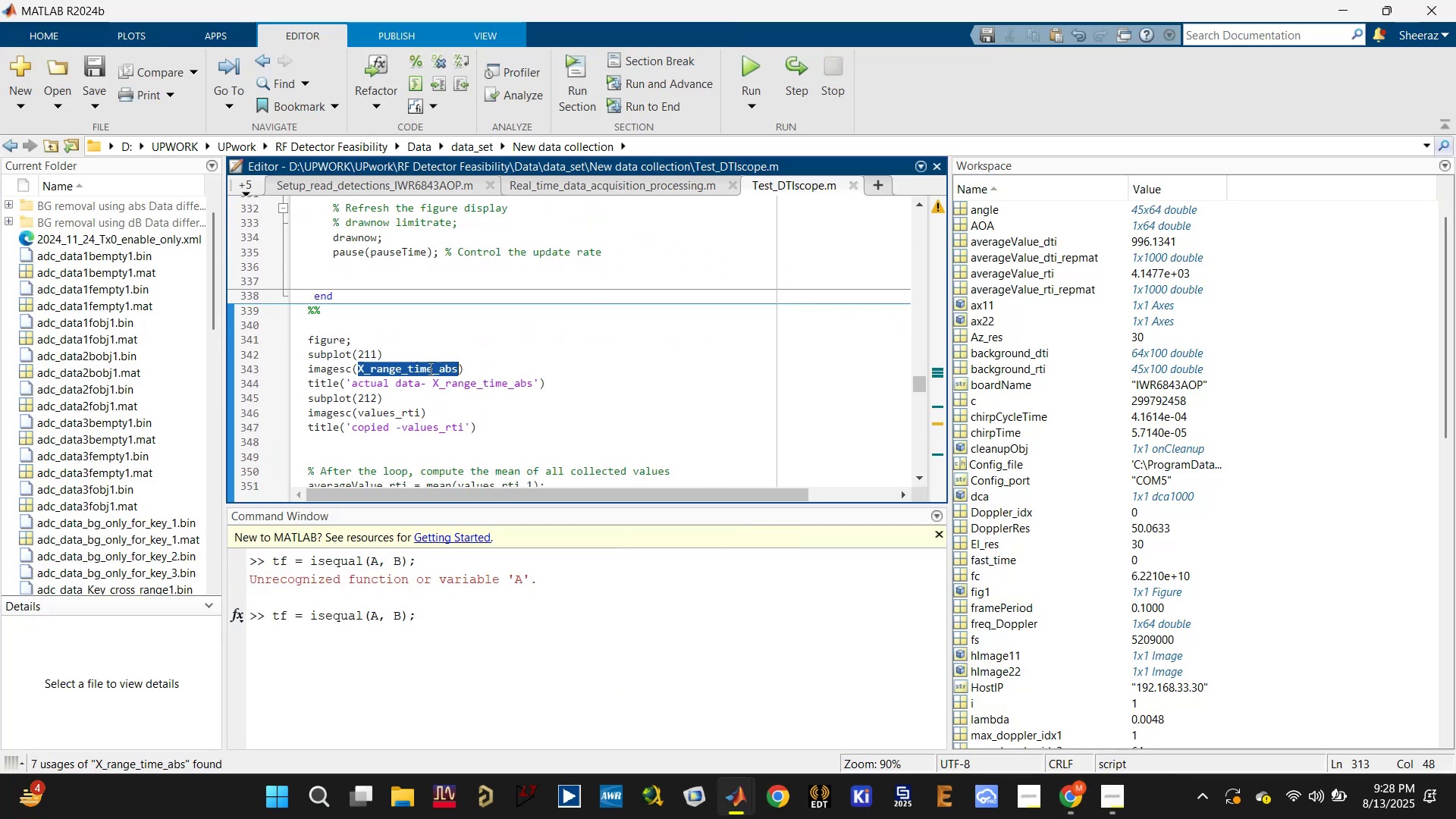 
key(Control+C)
 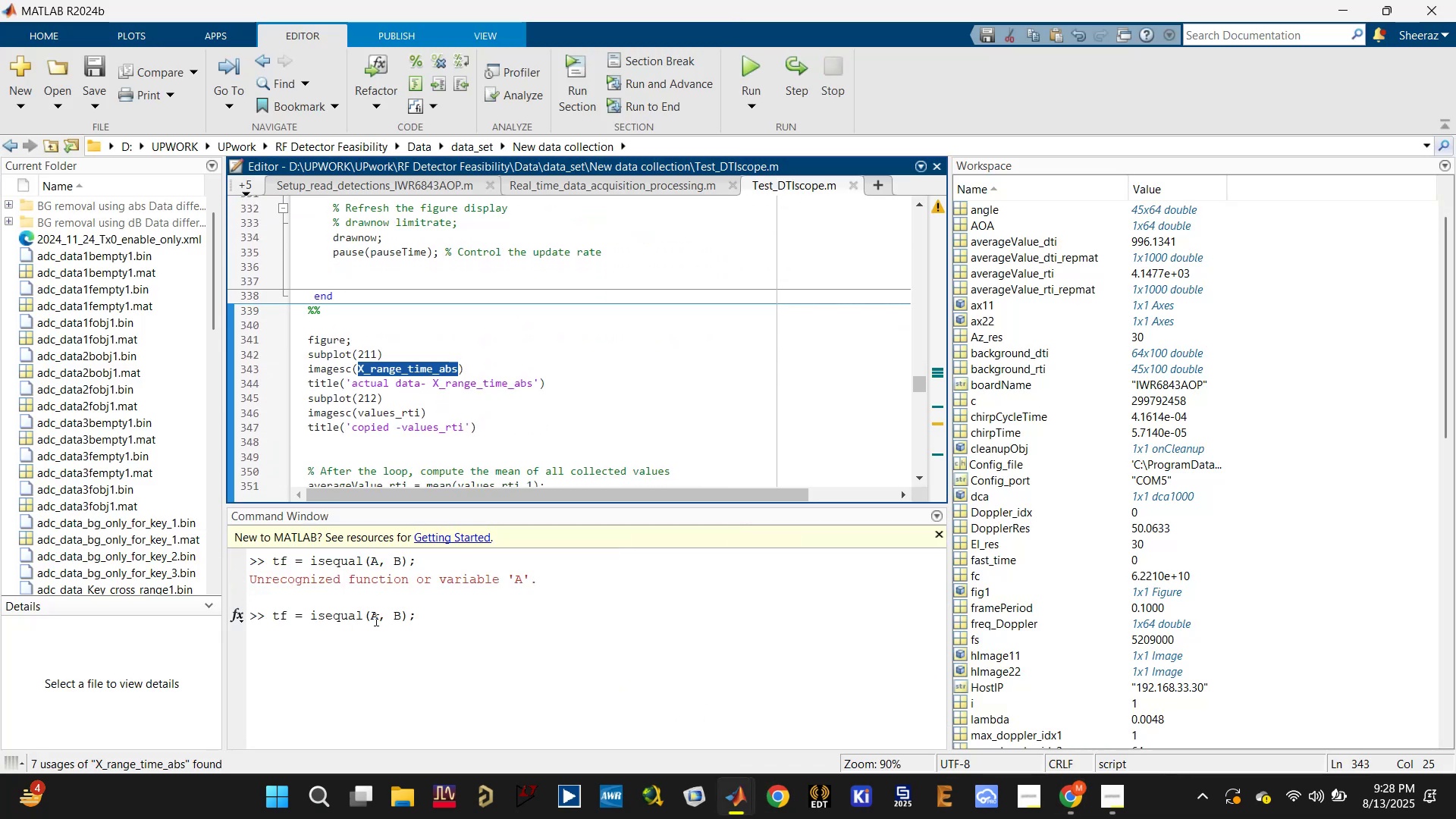 
left_click_drag(start_coordinate=[377, 613], to_coordinate=[369, 614])
 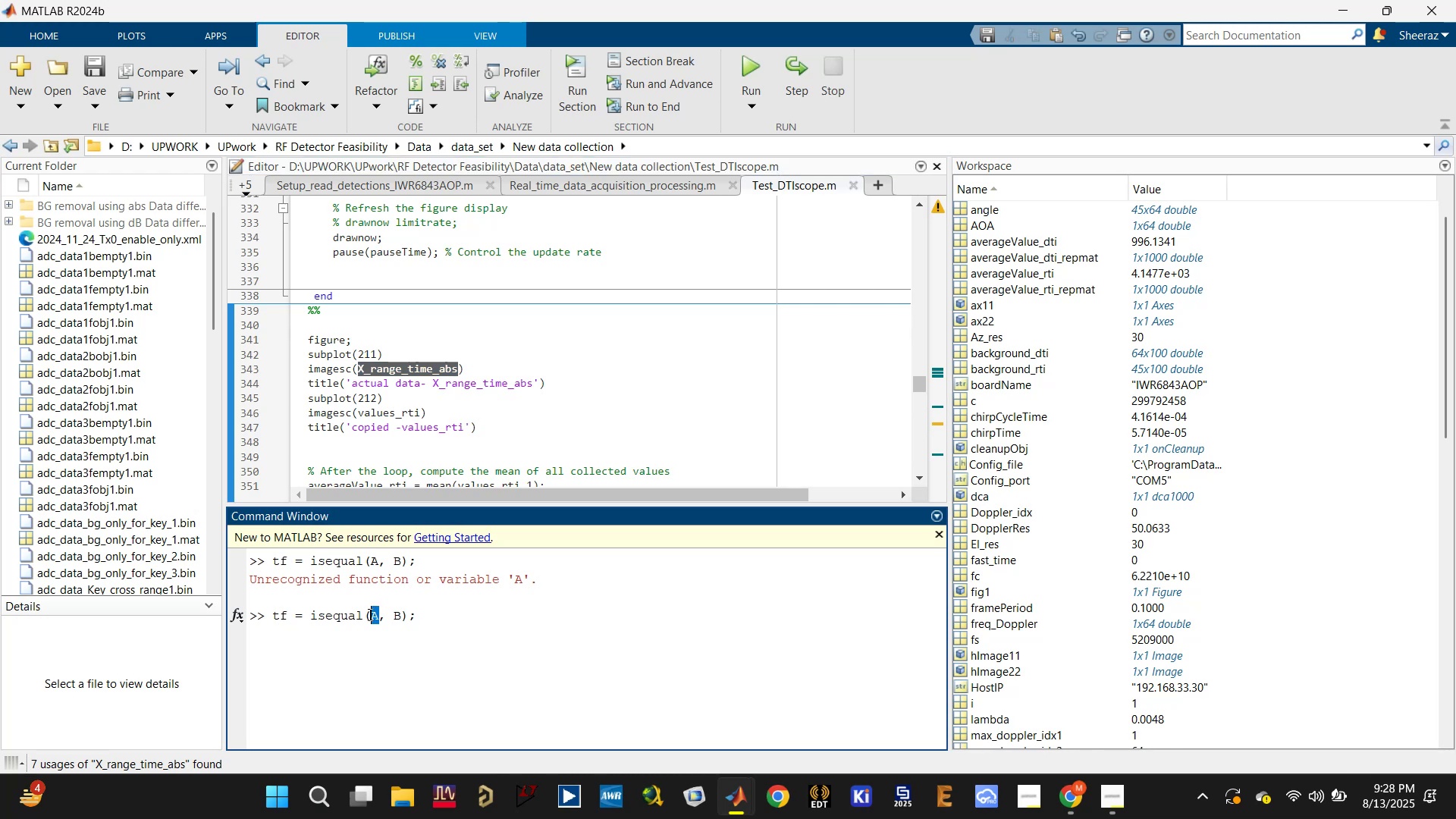 
key(Control+V)
 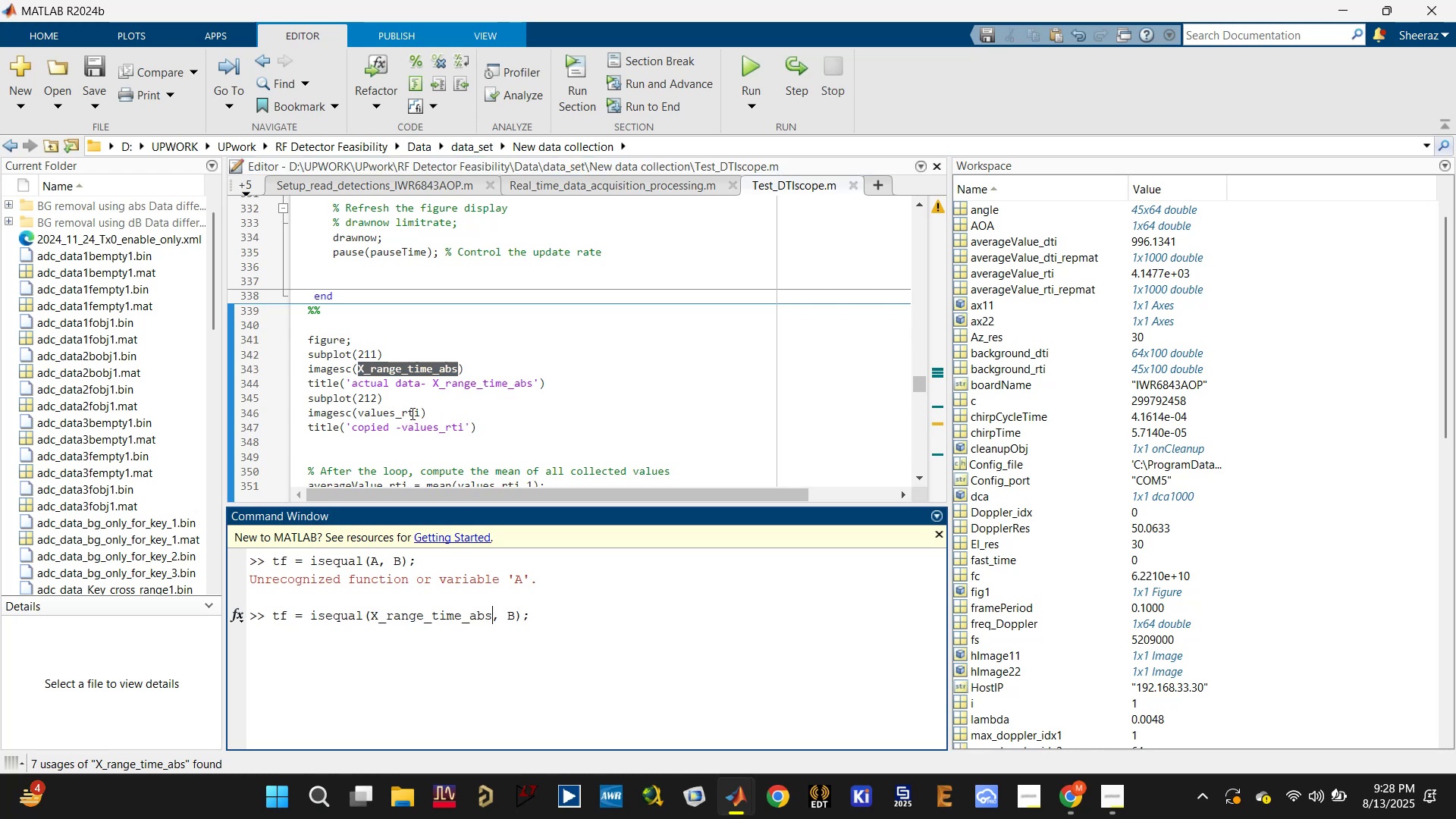 
double_click([411, 413])
 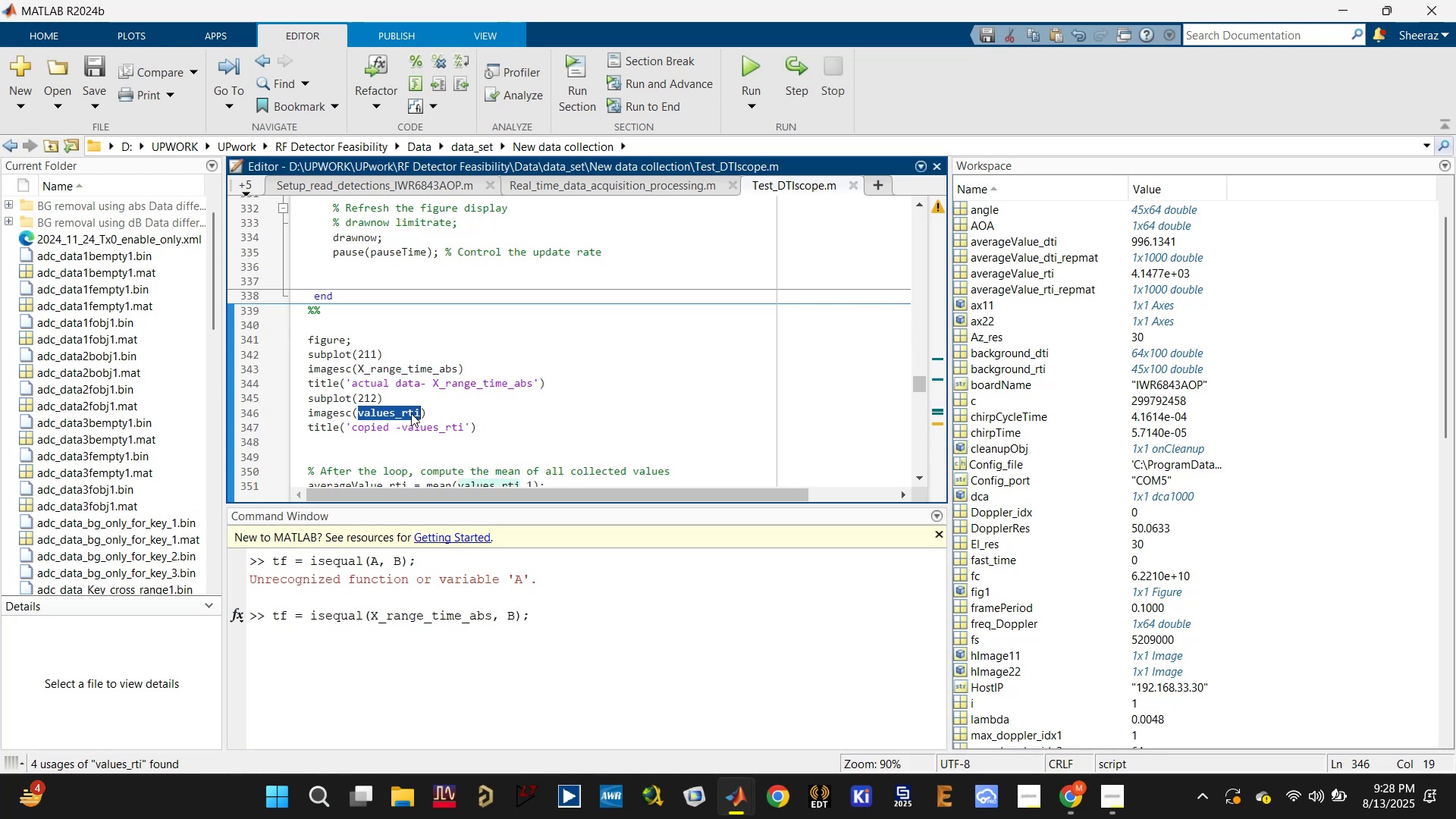 
key(Control+C)
 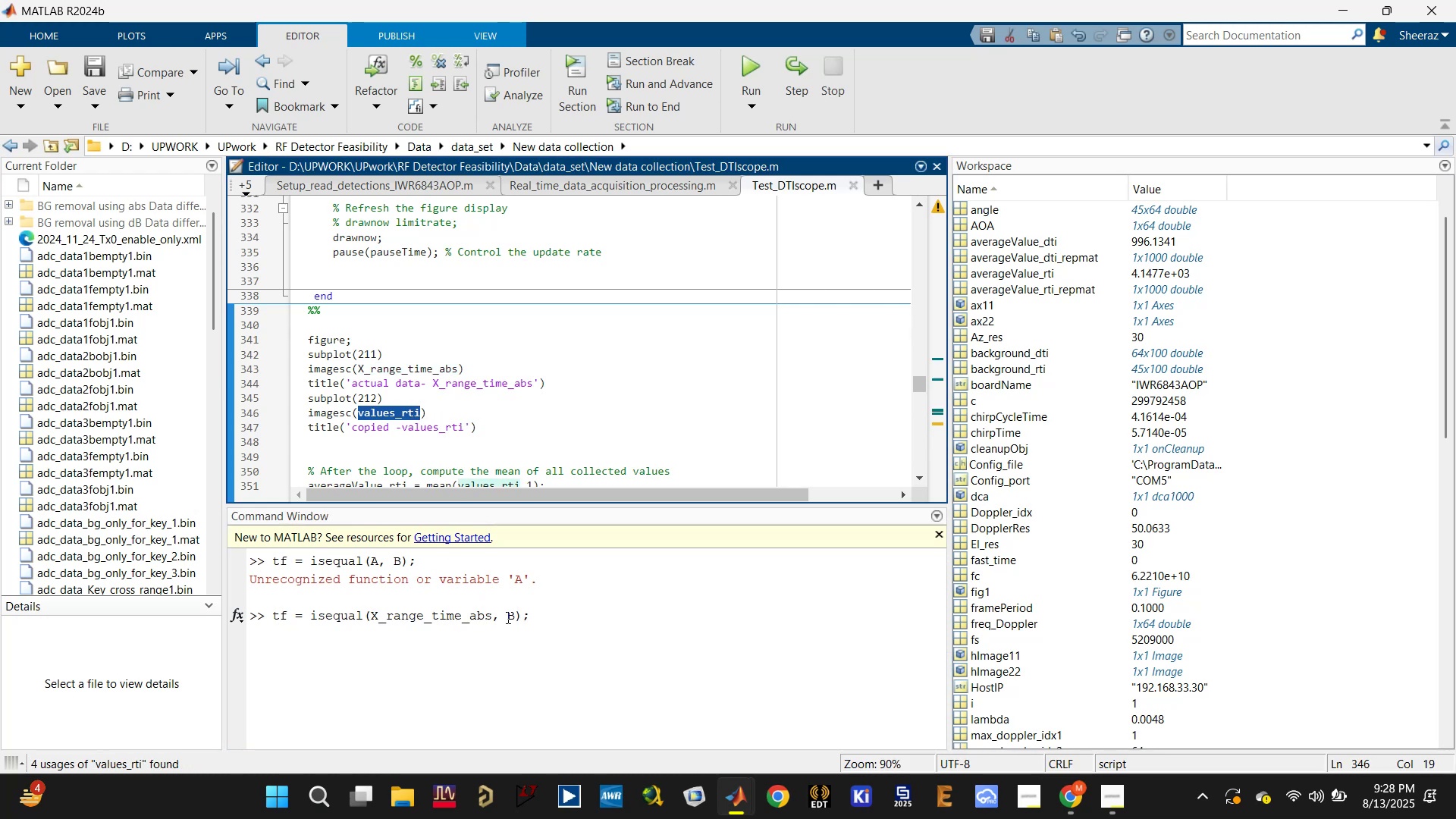 
left_click_drag(start_coordinate=[513, 610], to_coordinate=[502, 617])
 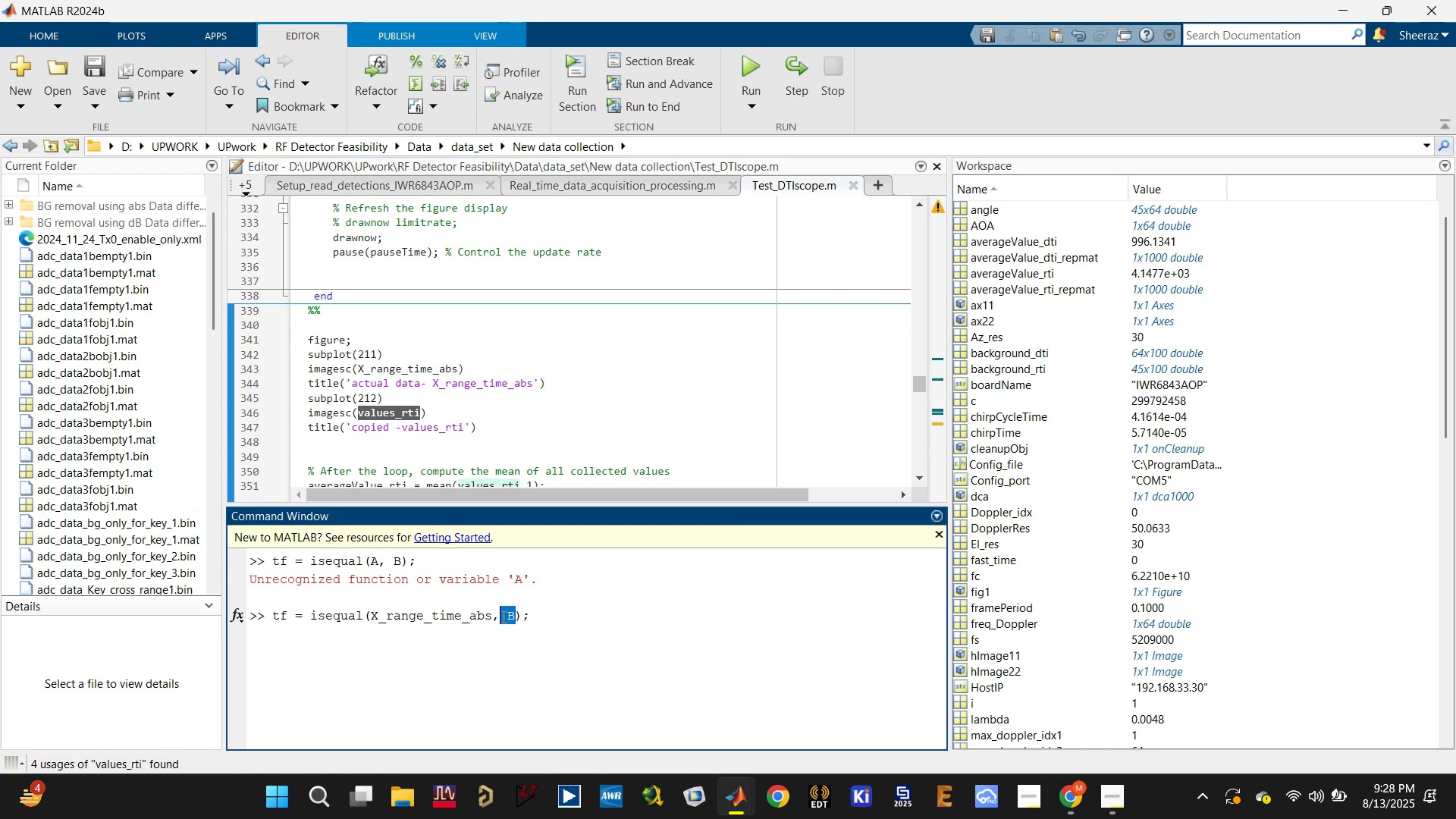 
key(Control+V)
 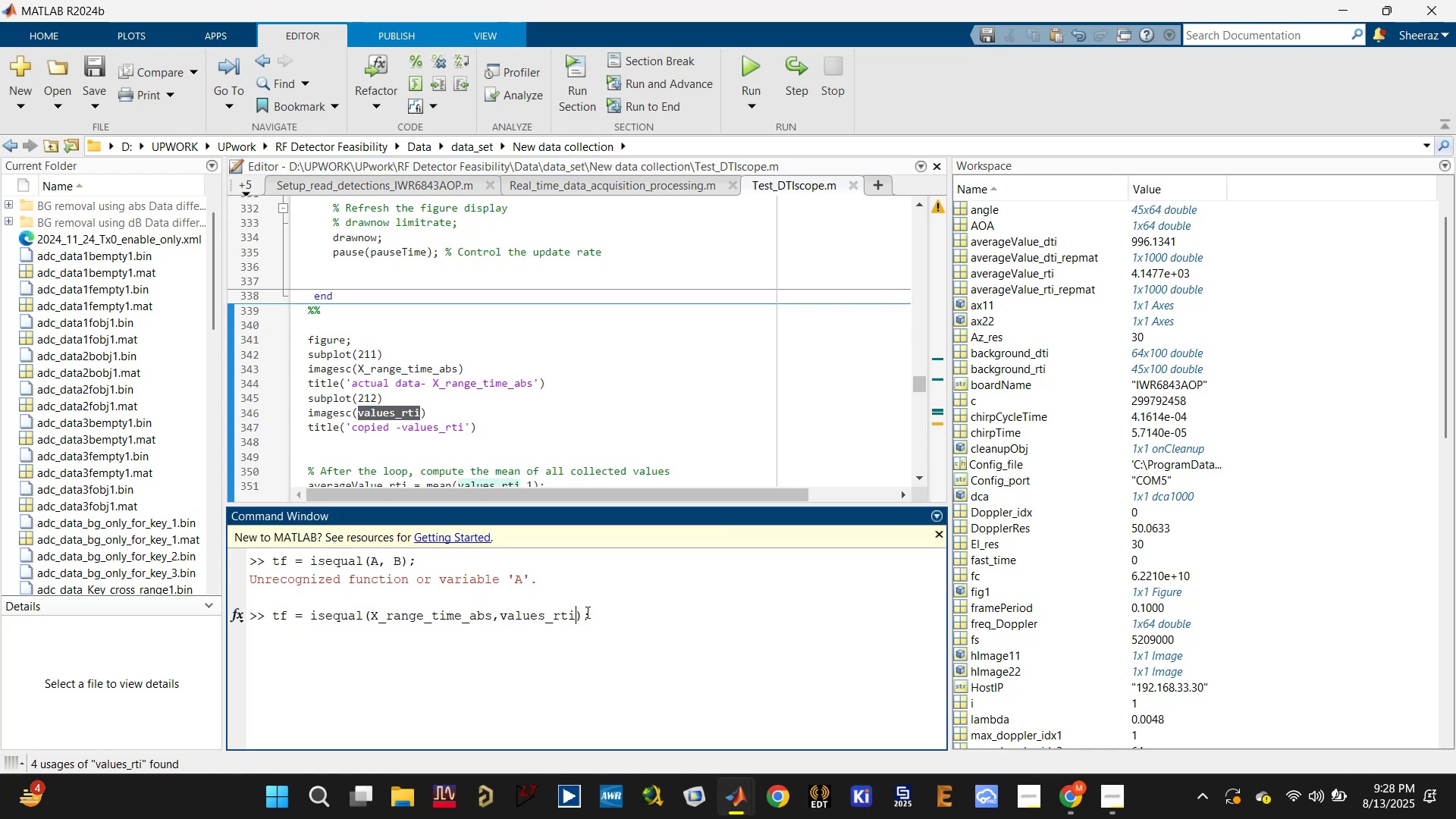 
left_click([617, 614])
 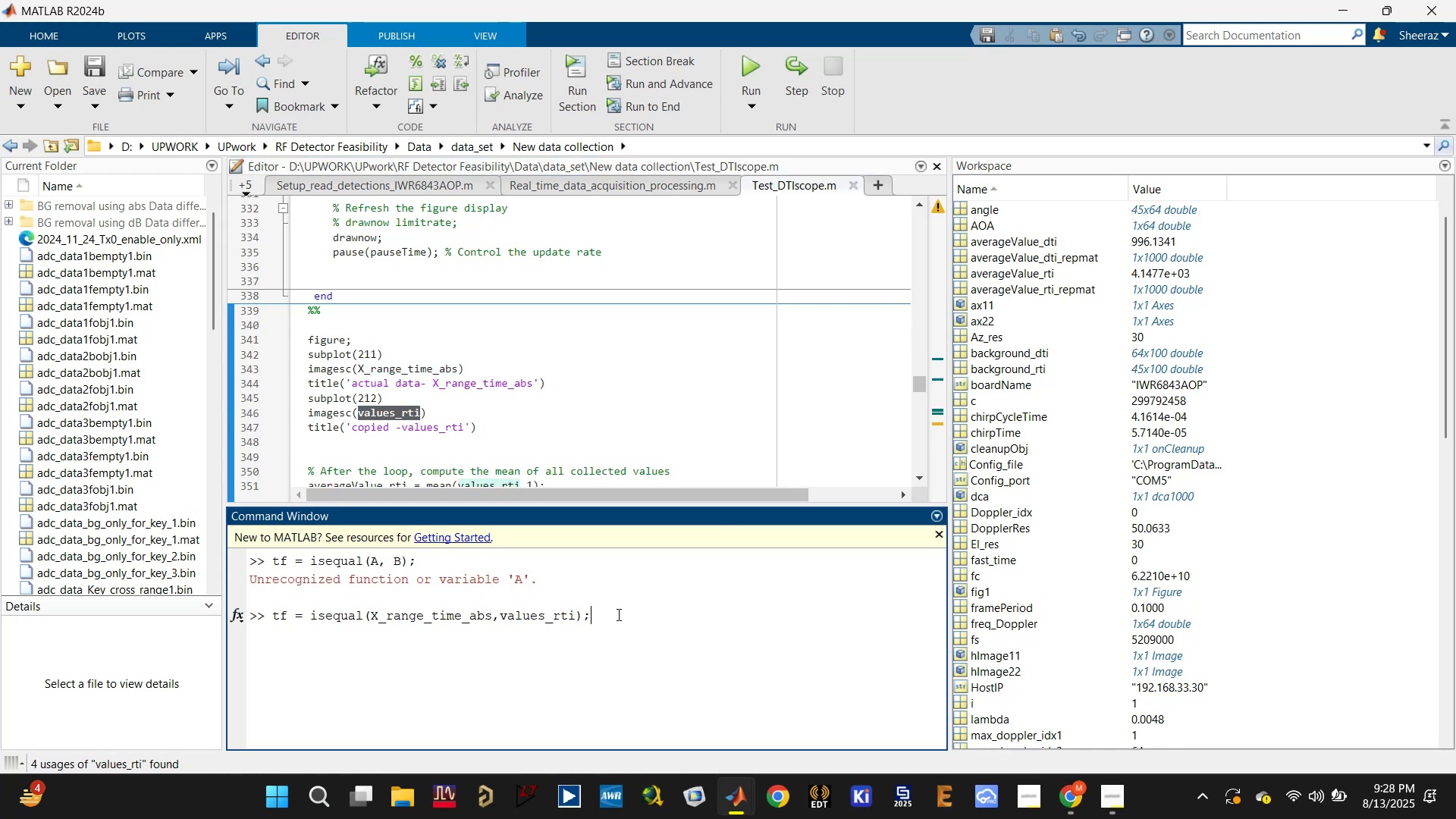 
key(Enter)
 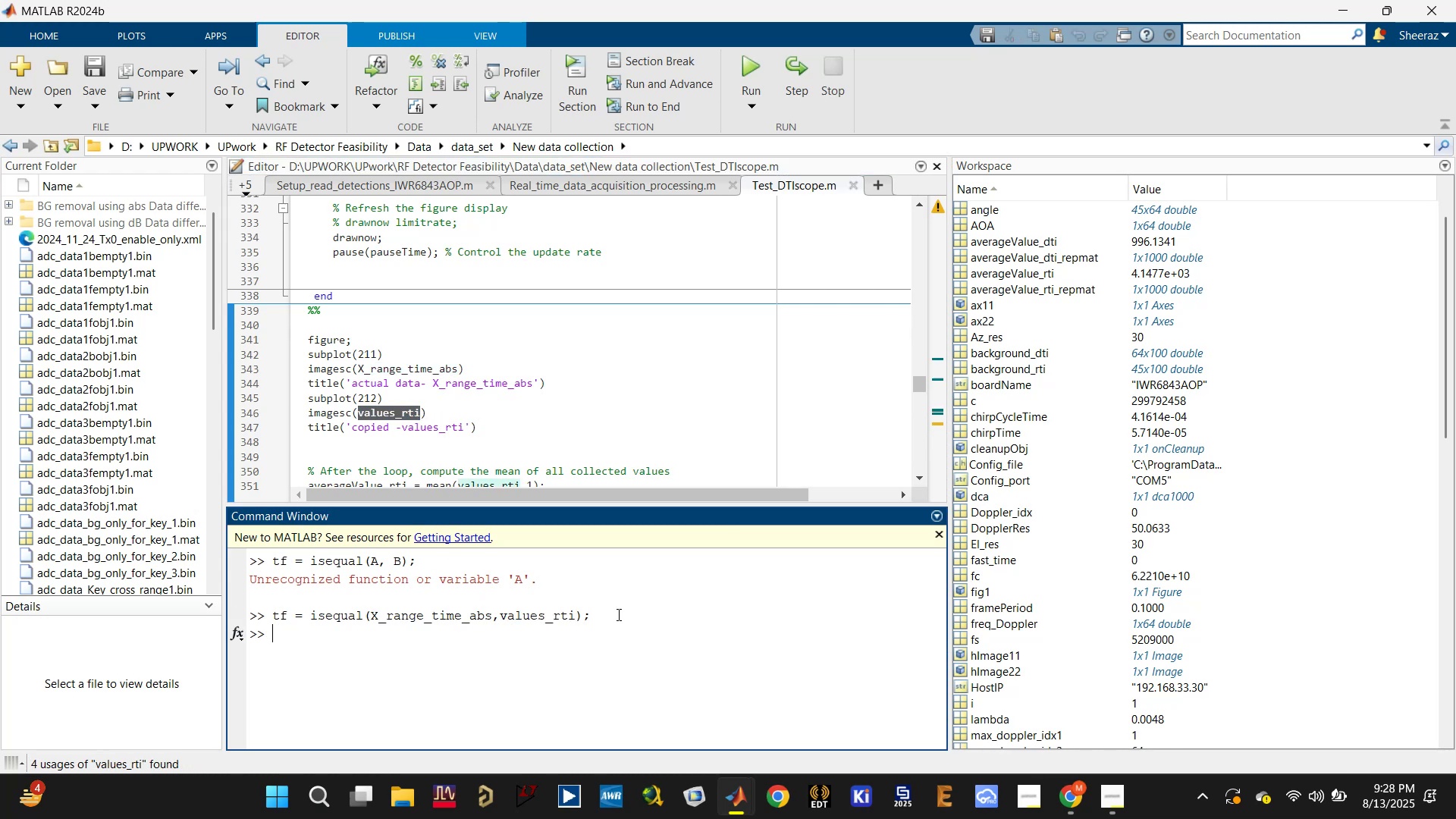 
left_click([622, 614])
 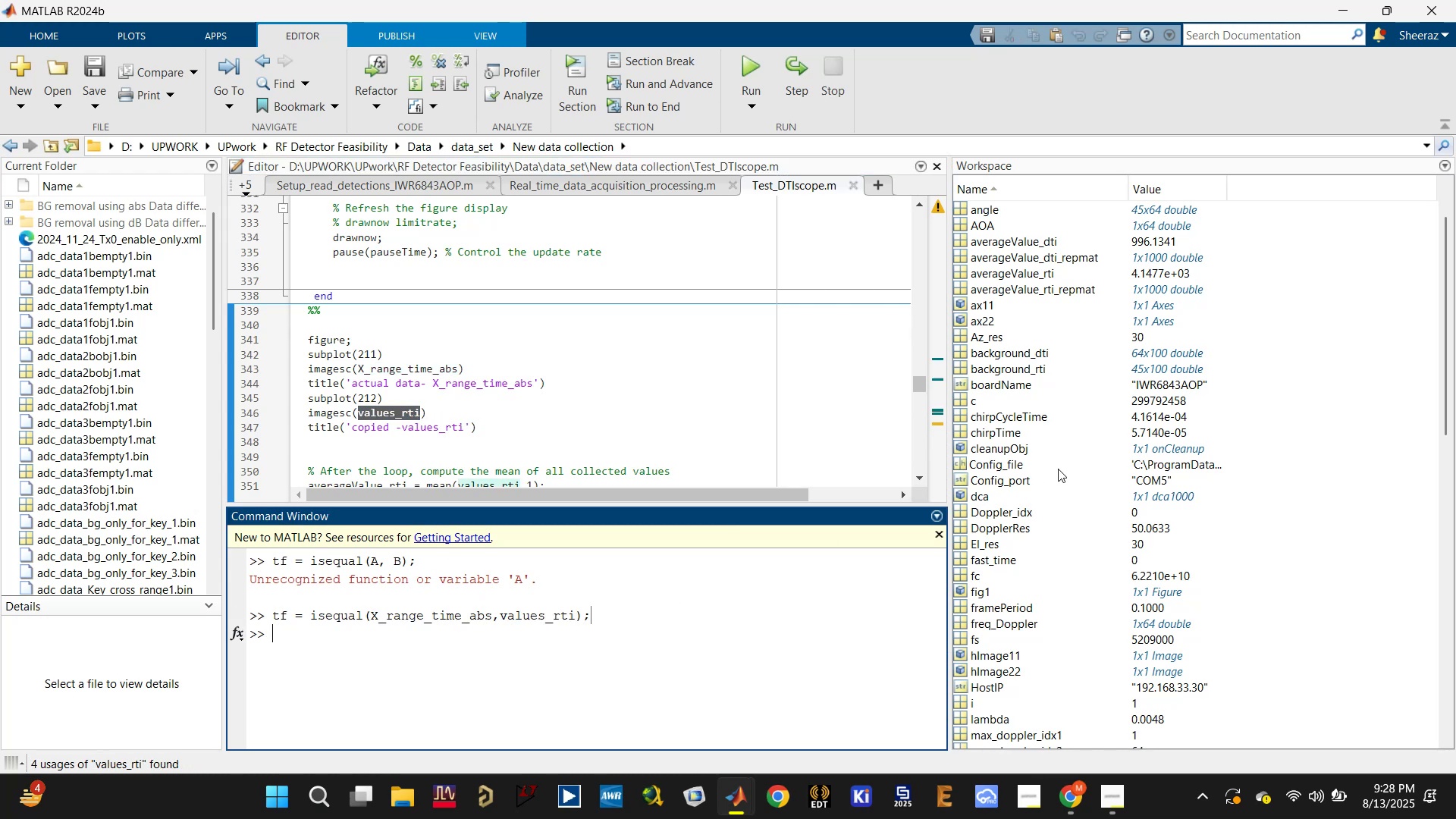 
mouse_move([1057, 463])
 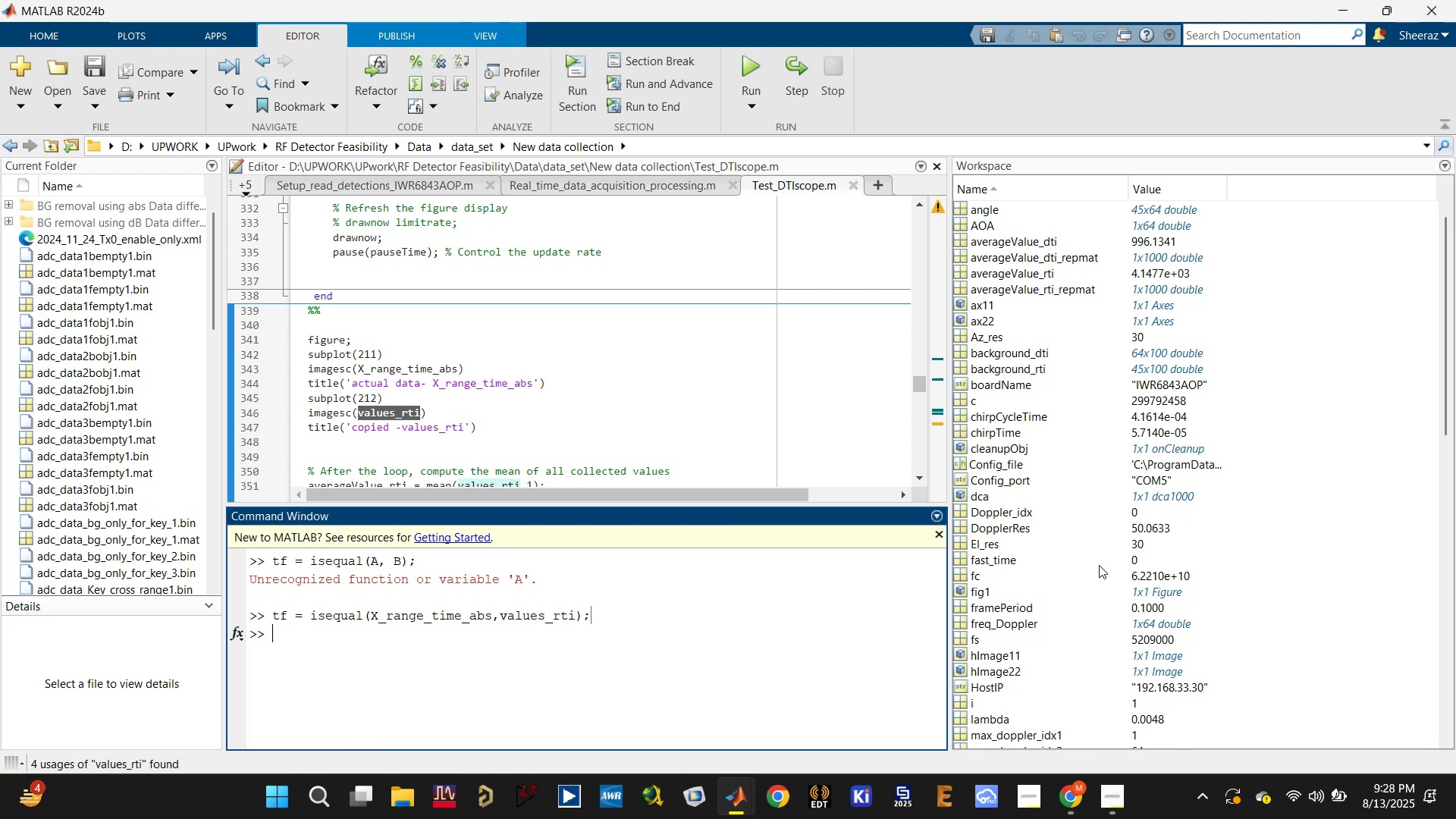 
scroll: coordinate [1021, 600], scroll_direction: none, amount: 0.0
 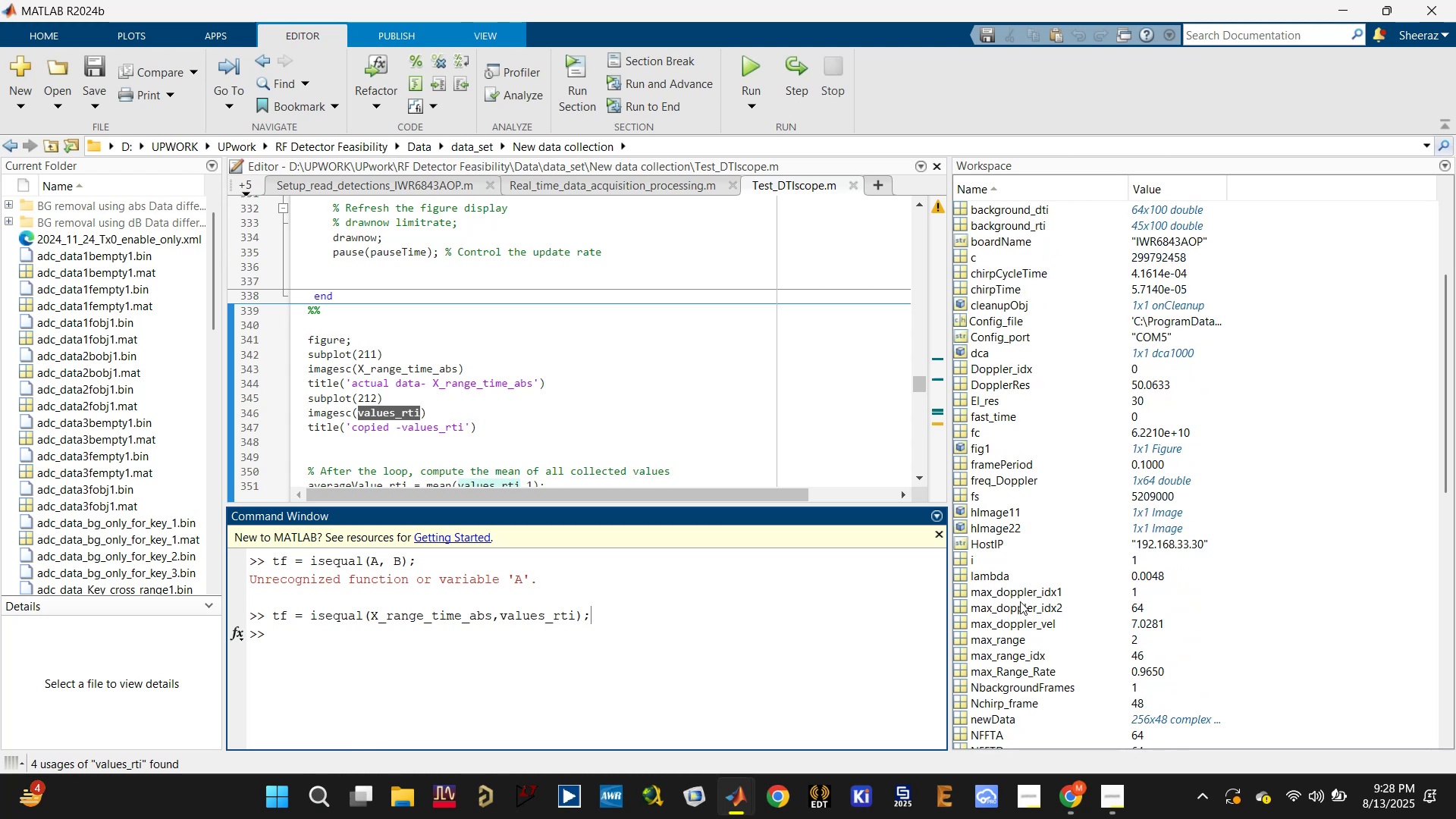 
scroll: coordinate [1015, 610], scroll_direction: down, amount: 11.0
 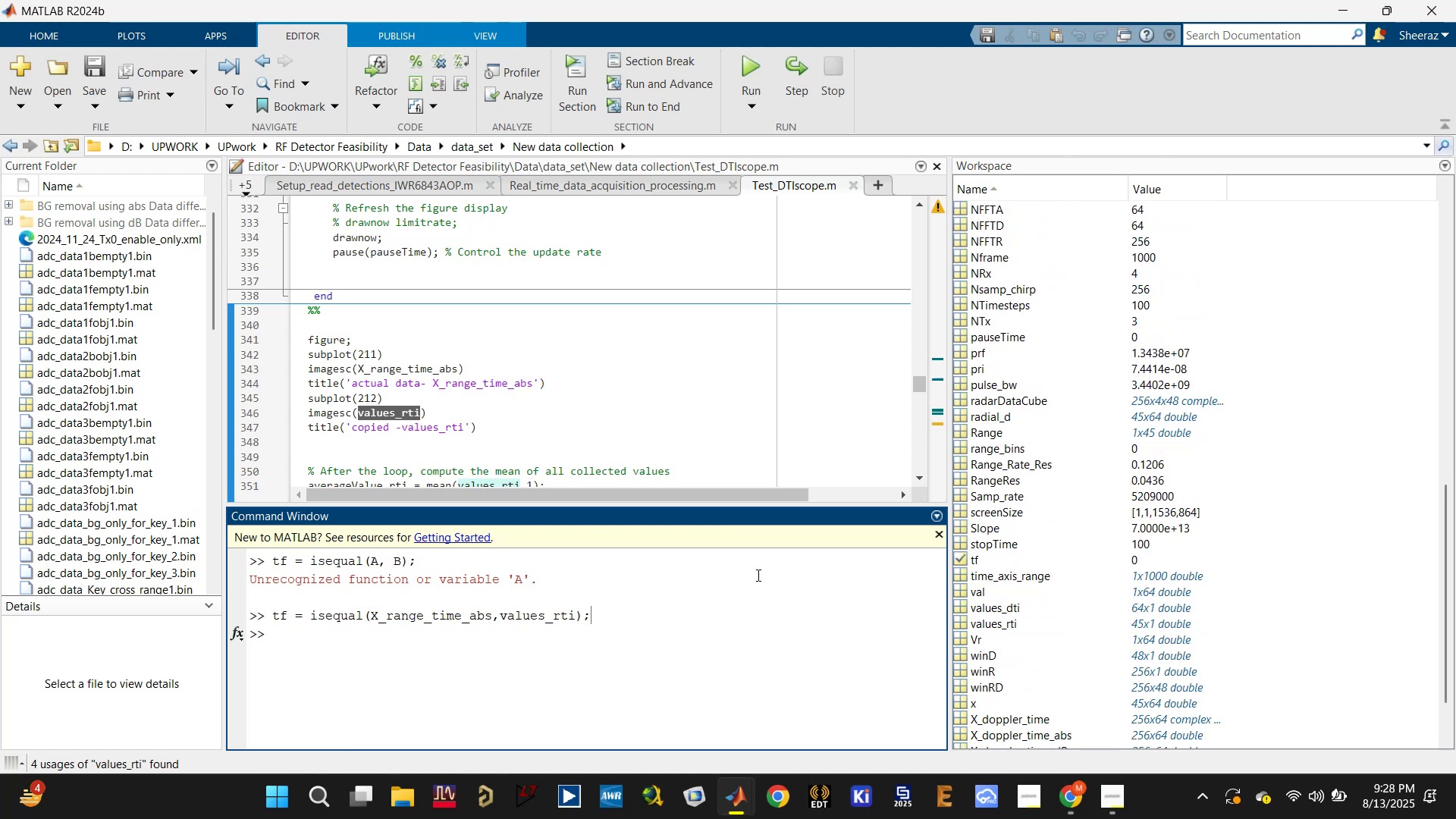 
left_click([340, 639])
 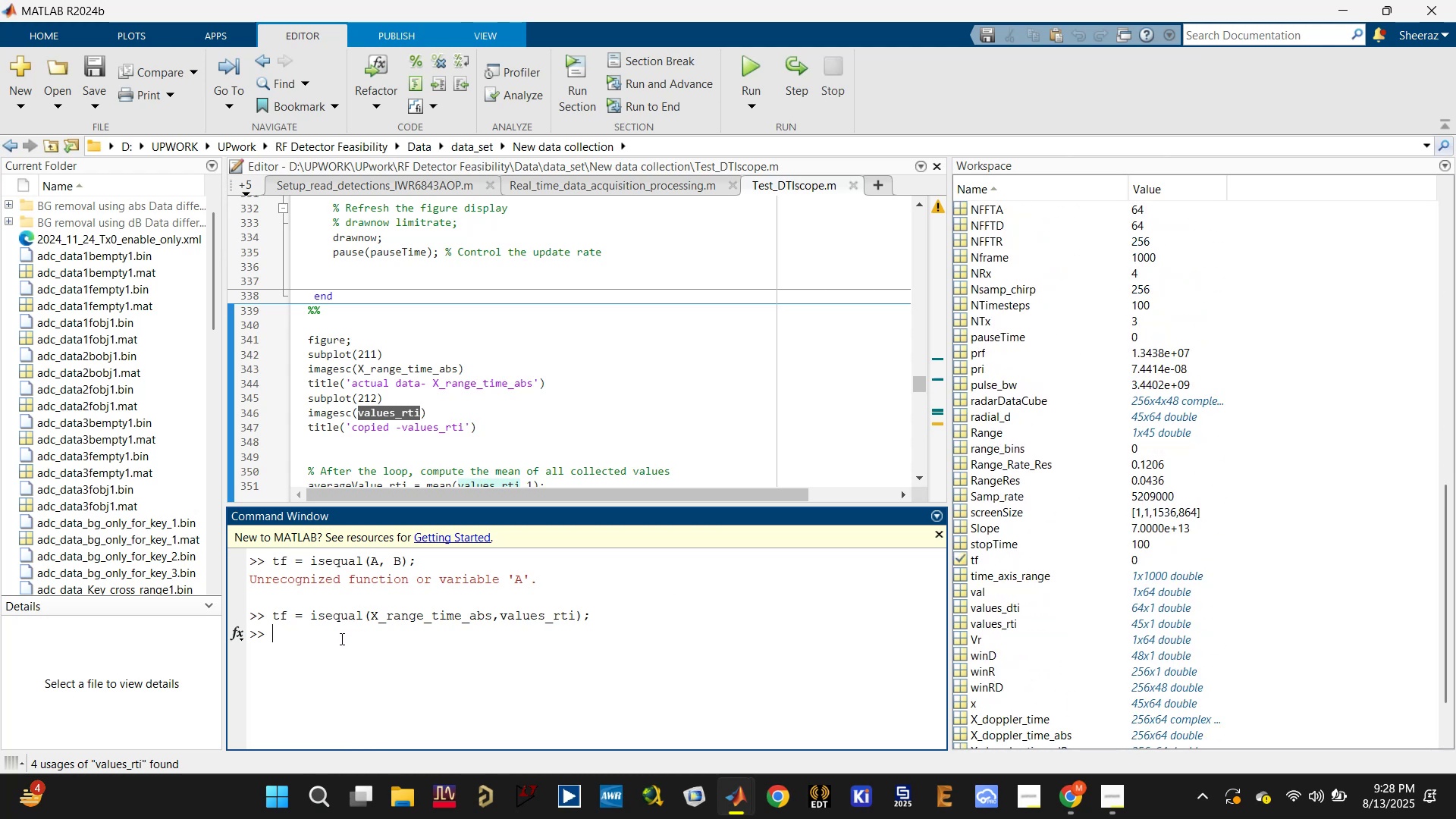 
key(ArrowUp)
 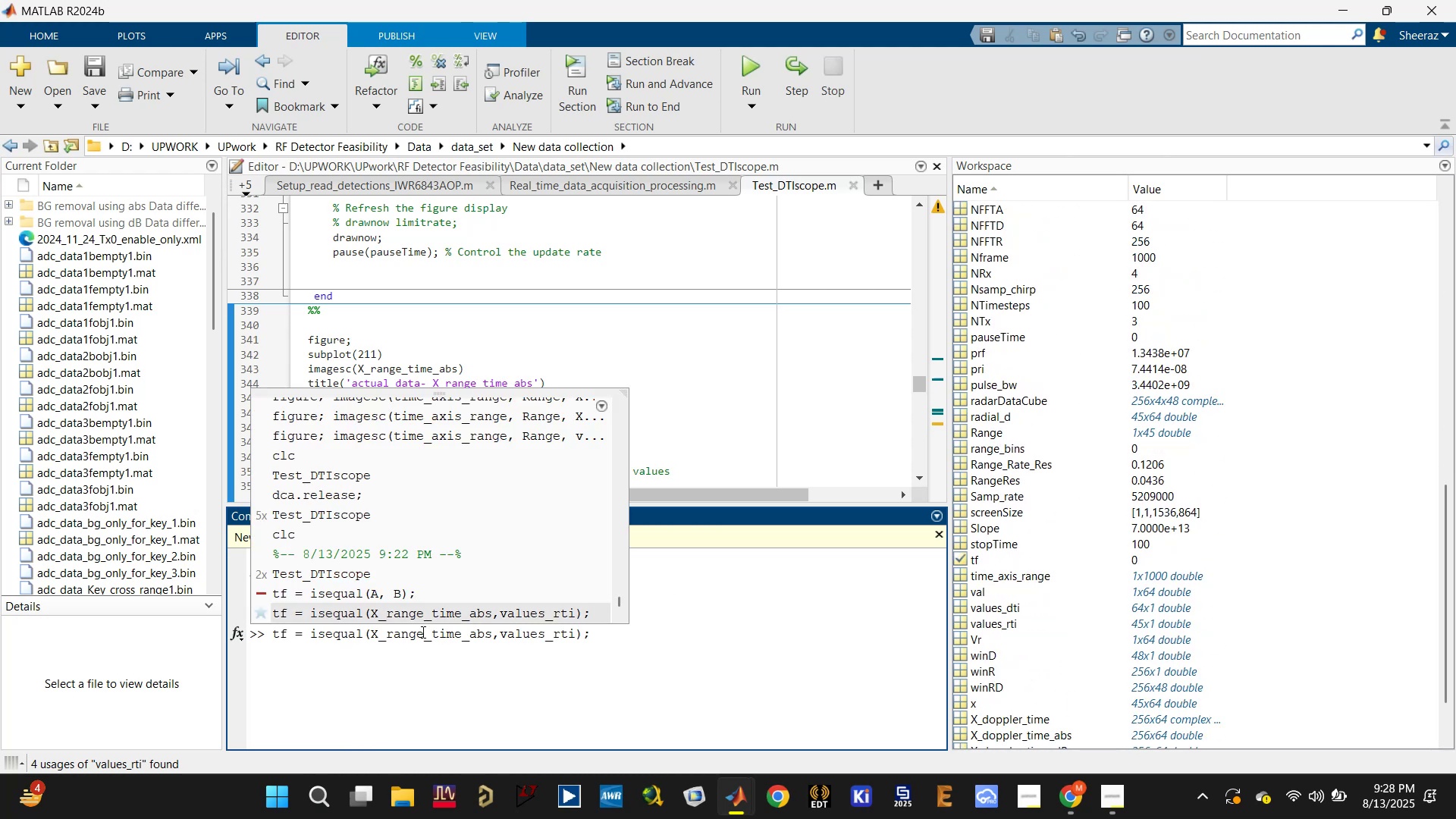 
double_click([422, 632])
 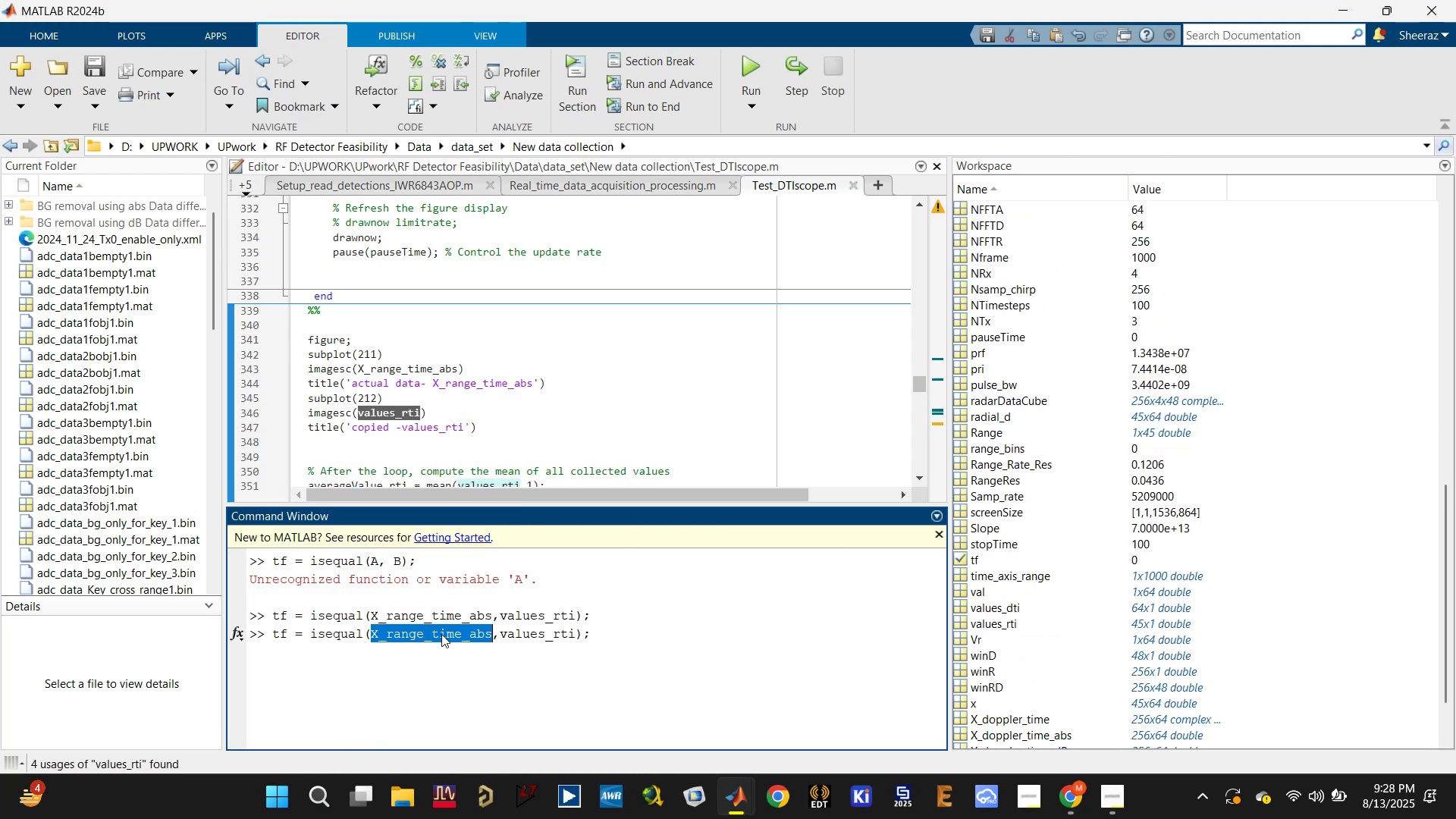 
key(Control+C)
 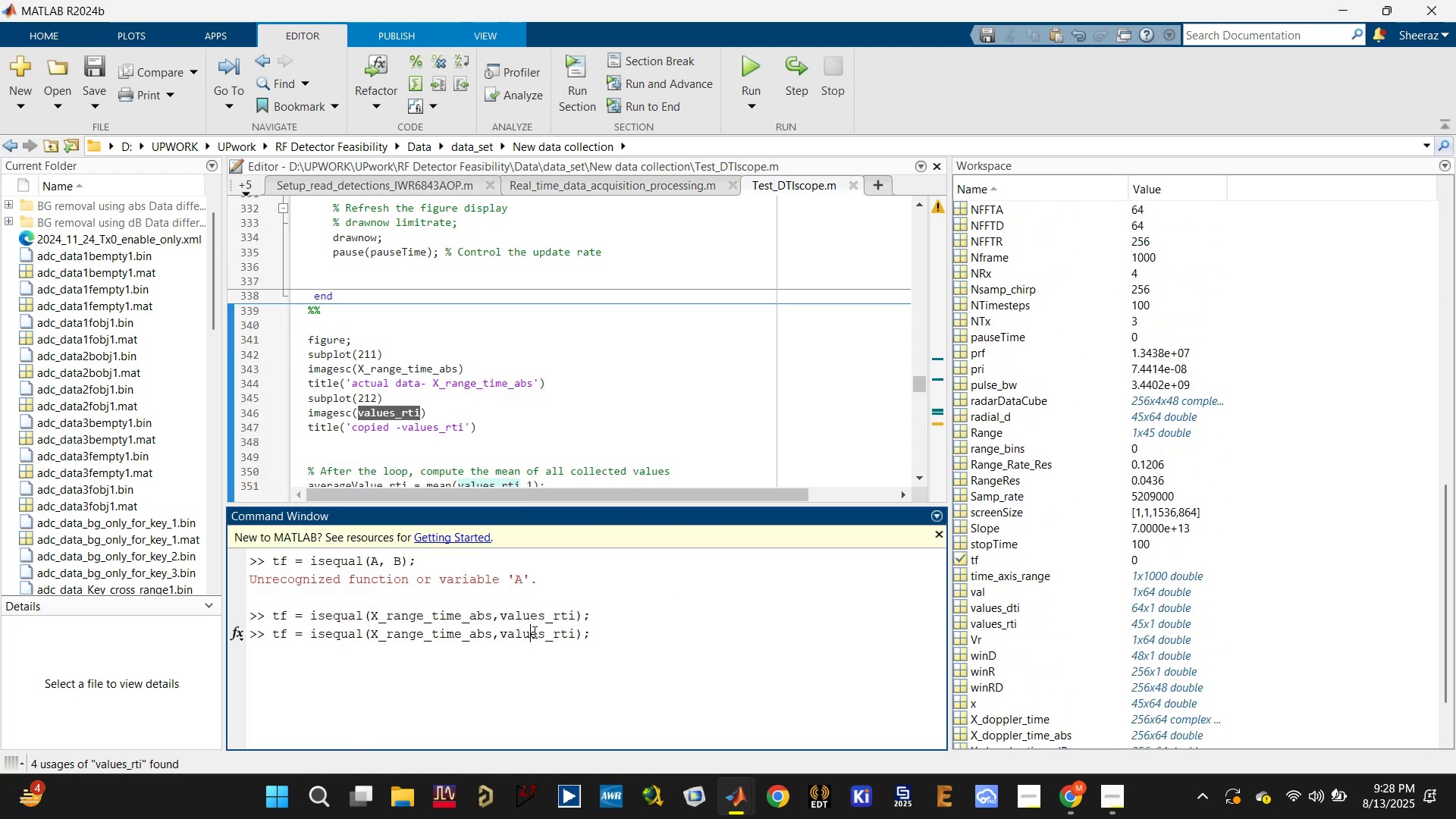 
double_click([533, 632])
 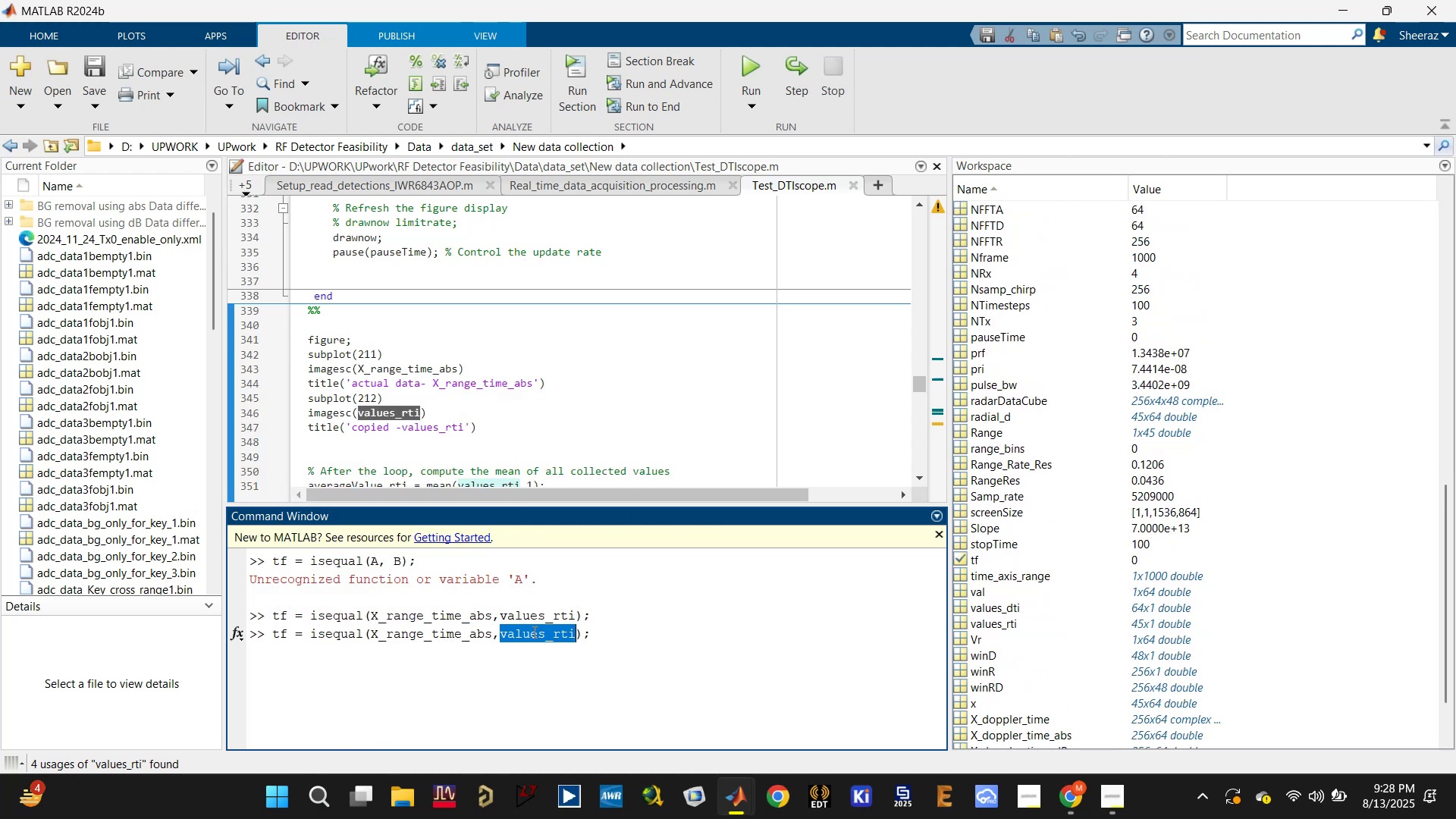 
key(Control+V)
 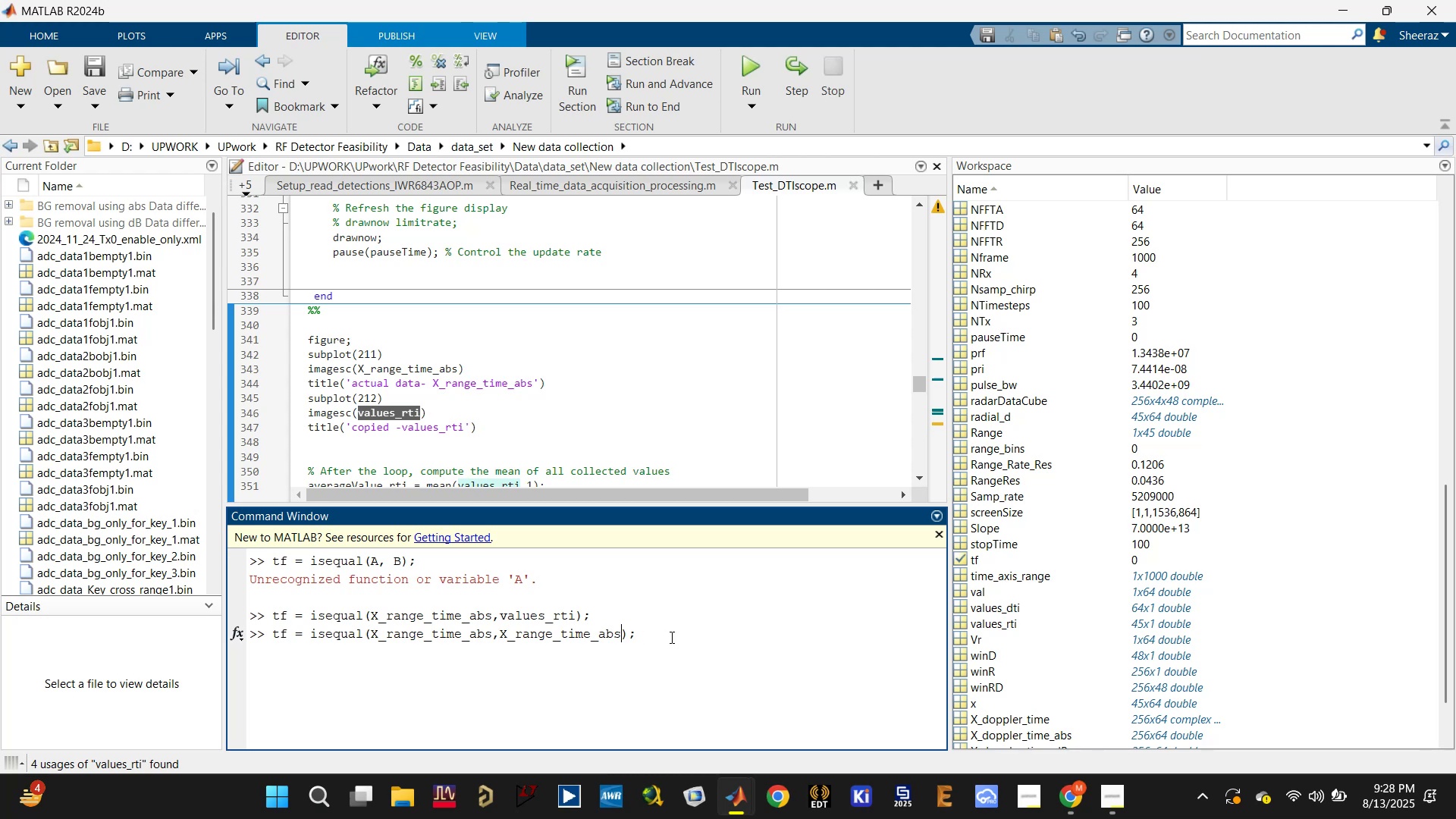 
left_click([678, 635])
 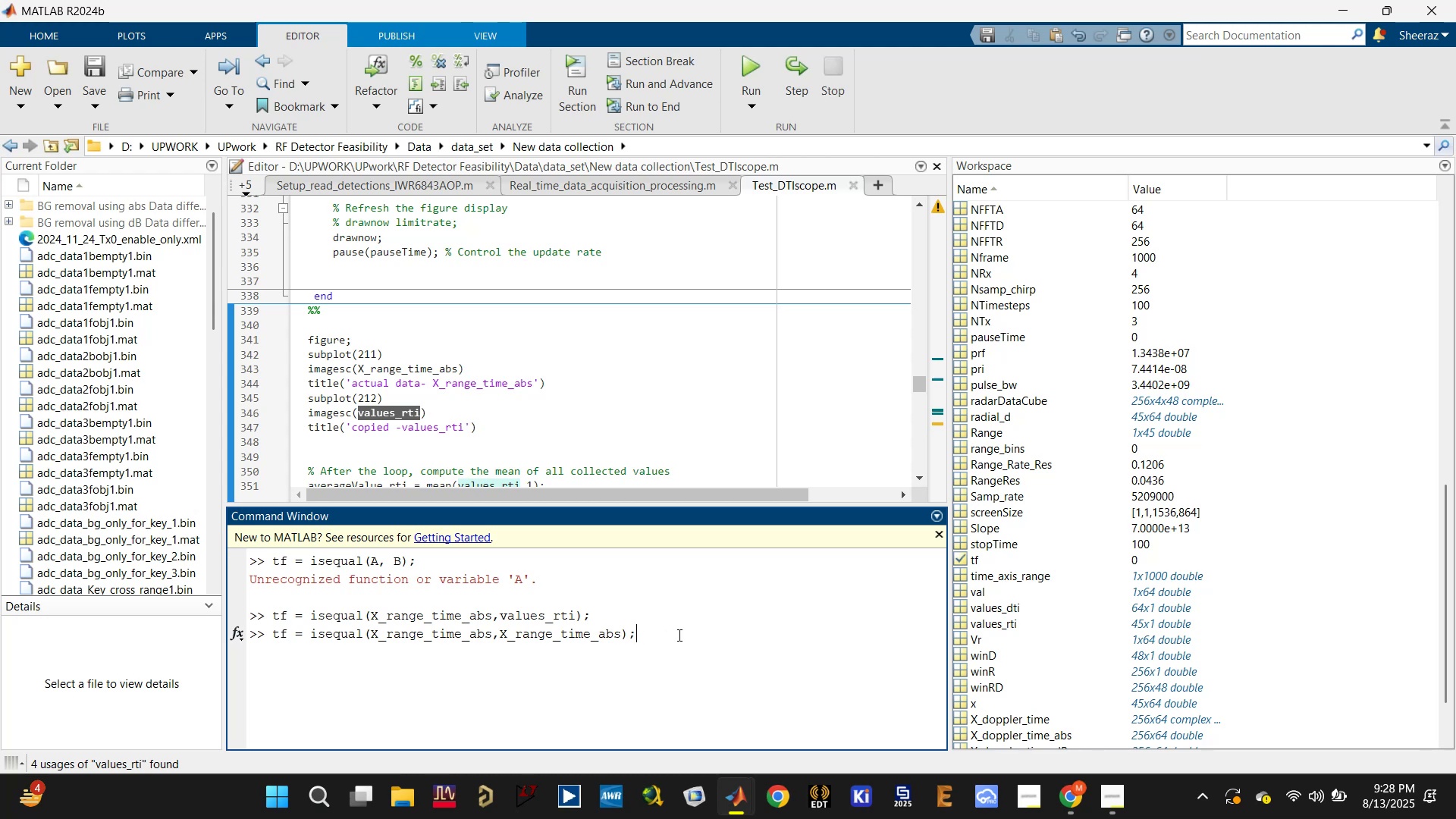 
key(Enter)
 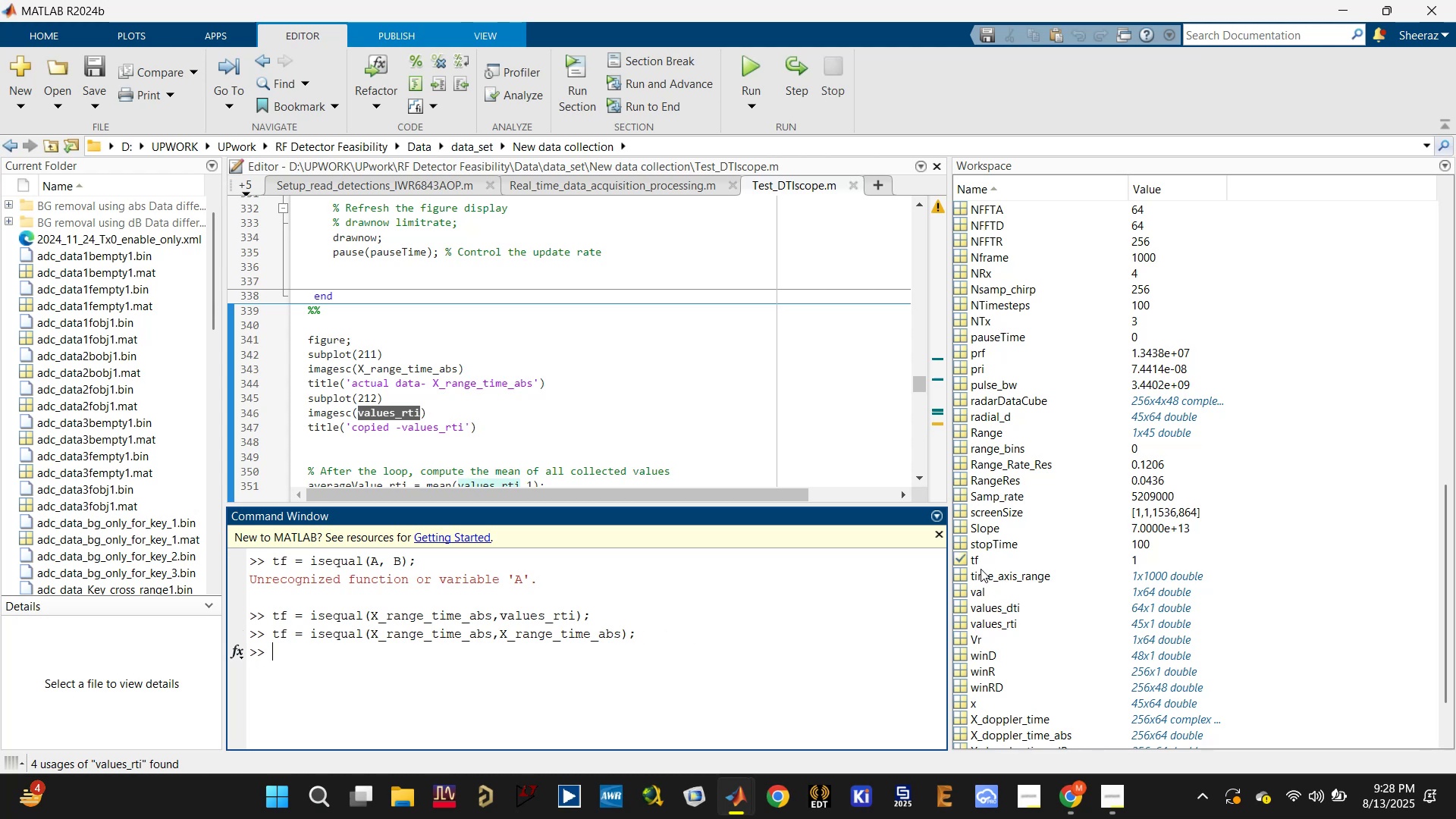 
left_click([974, 559])
 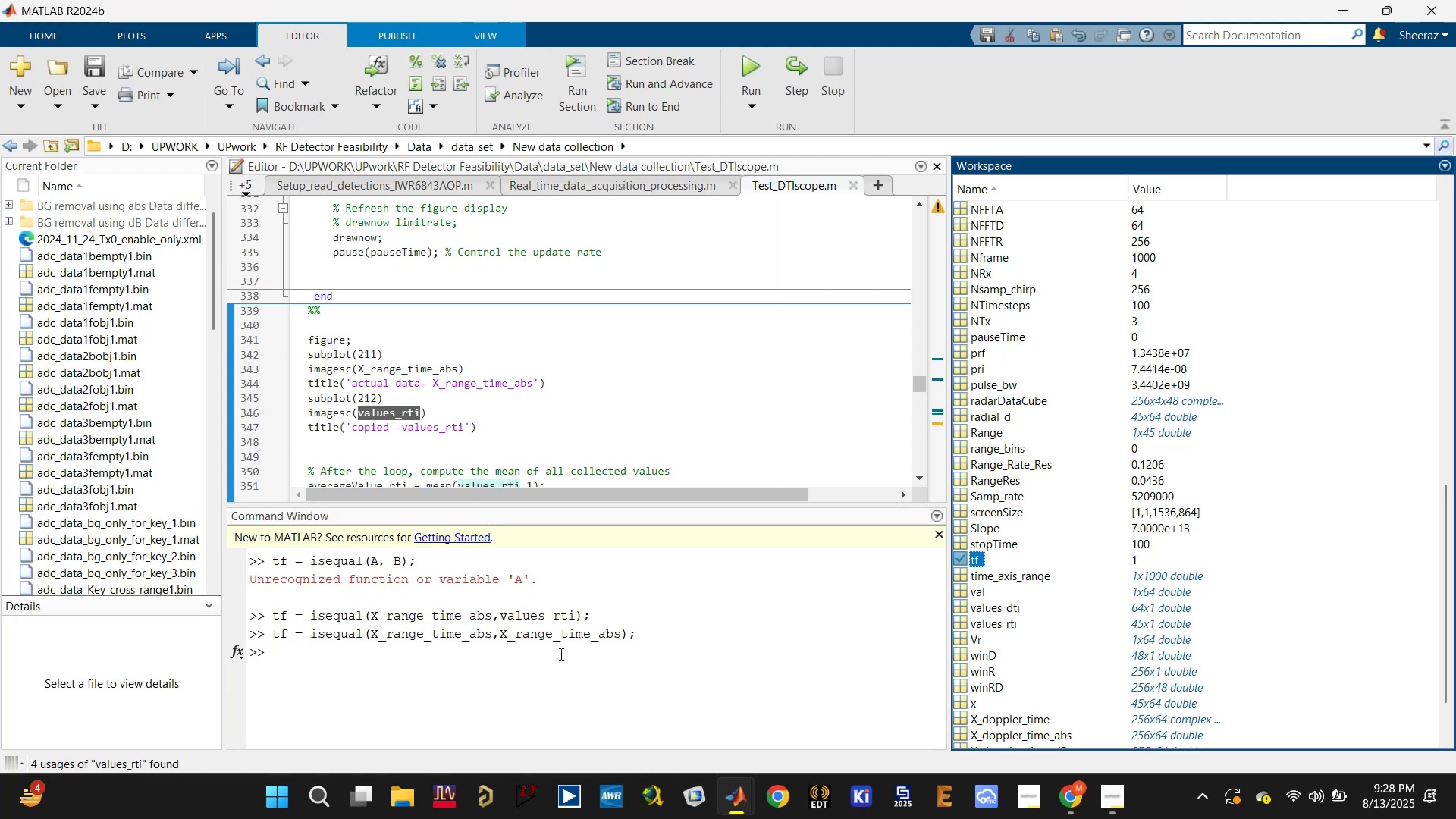 
left_click([488, 662])
 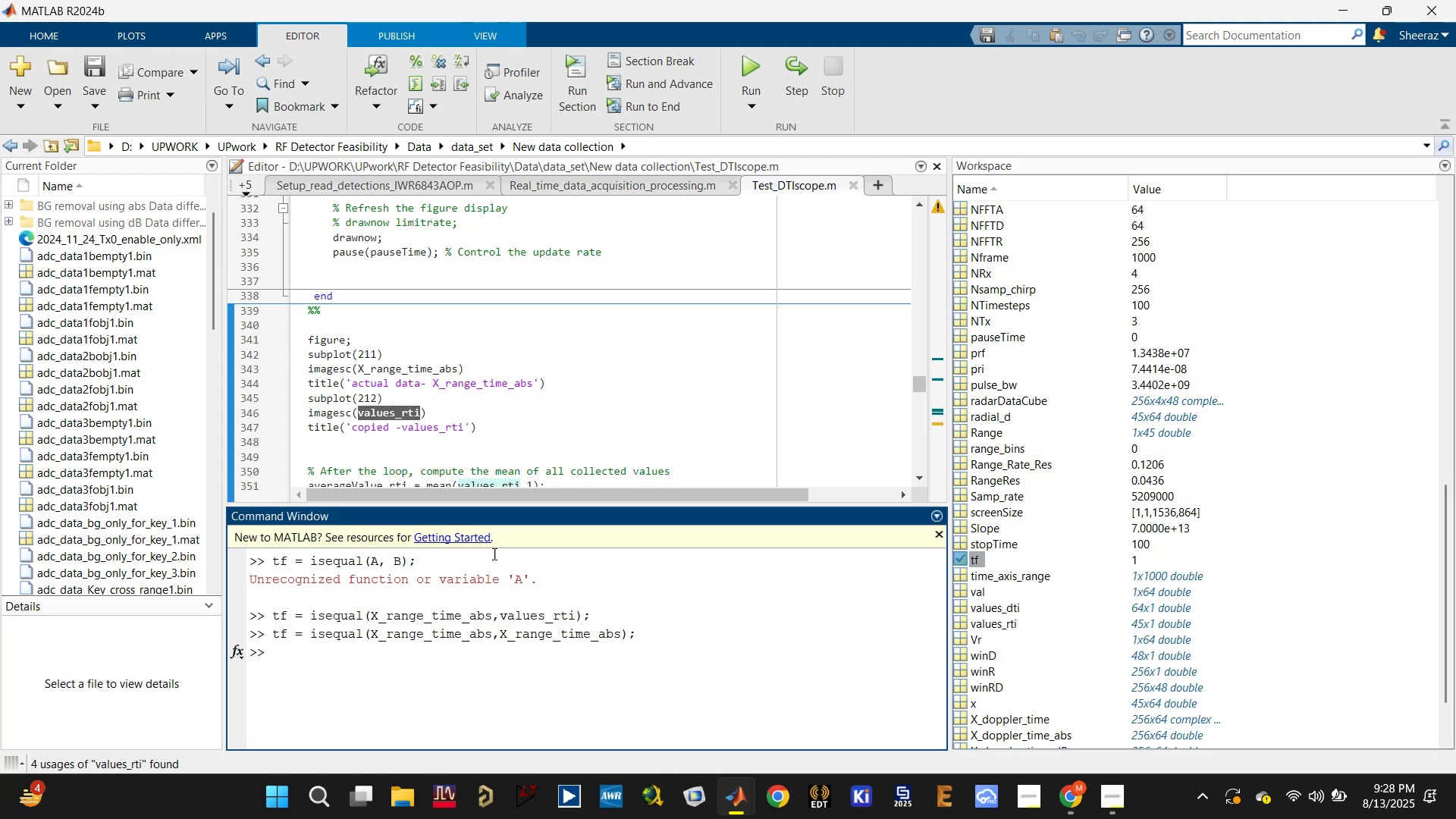 
left_click([430, 368])
 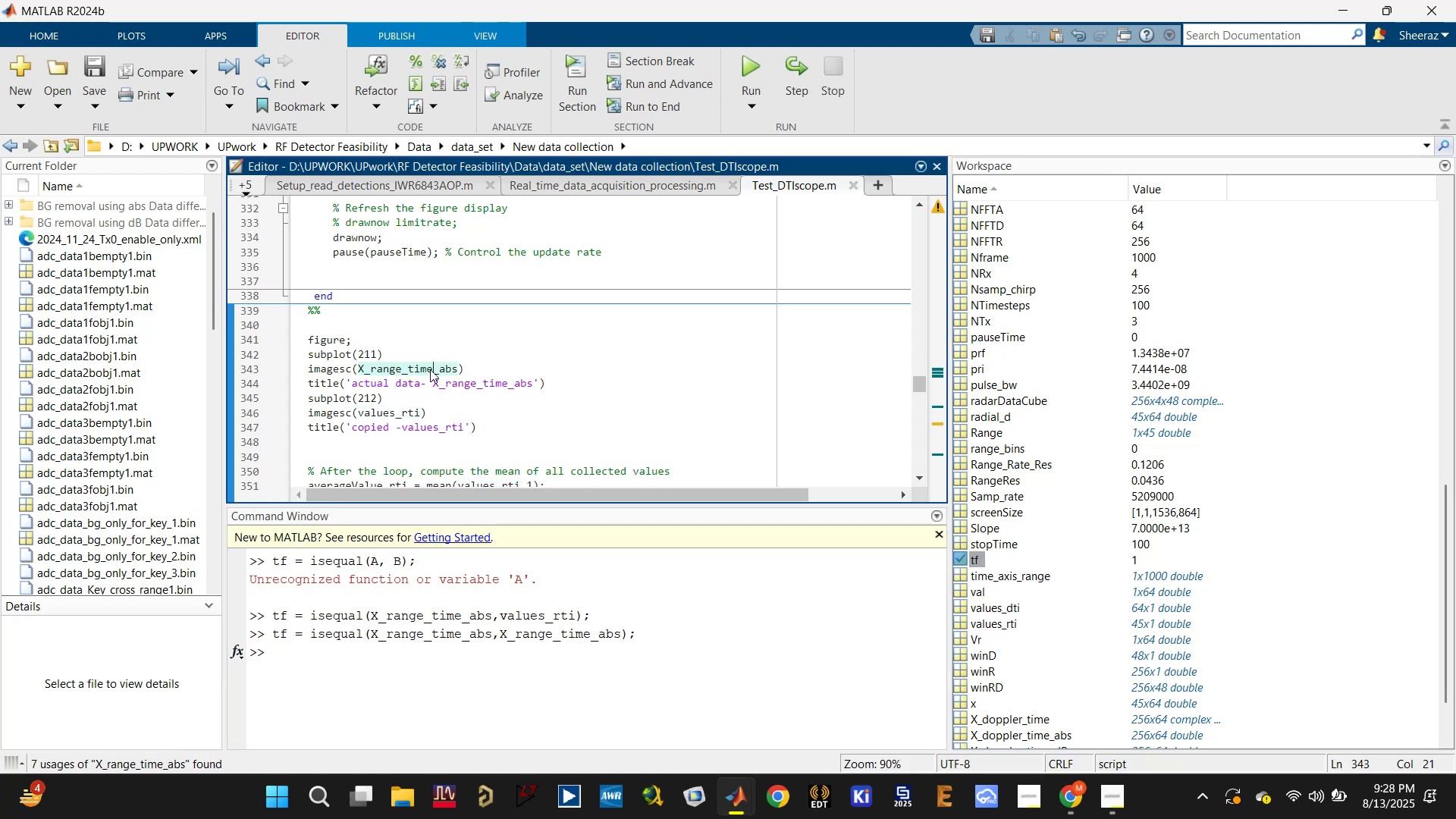 
scroll: coordinate [452, 388], scroll_direction: up, amount: 12.0
 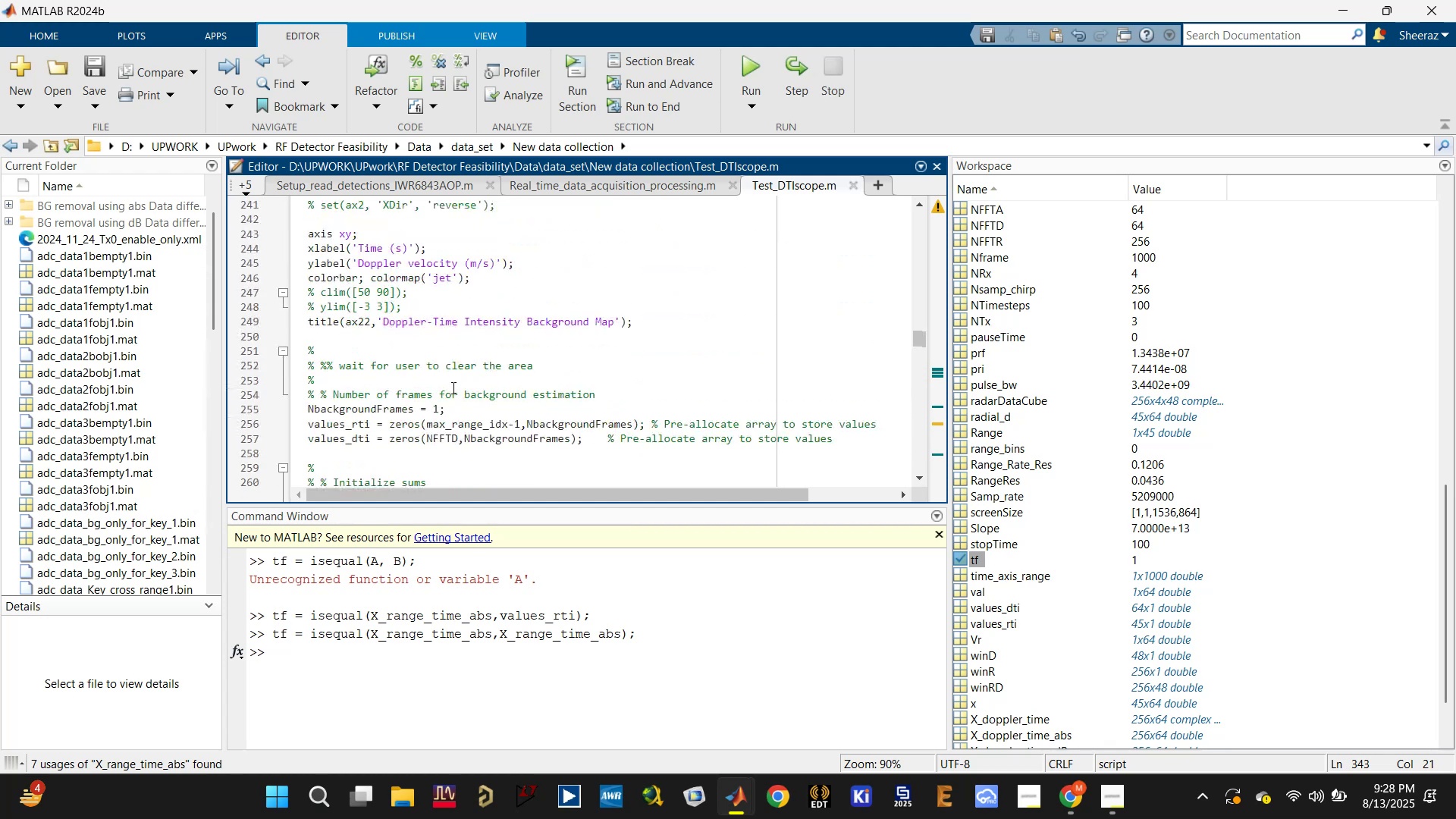 
scroll: coordinate [479, 402], scroll_direction: down, amount: 5.0
 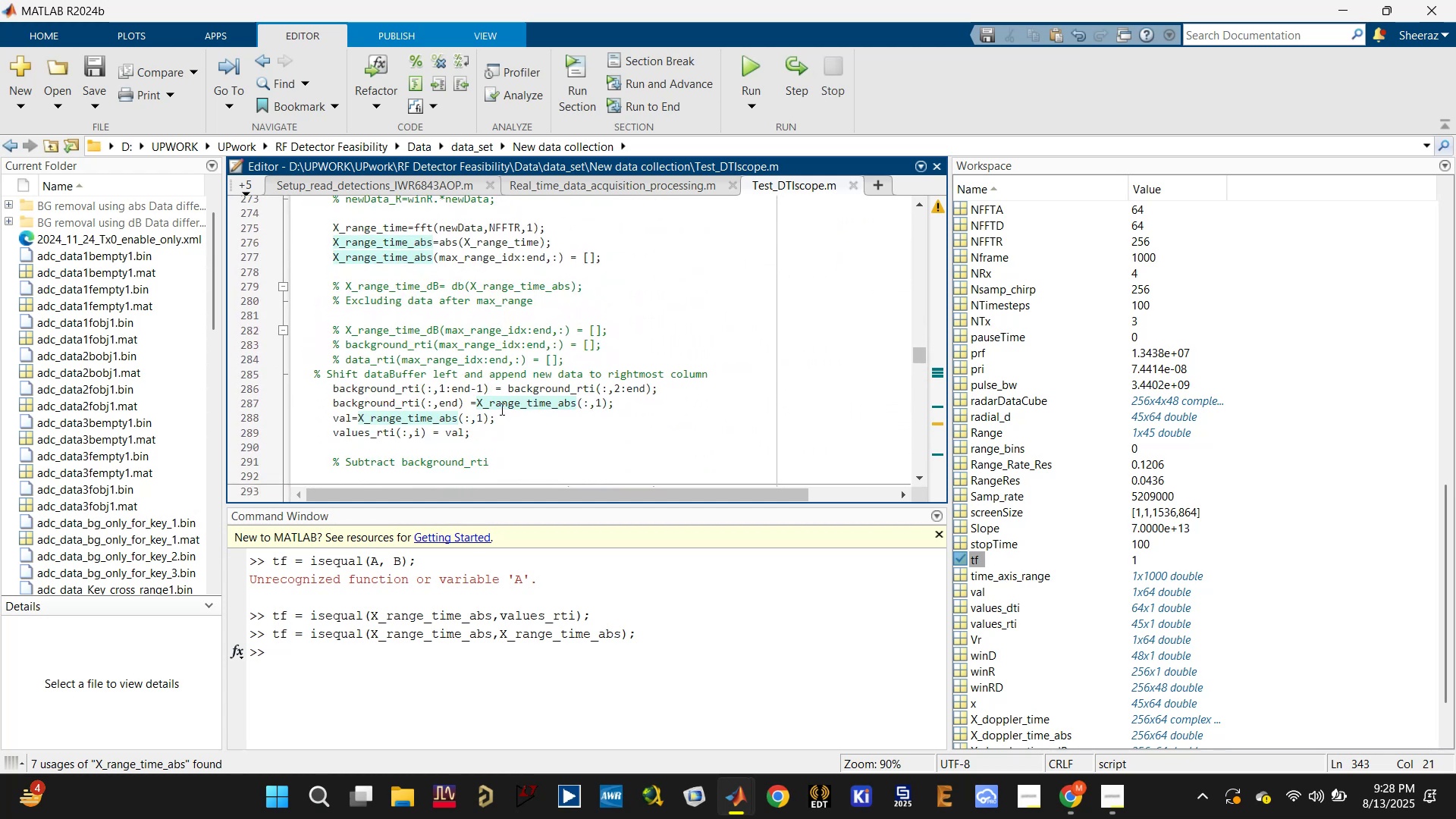 
wait(7.88)
 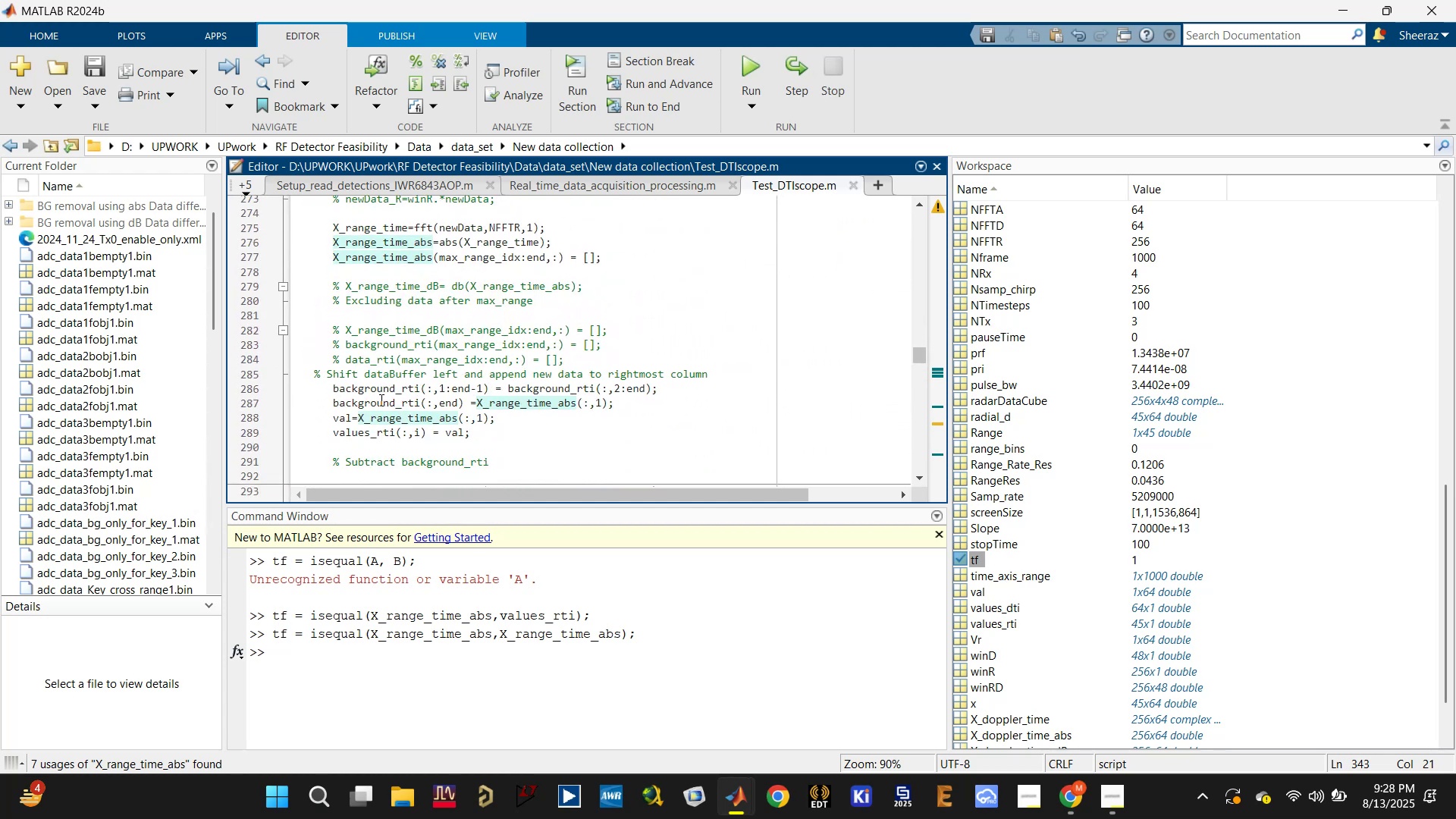 
left_click([347, 424])
 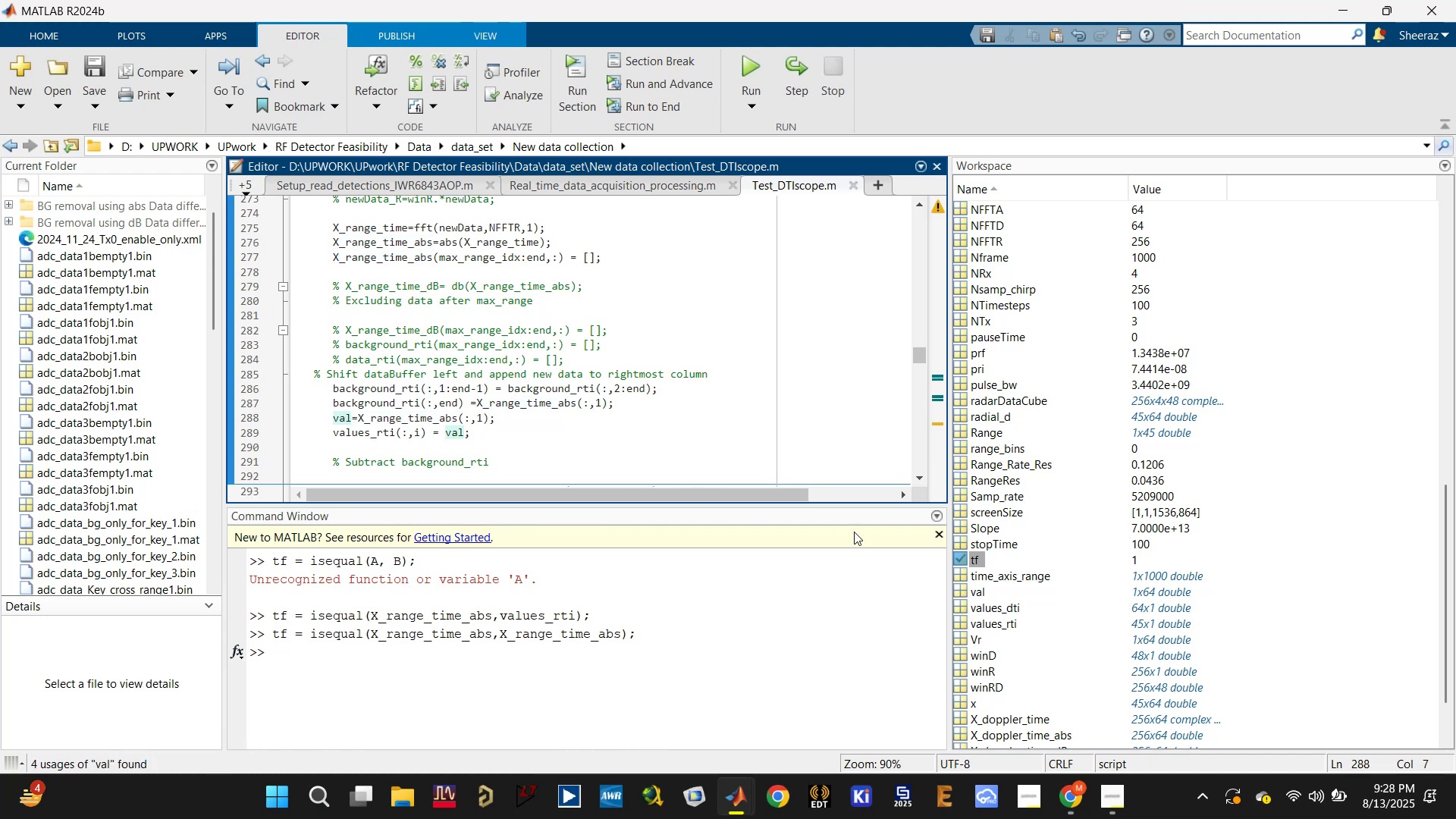 
scroll: coordinate [1015, 665], scroll_direction: down, amount: 3.0
 